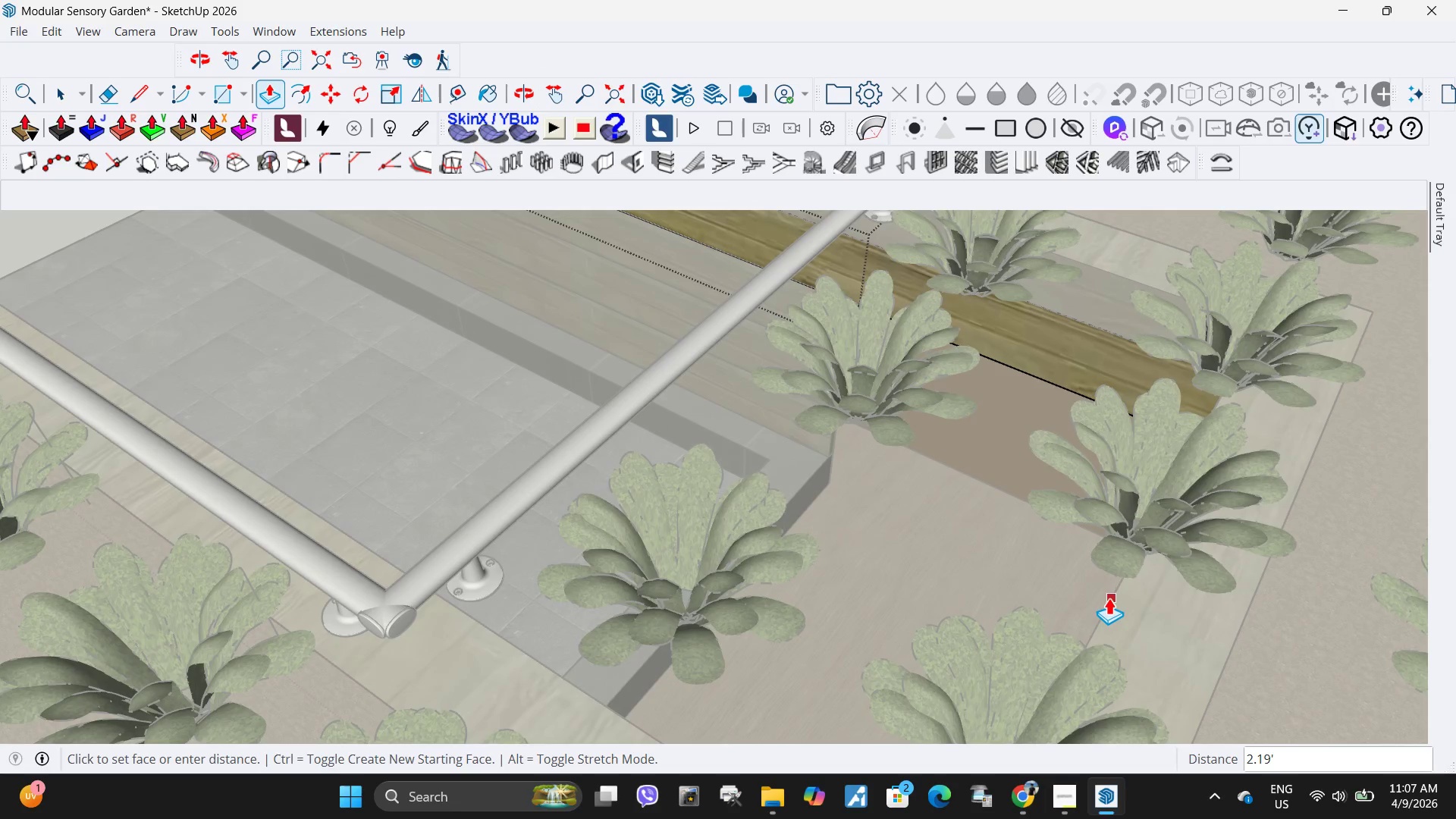 
left_click([1109, 598])
 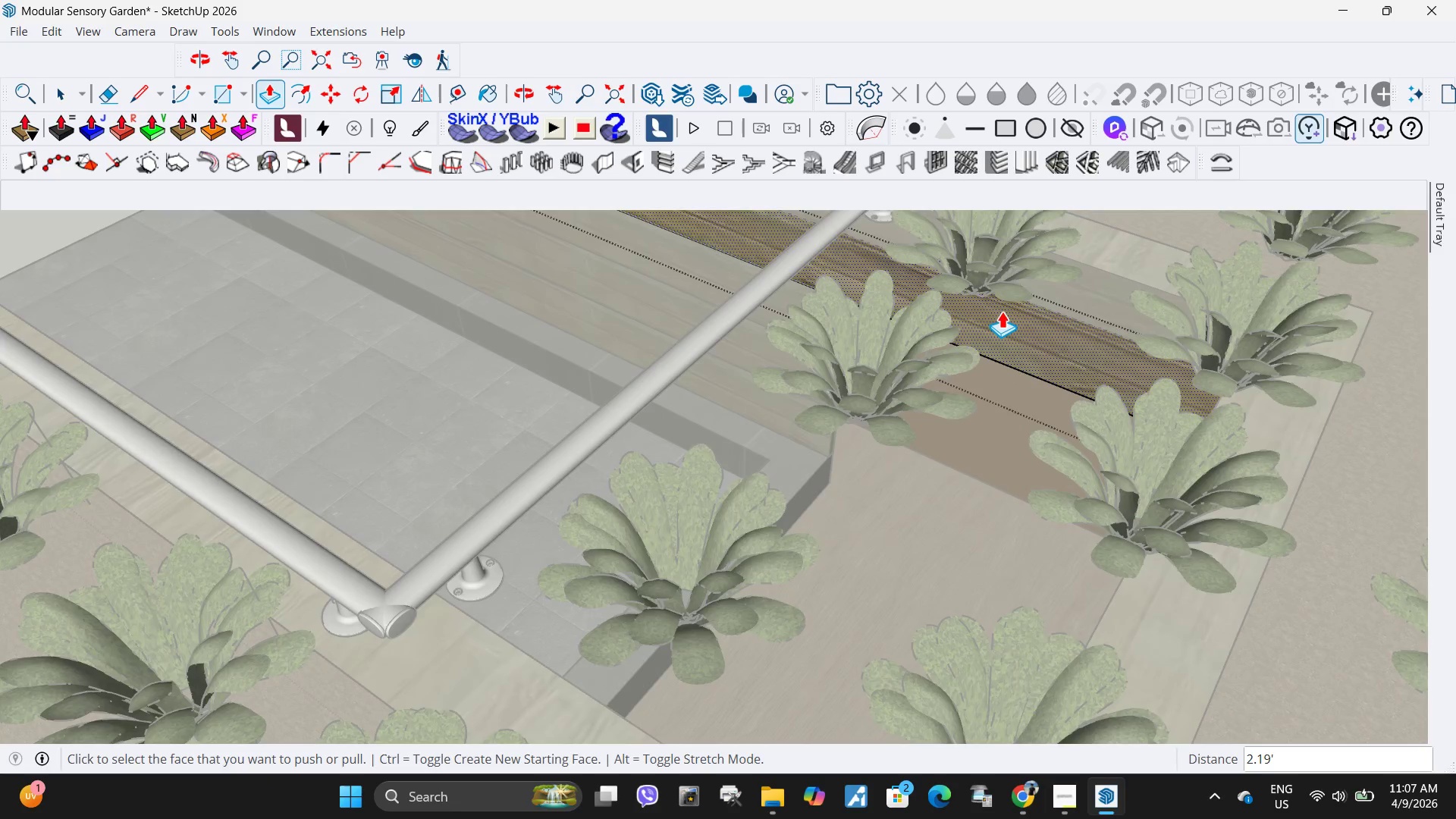 
scroll: coordinate [1002, 311], scroll_direction: up, amount: 4.0
 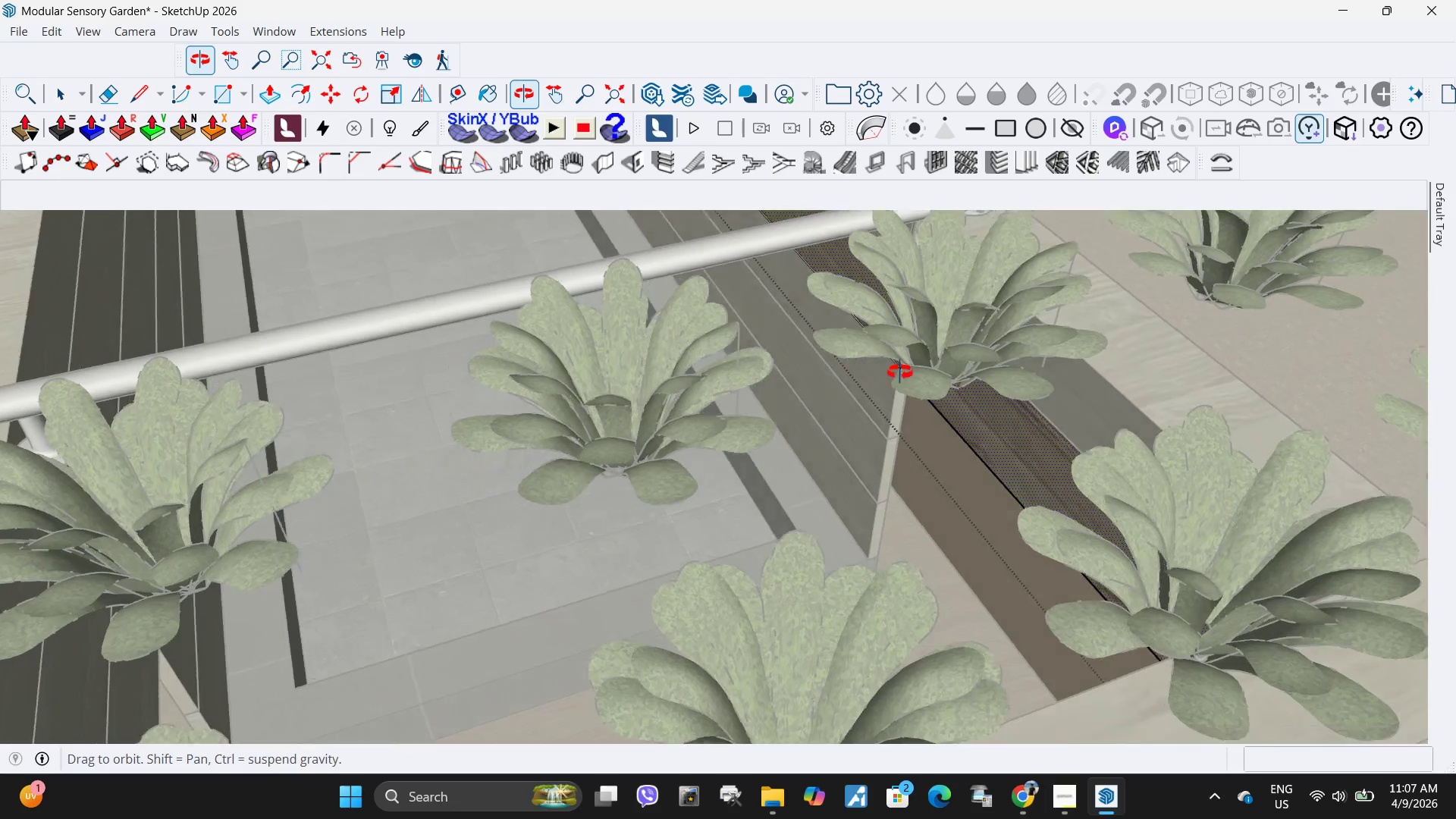 
key(Space)
 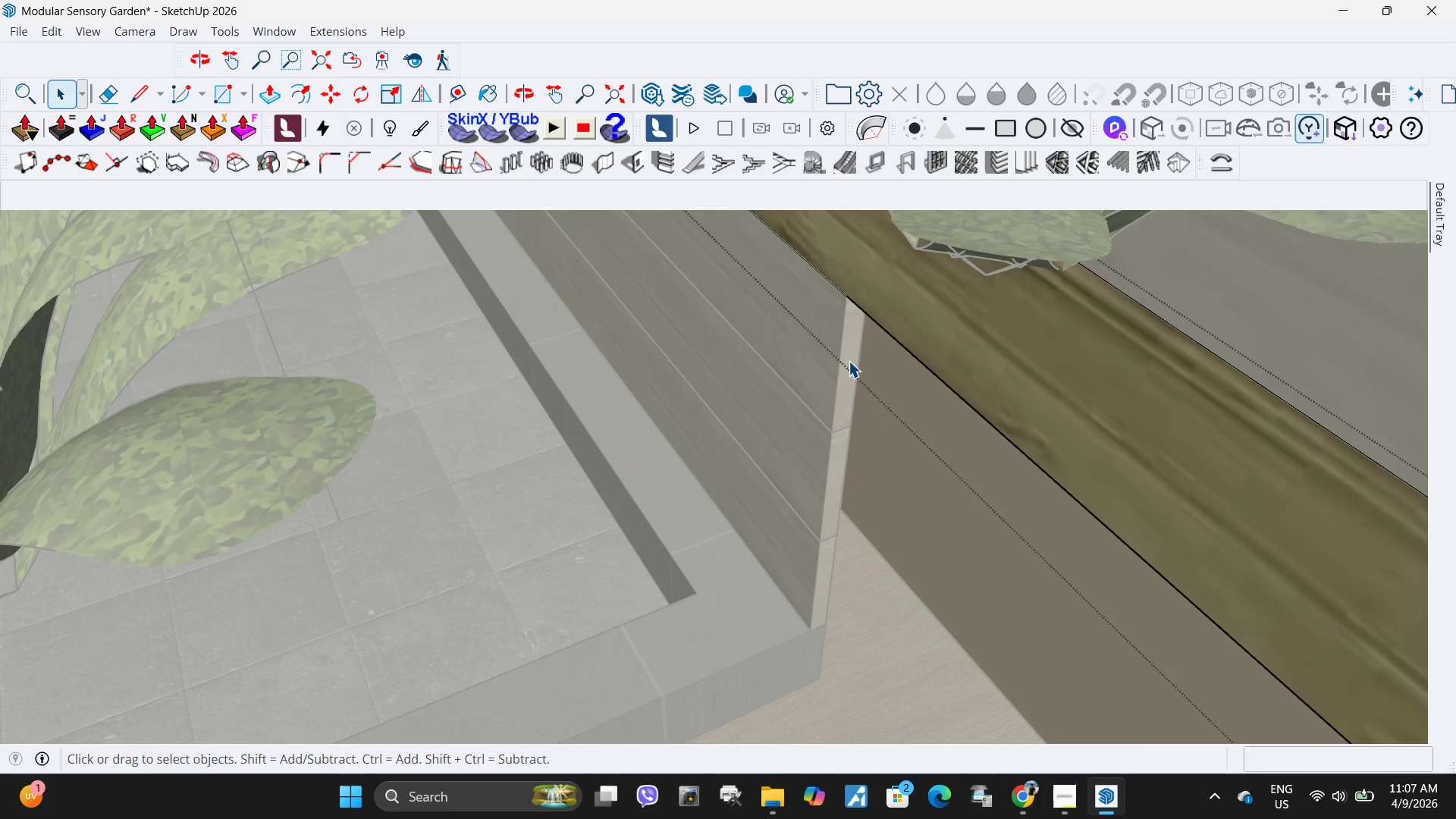 
scroll: coordinate [884, 385], scroll_direction: up, amount: 5.0
 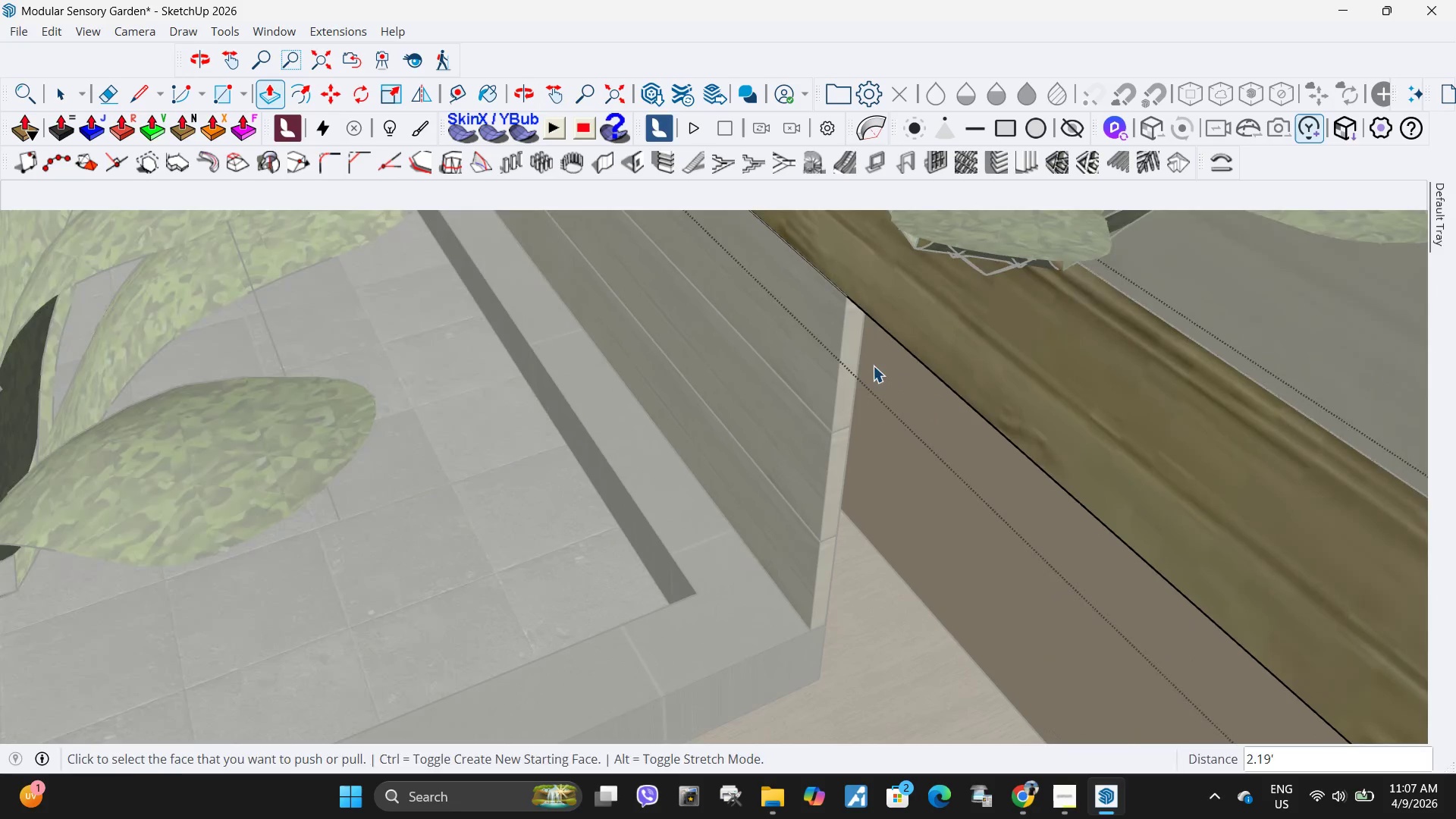 
double_click([849, 361])
 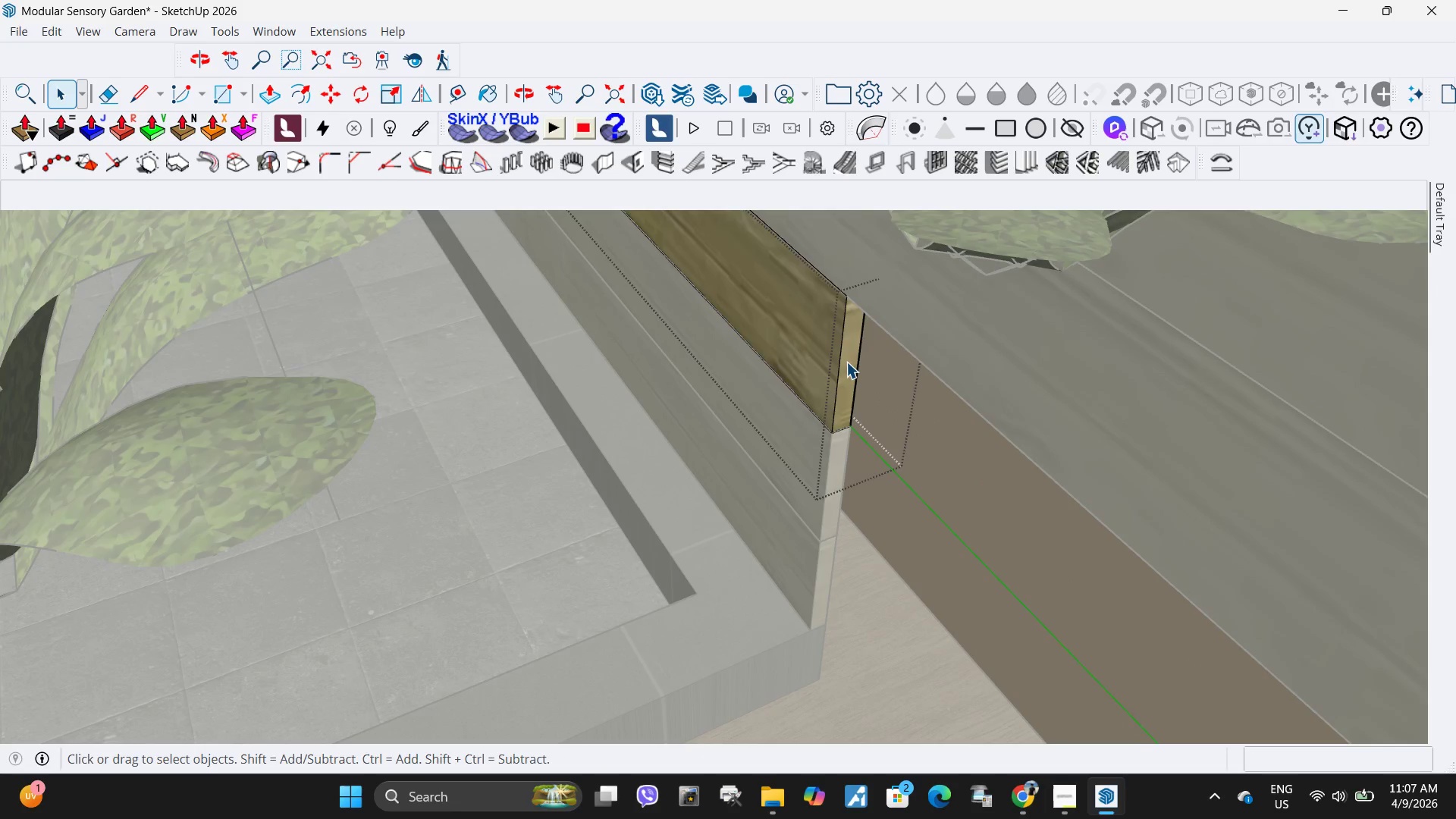 
triple_click([846, 362])
 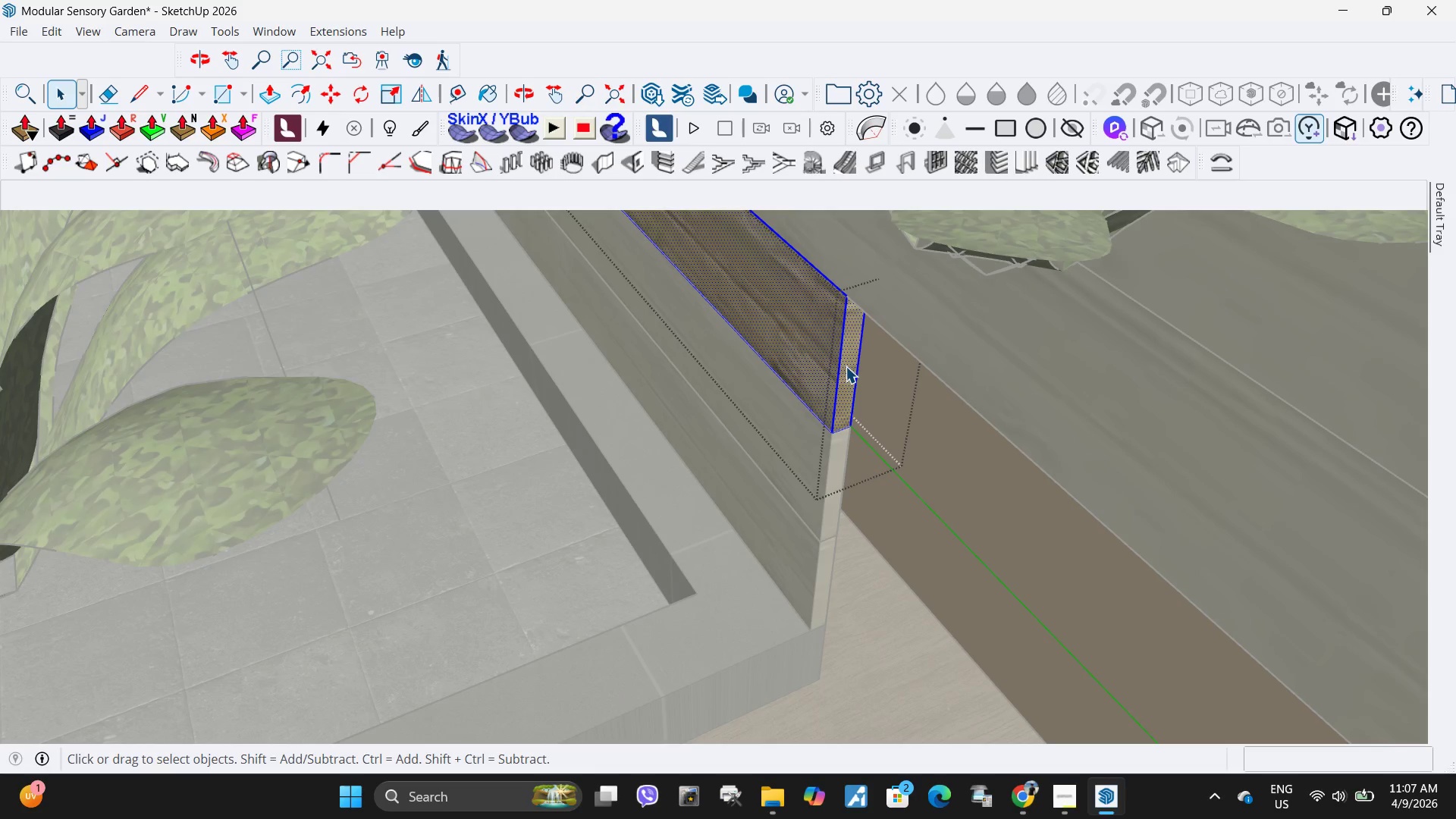 
left_click([846, 367])
 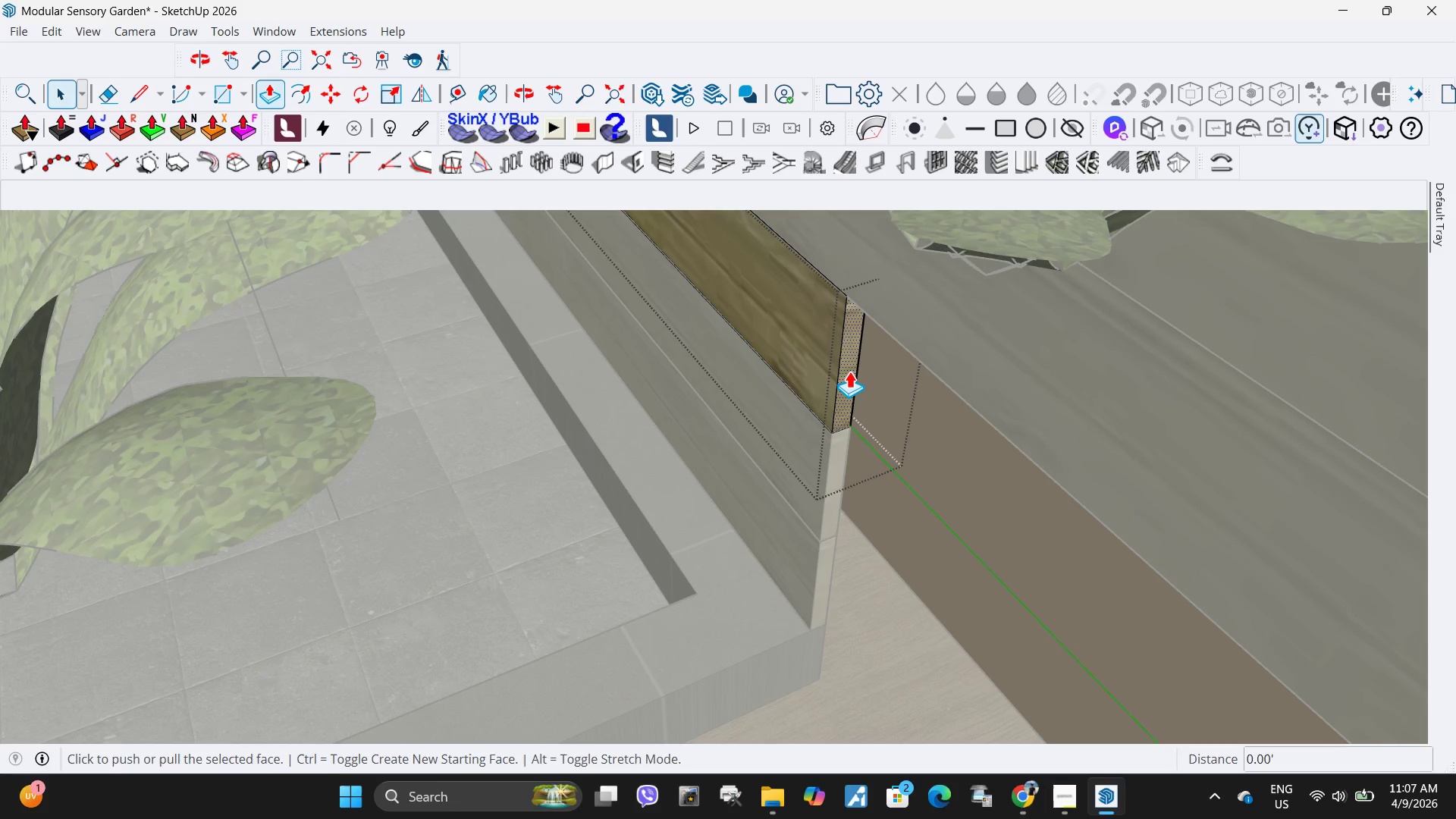 
key(P)
 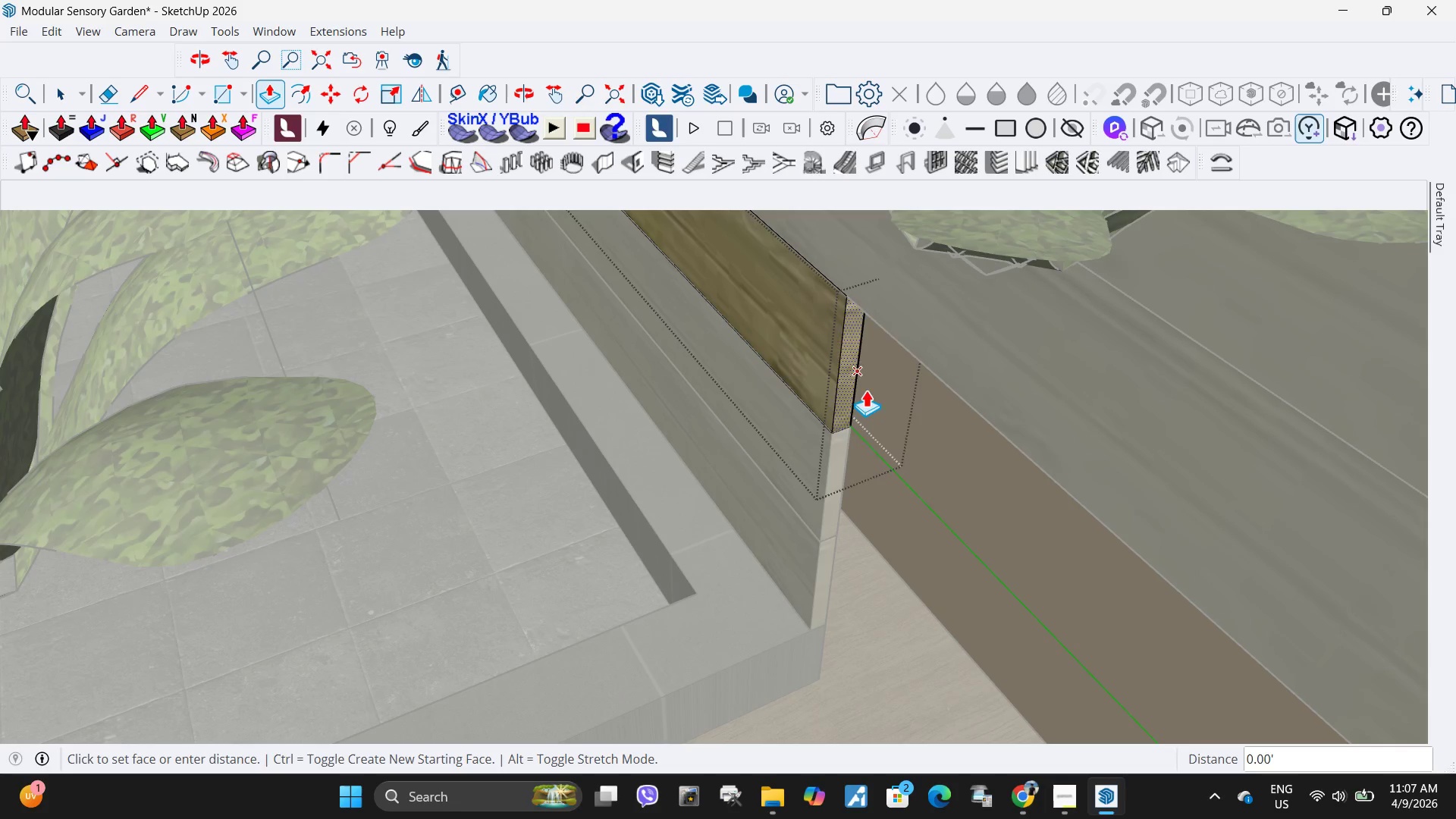 
left_click([849, 371])
 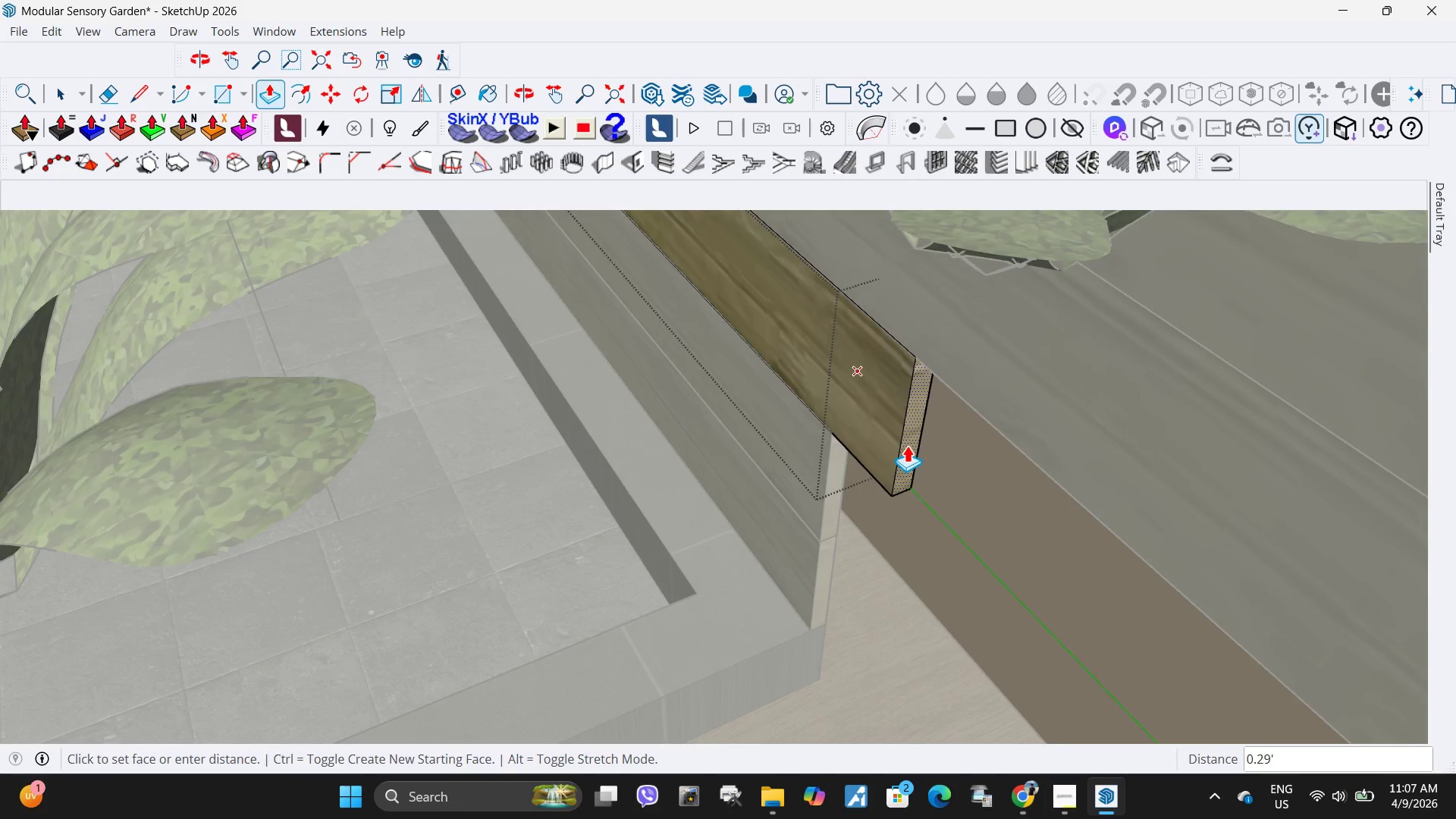 
scroll: coordinate [855, 401], scroll_direction: down, amount: 8.0
 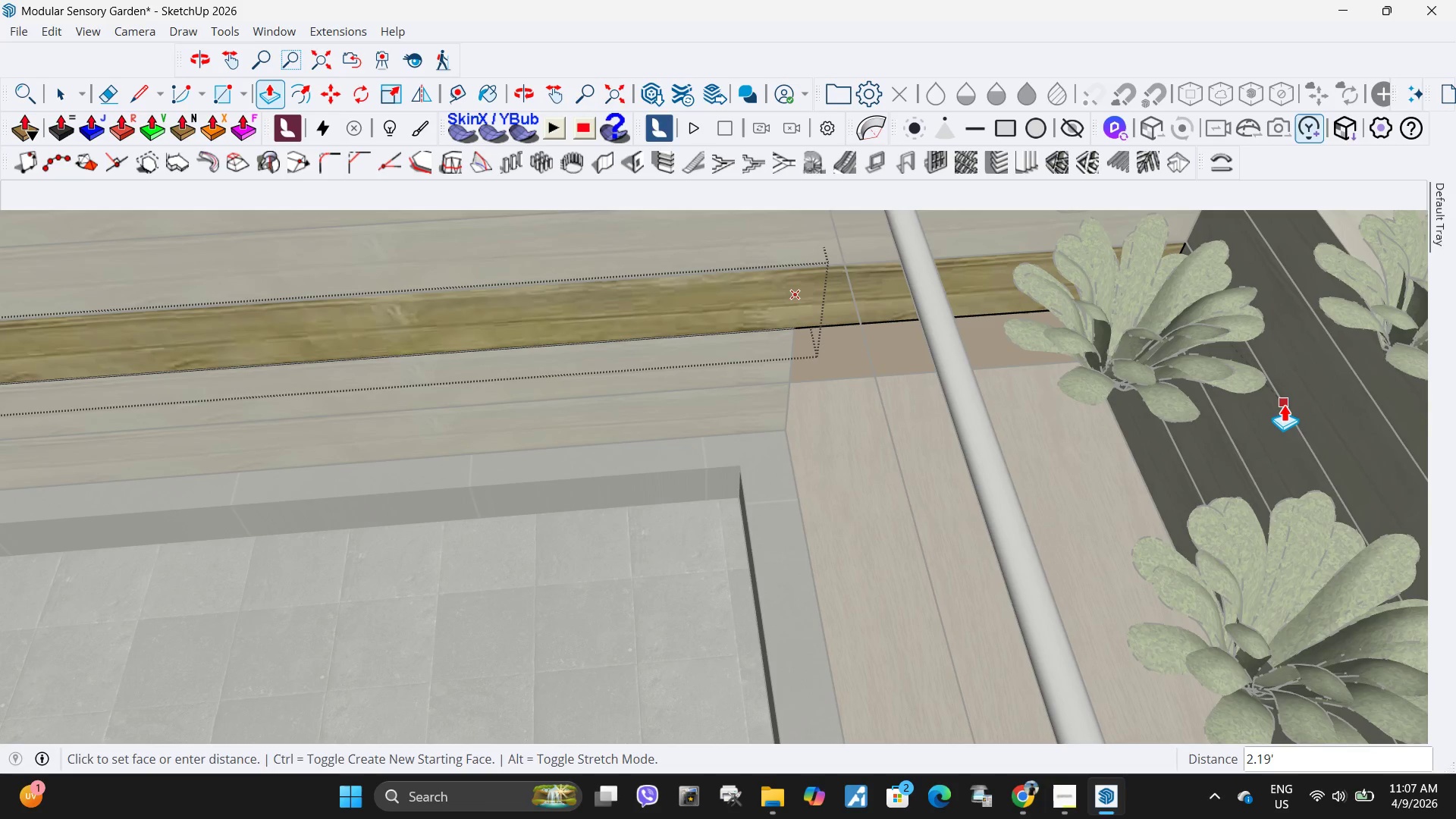 
left_click([1284, 404])
 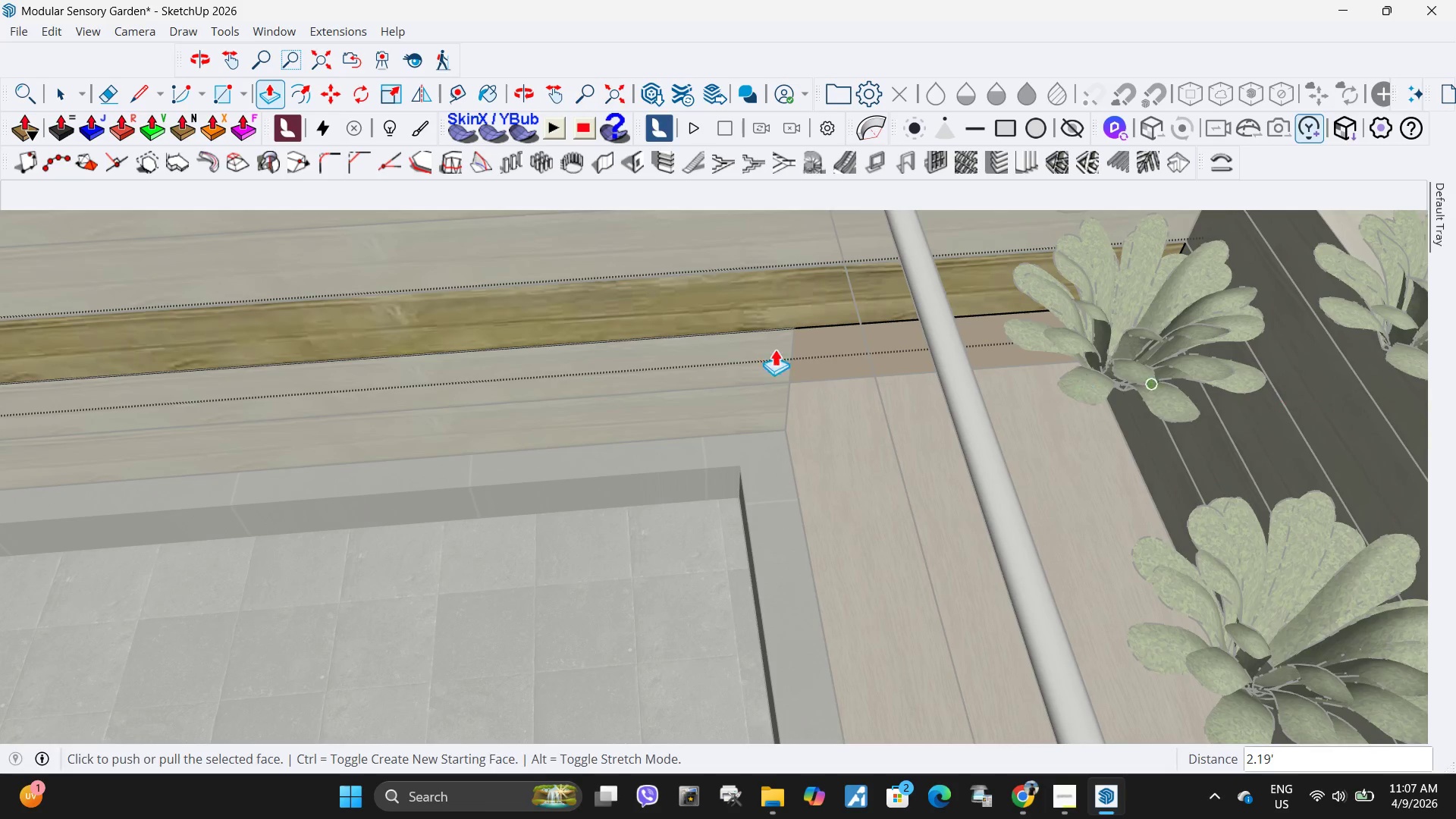 
scroll: coordinate [617, 344], scroll_direction: down, amount: 6.0
 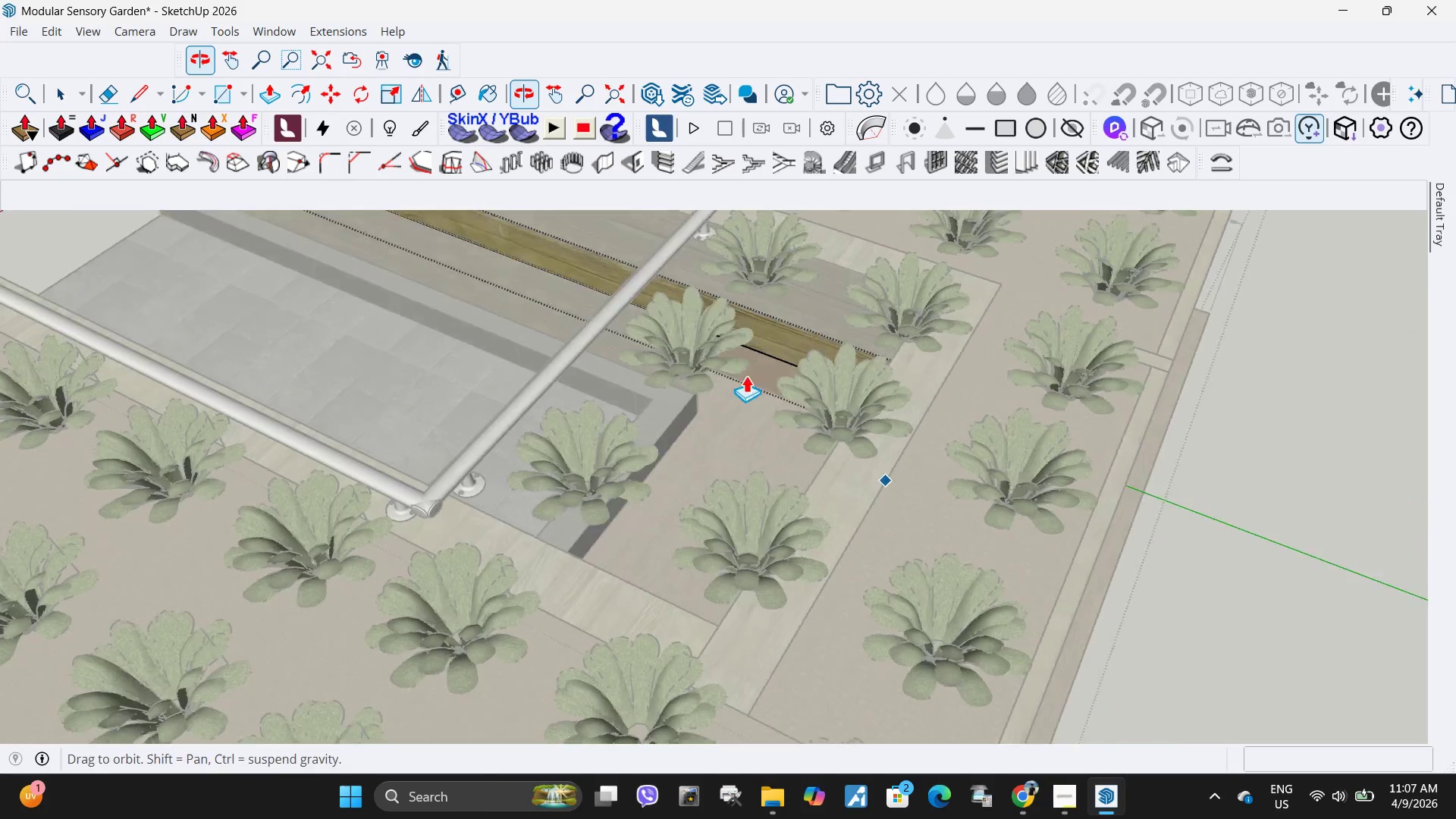 
scroll: coordinate [718, 352], scroll_direction: up, amount: 9.0
 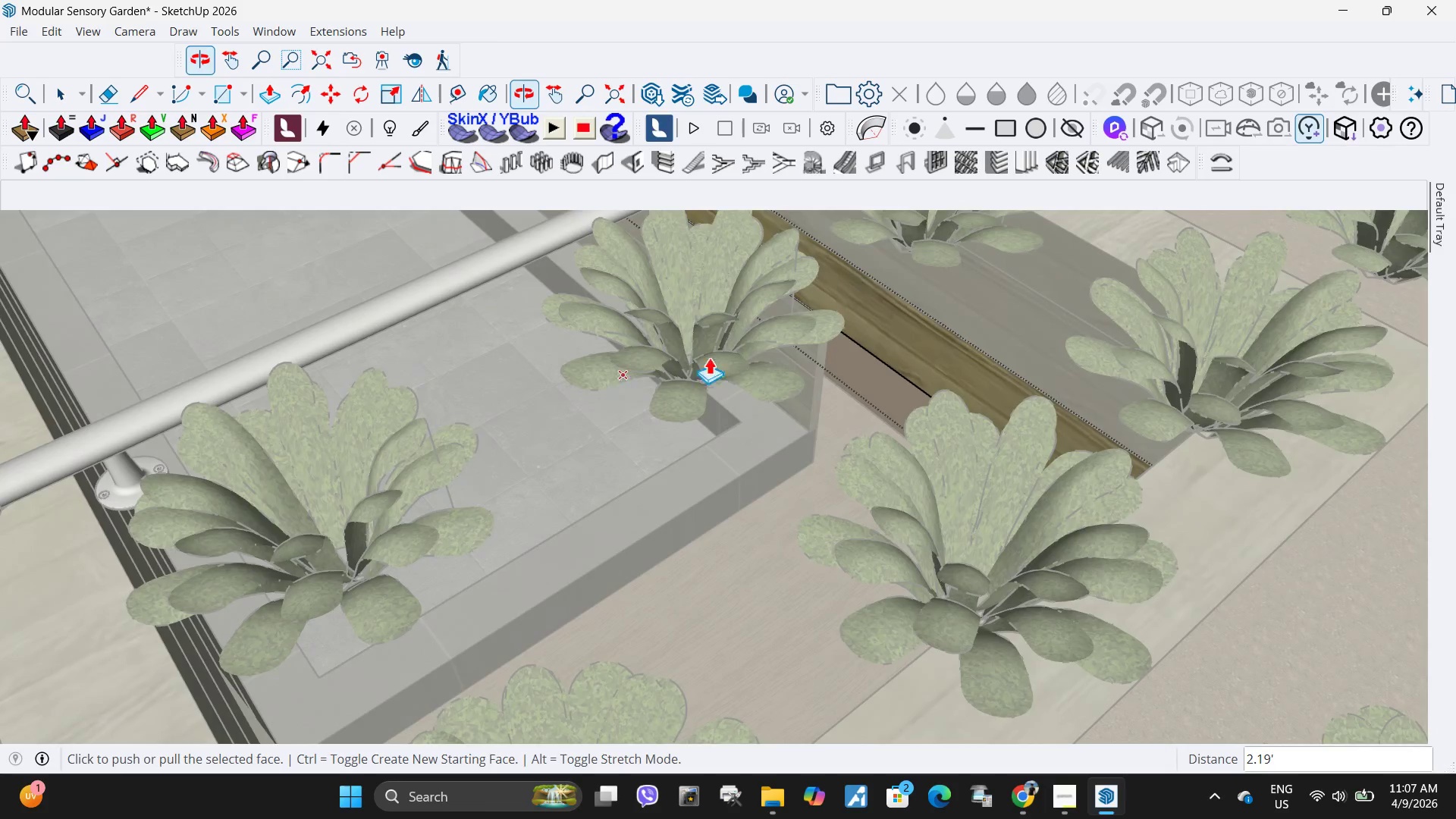 
key(Space)
 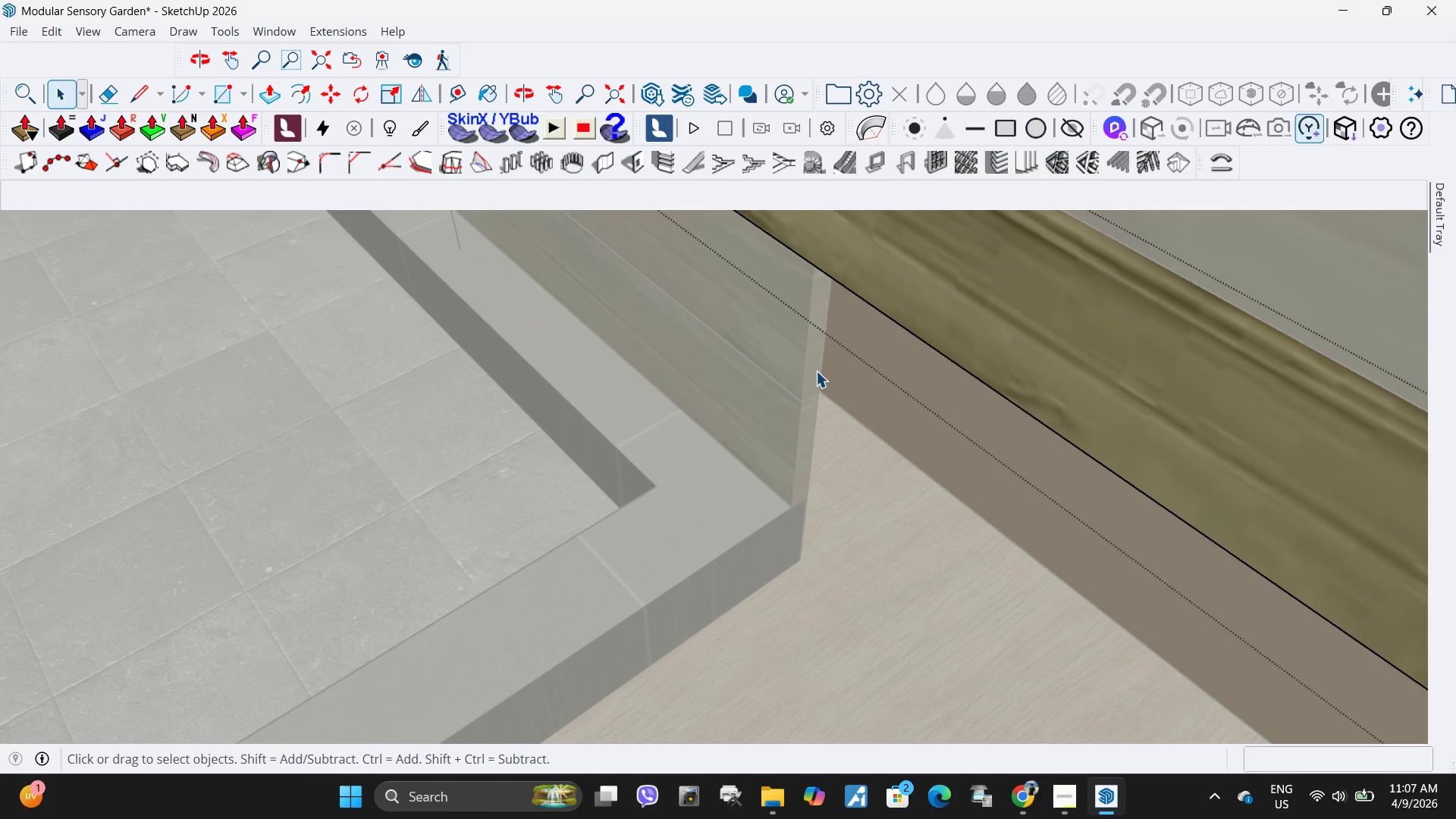 
scroll: coordinate [869, 361], scroll_direction: up, amount: 7.0
 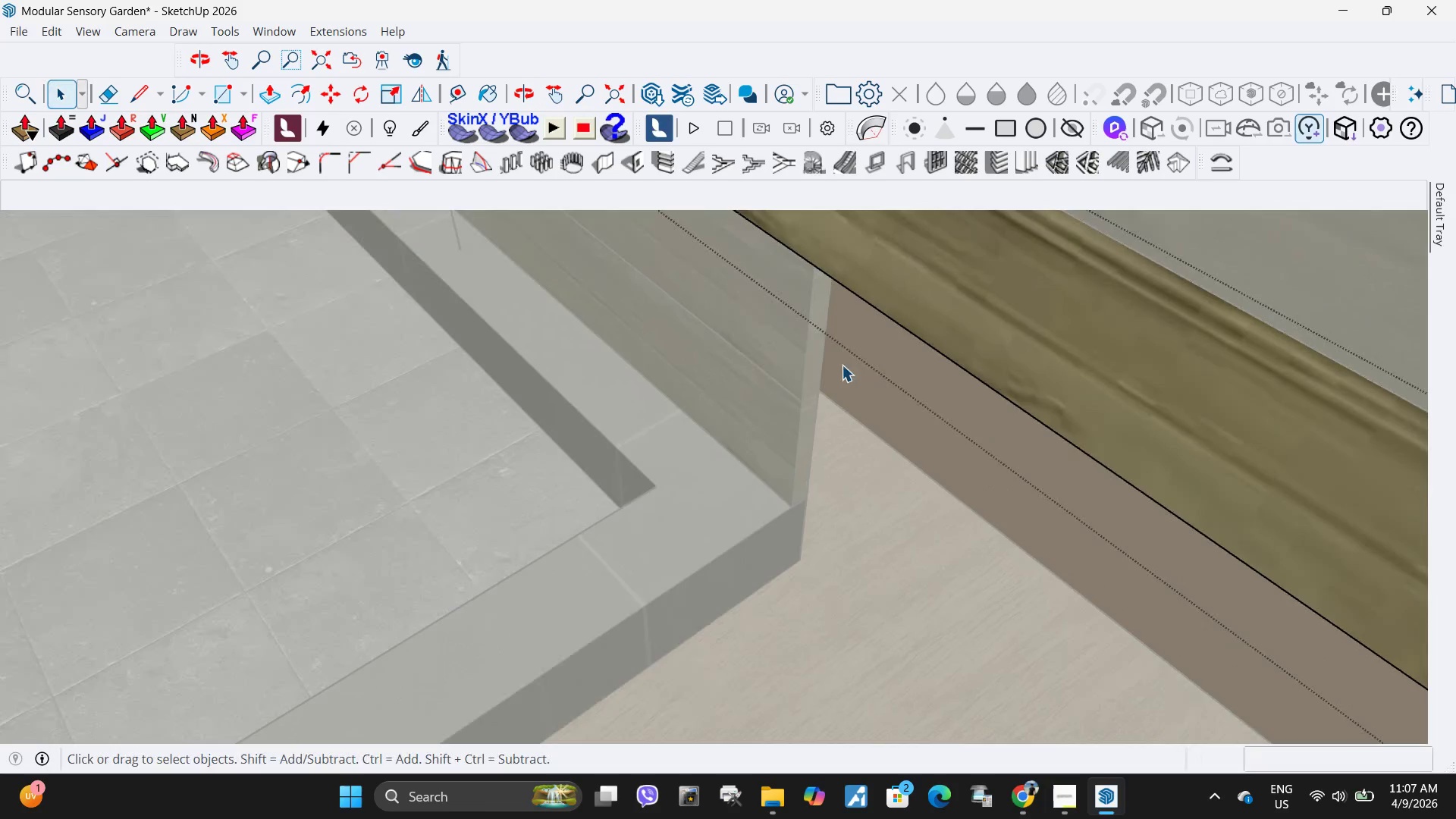 
double_click([816, 371])
 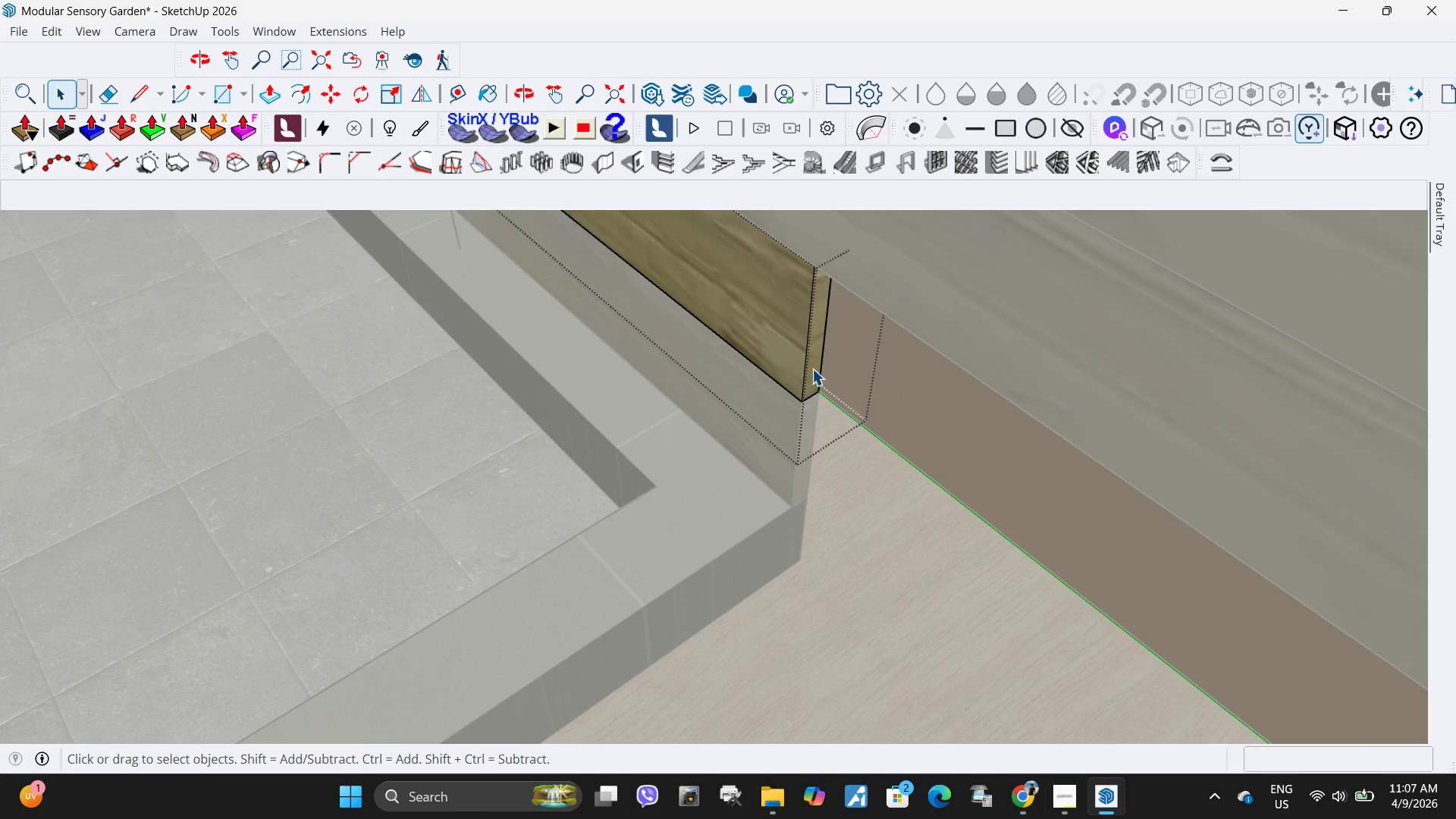 
left_click([812, 369])
 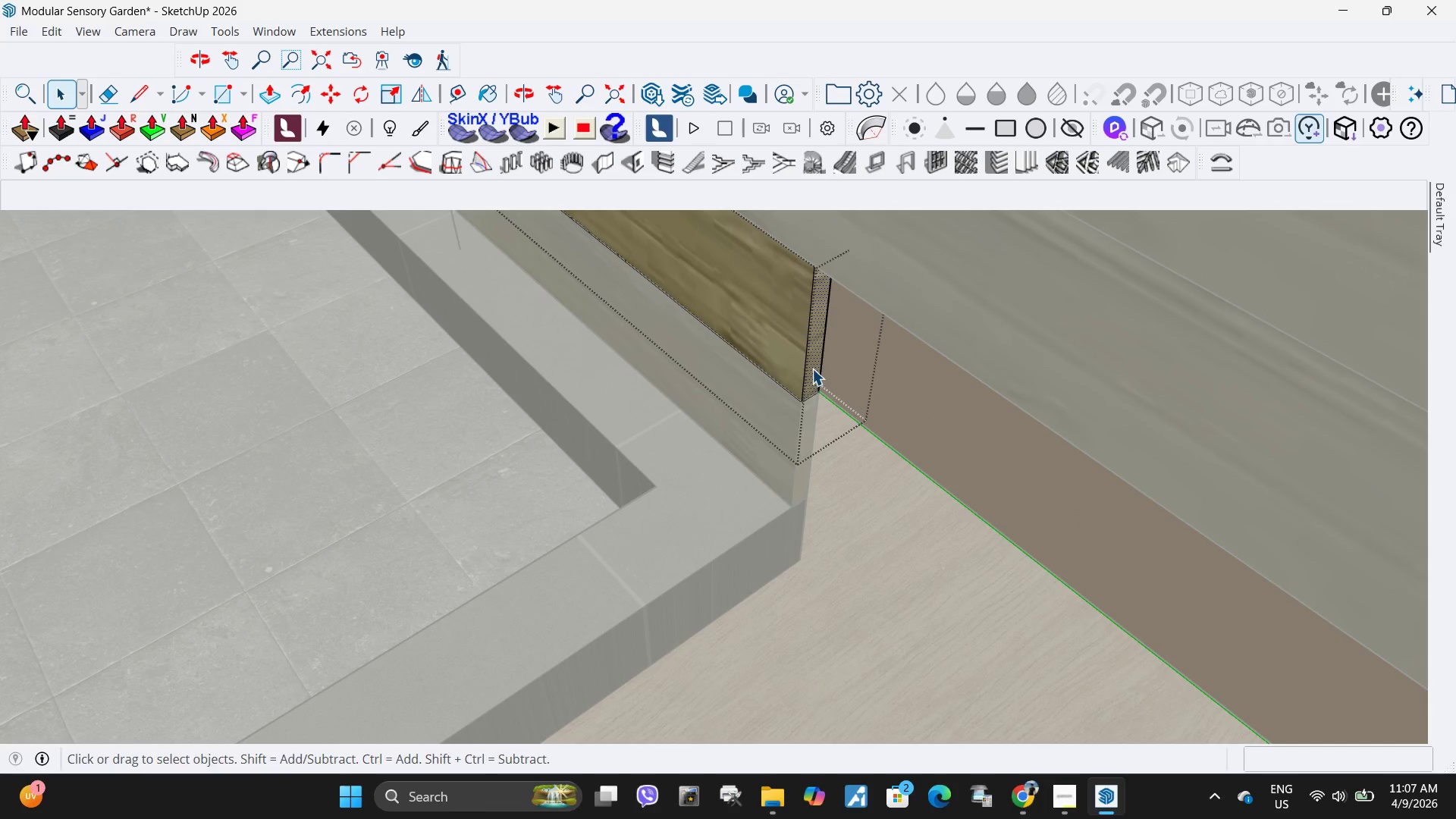 
key(P)
 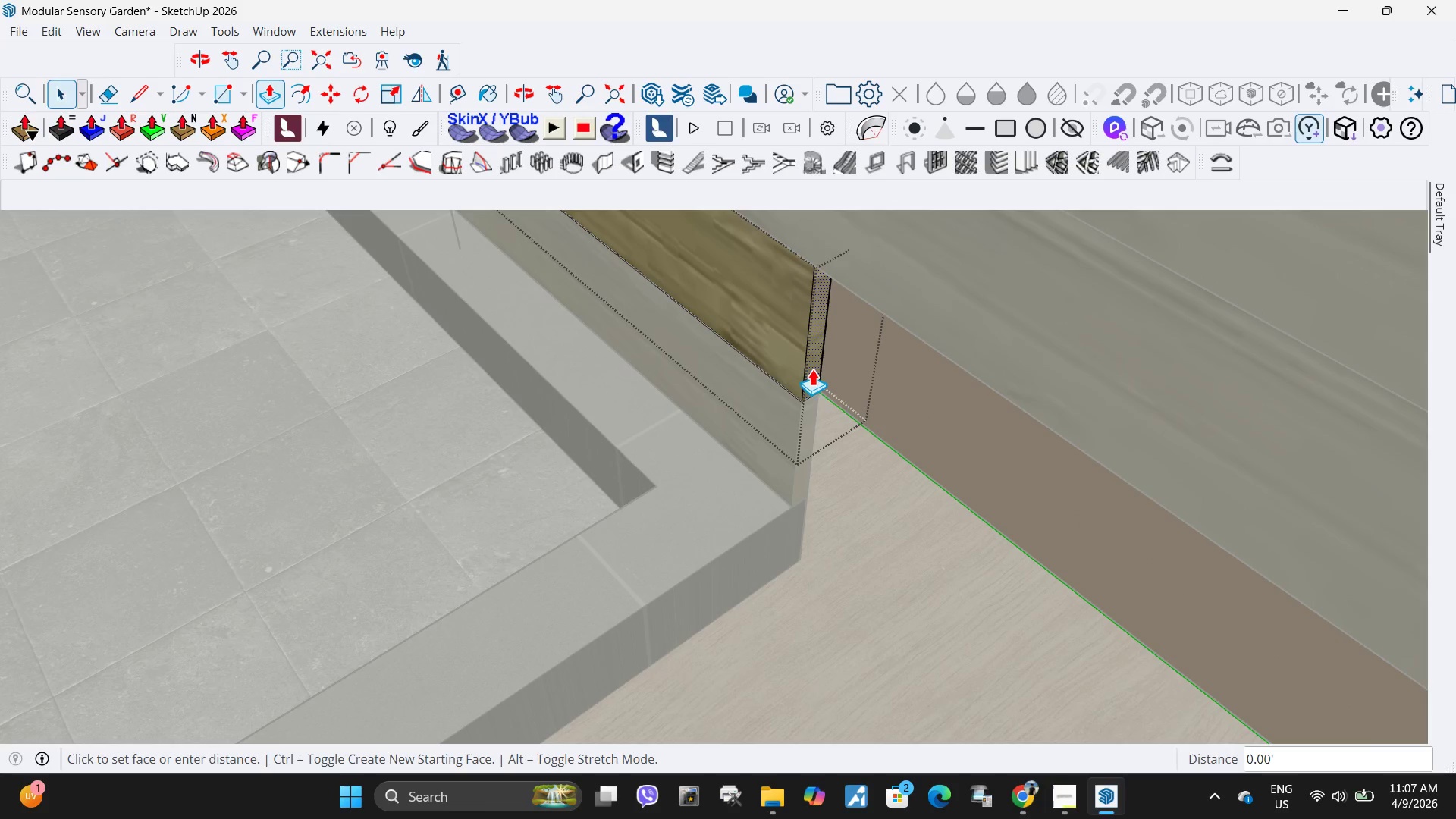 
left_click([812, 369])
 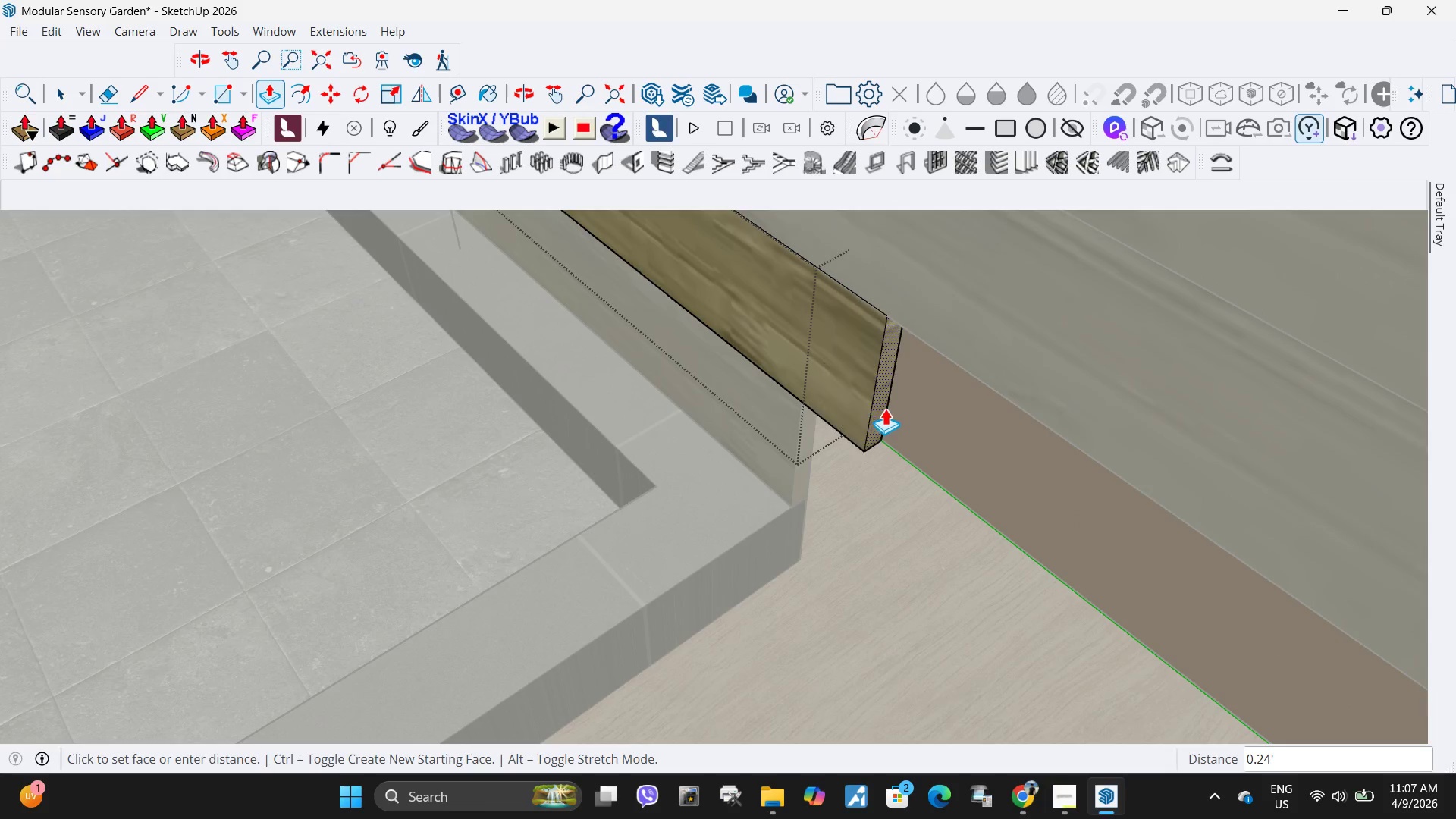 
scroll: coordinate [881, 408], scroll_direction: down, amount: 9.0
 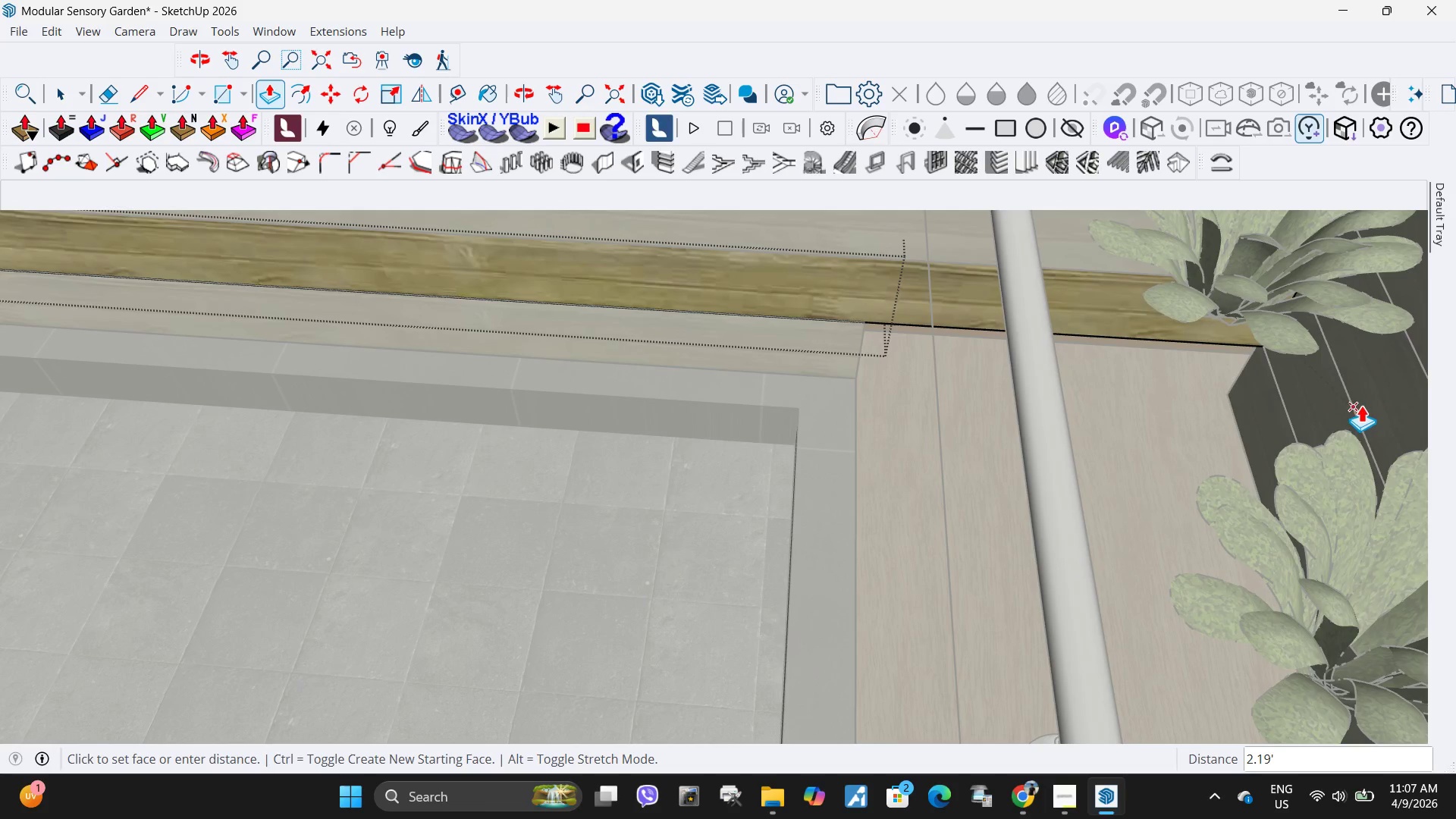 
left_click([1355, 407])
 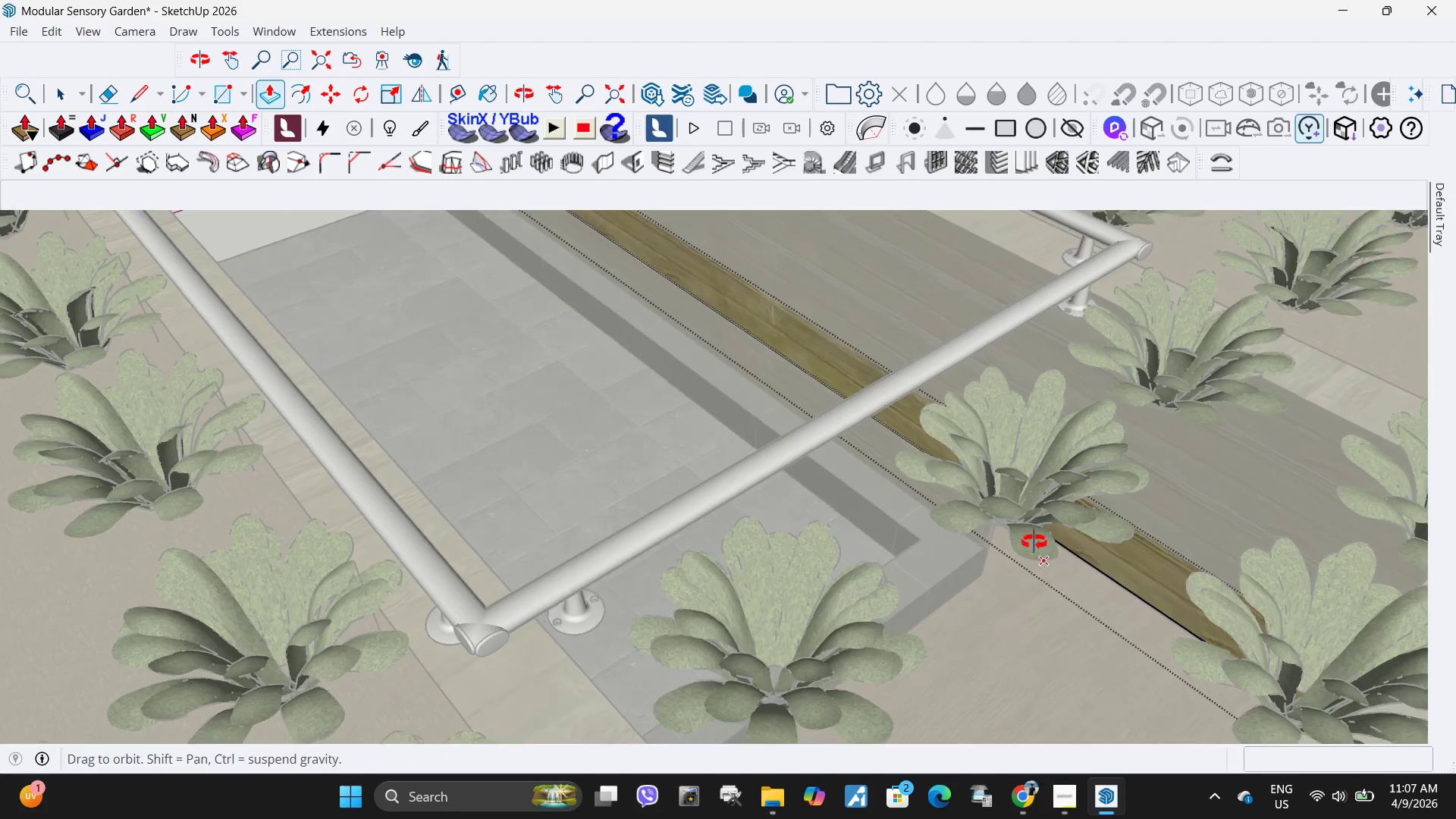 
key(Space)
 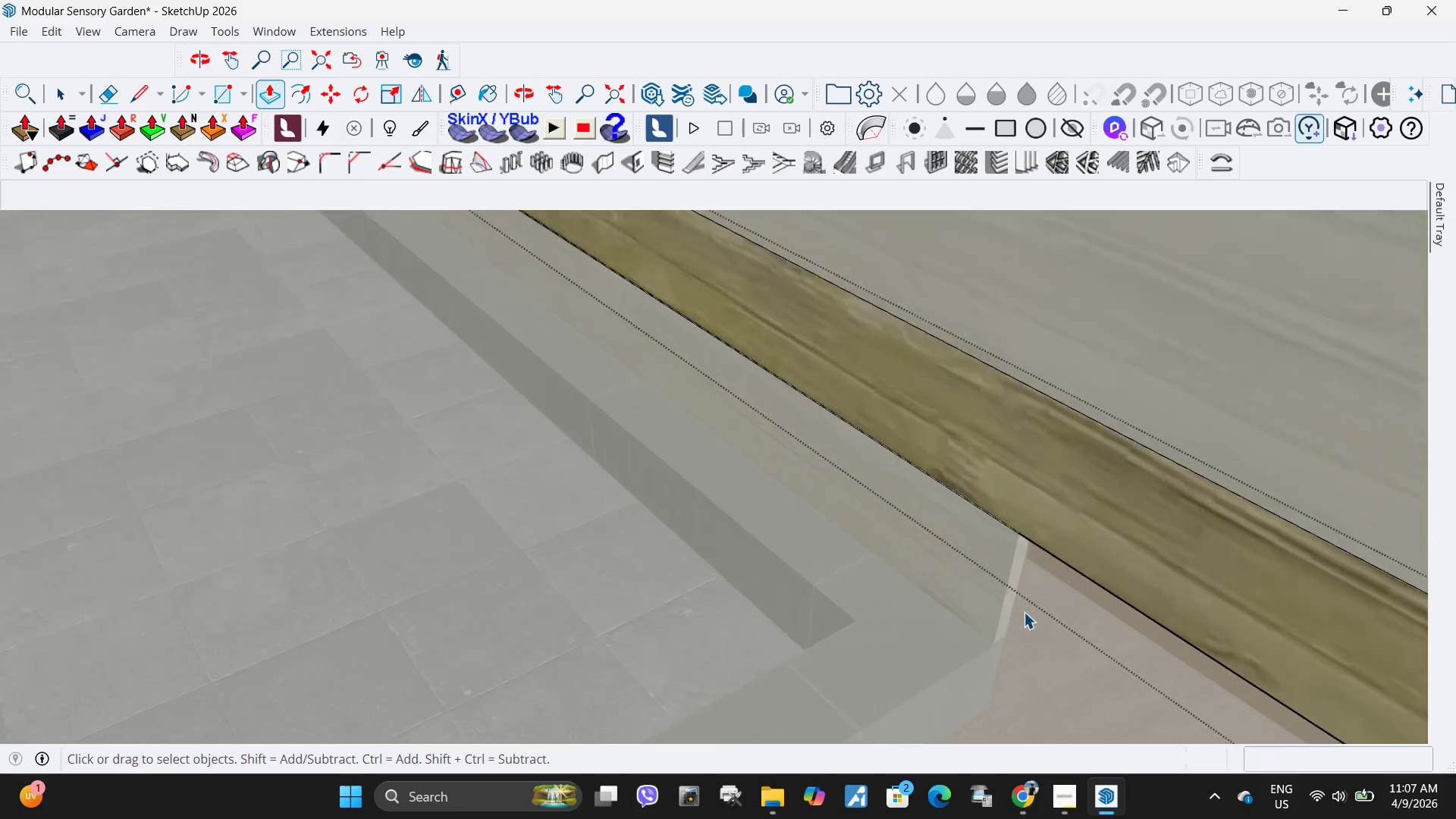 
key(Escape)
 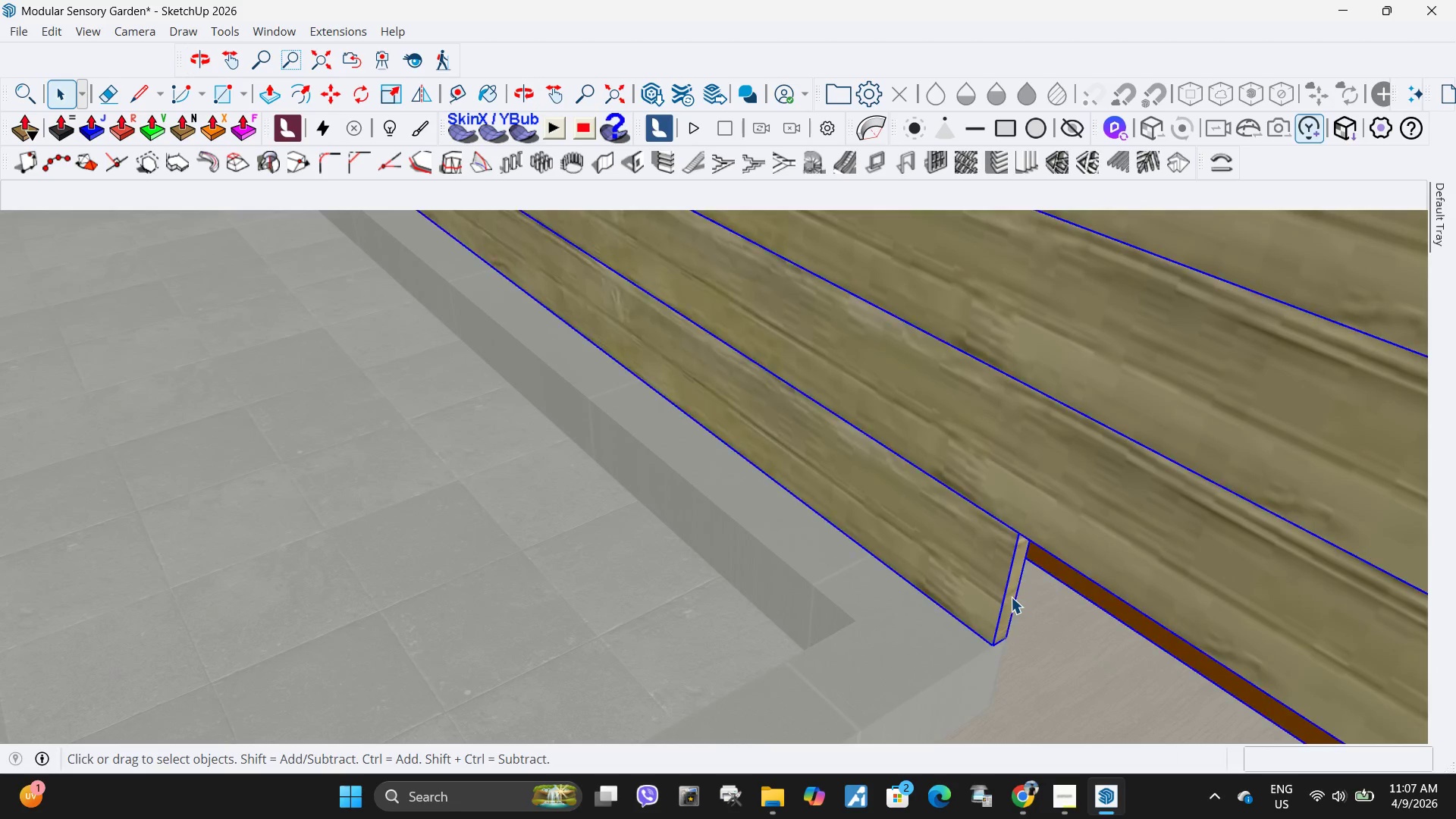 
scroll: coordinate [1024, 612], scroll_direction: up, amount: 7.0
 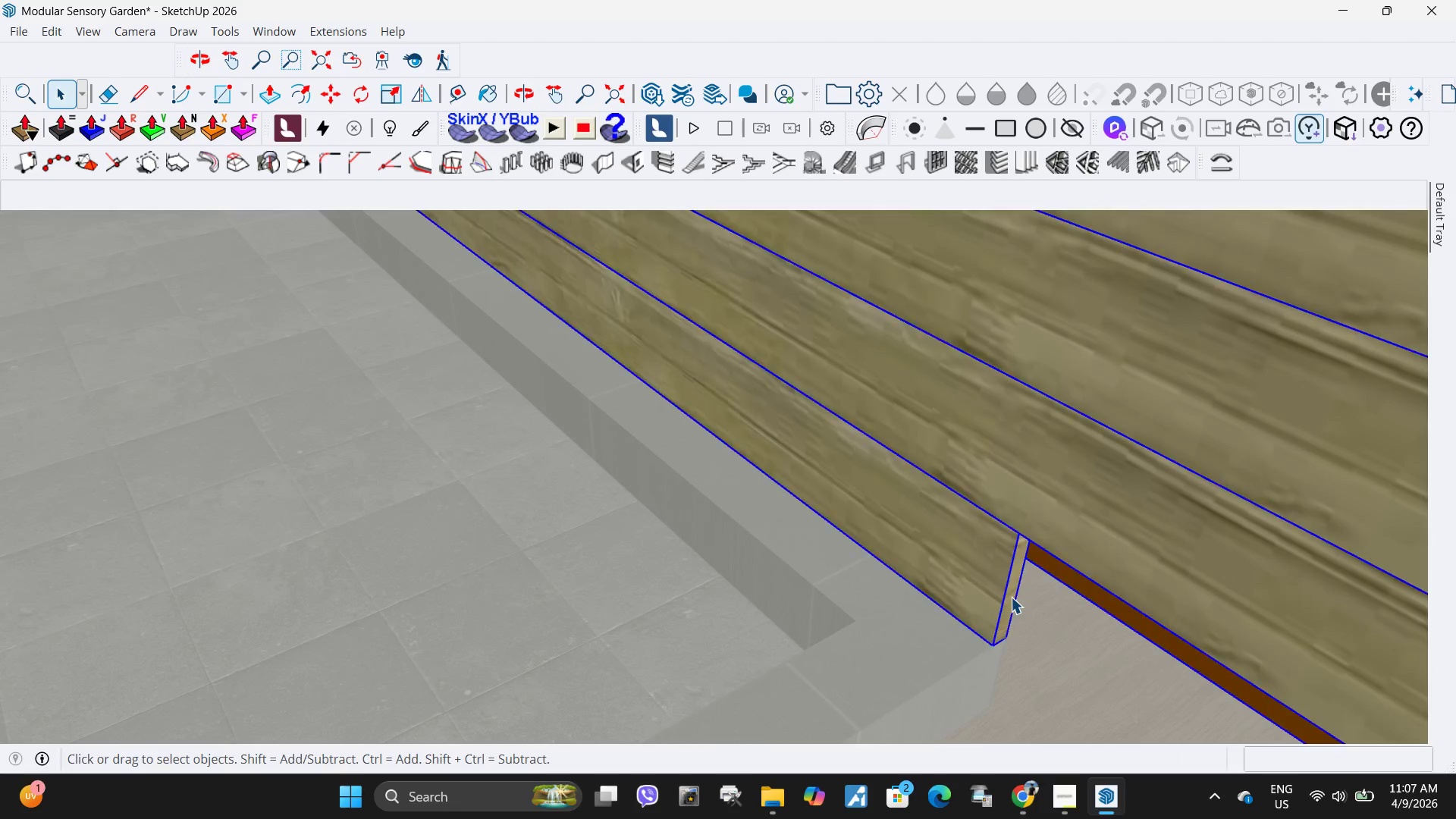 
double_click([1011, 597])
 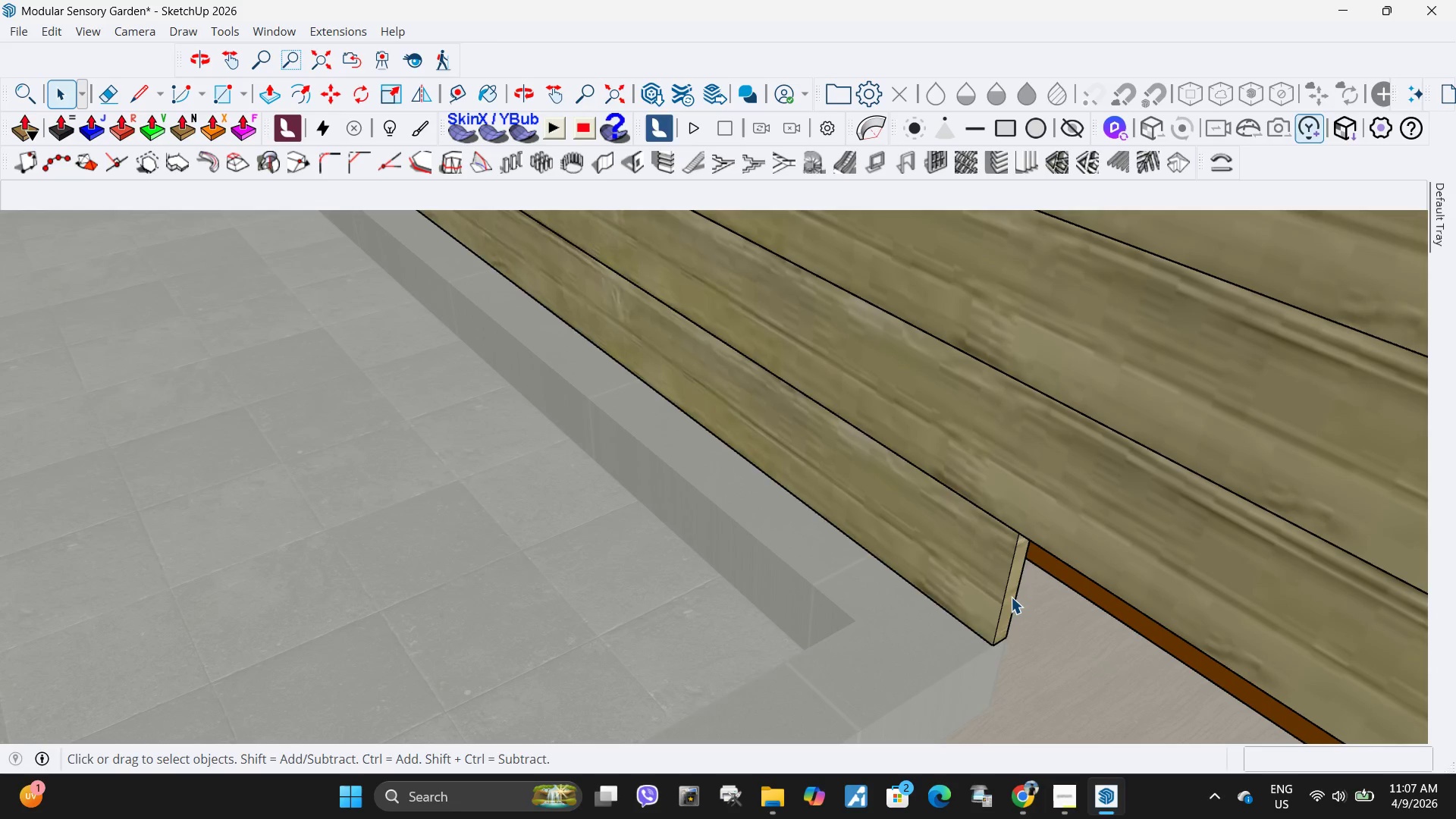 
triple_click([1011, 597])
 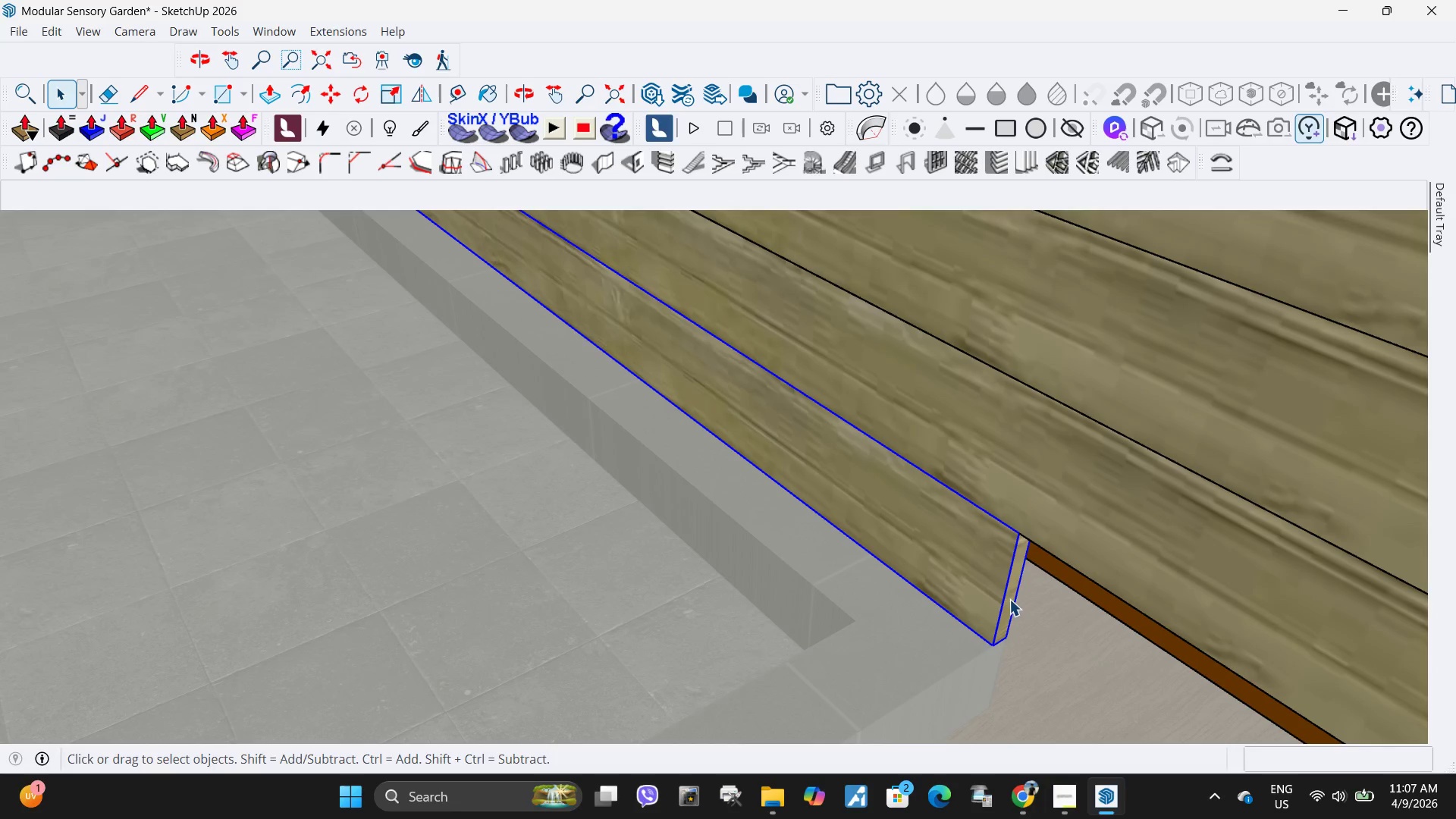 
double_click([1009, 600])
 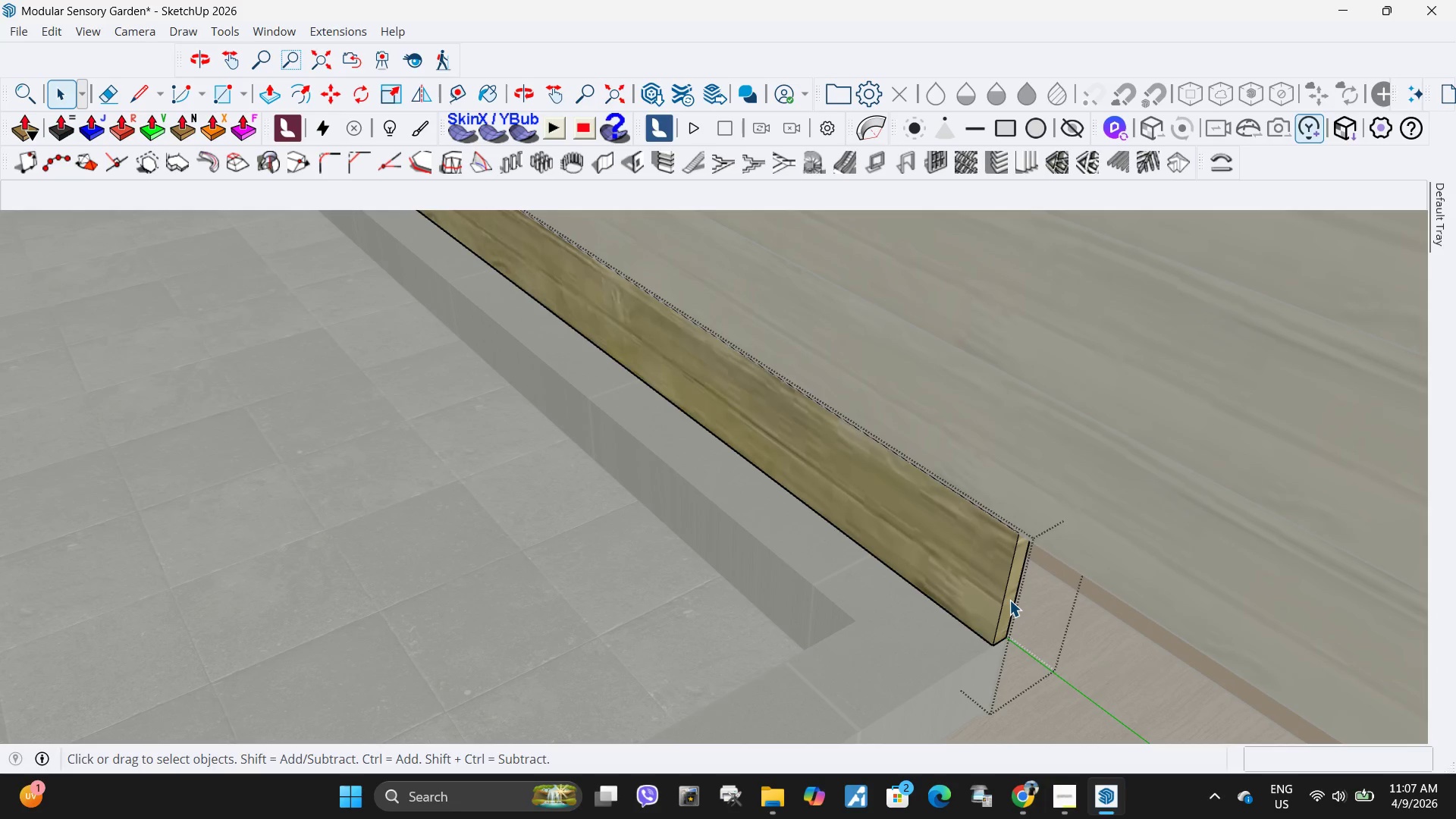 
triple_click([1009, 600])
 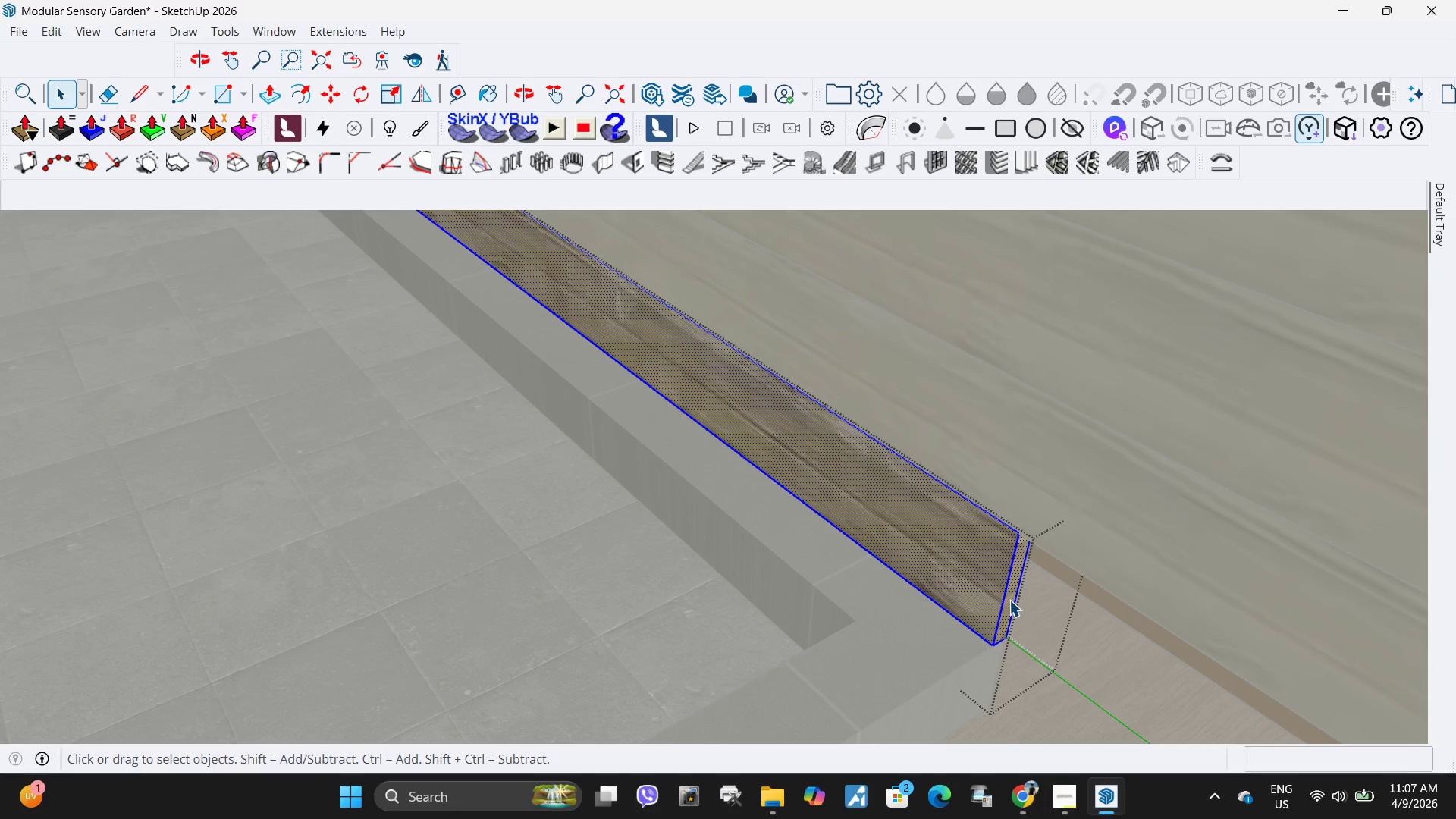 
triple_click([1009, 600])
 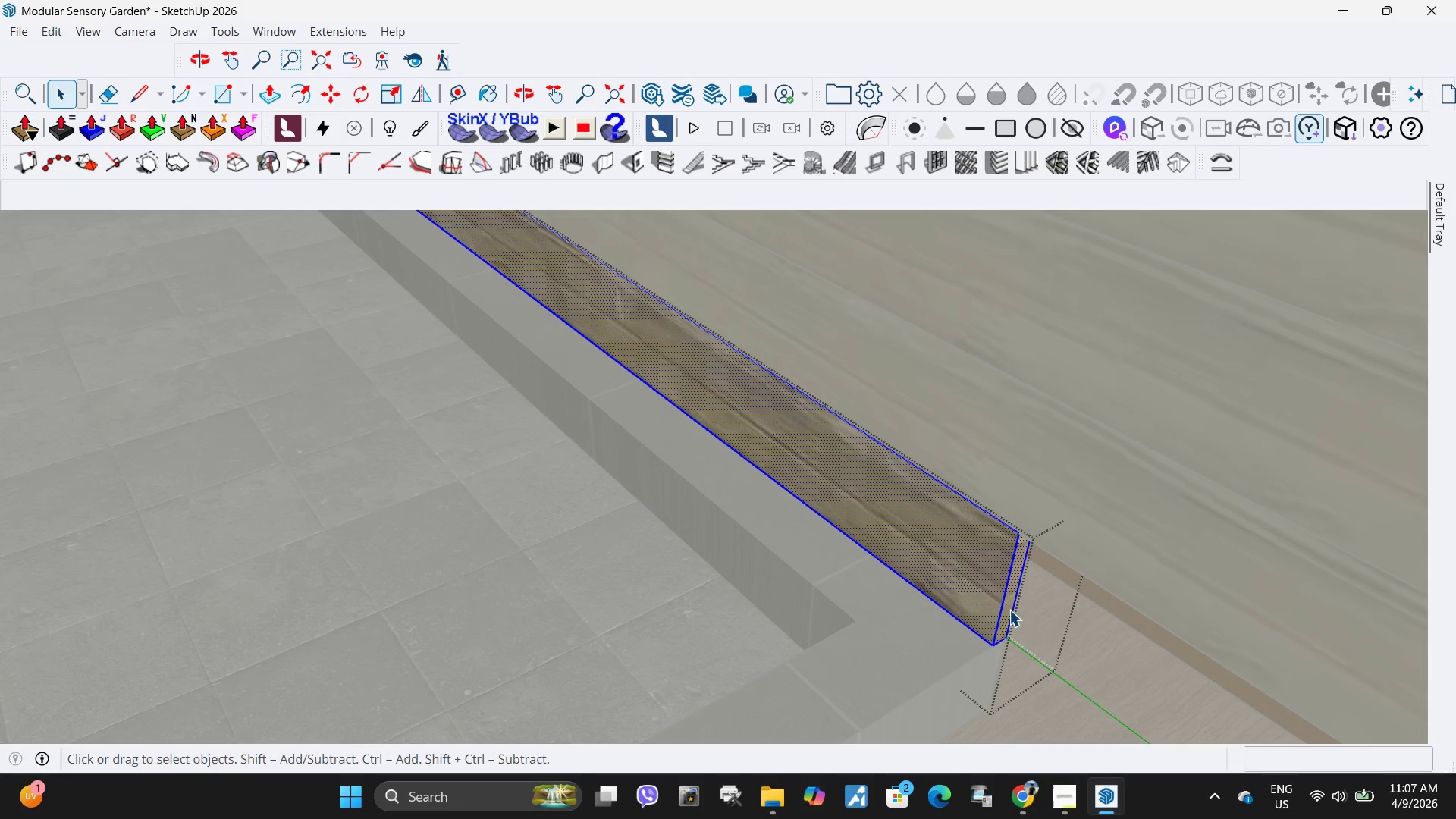 
triple_click([1009, 610])
 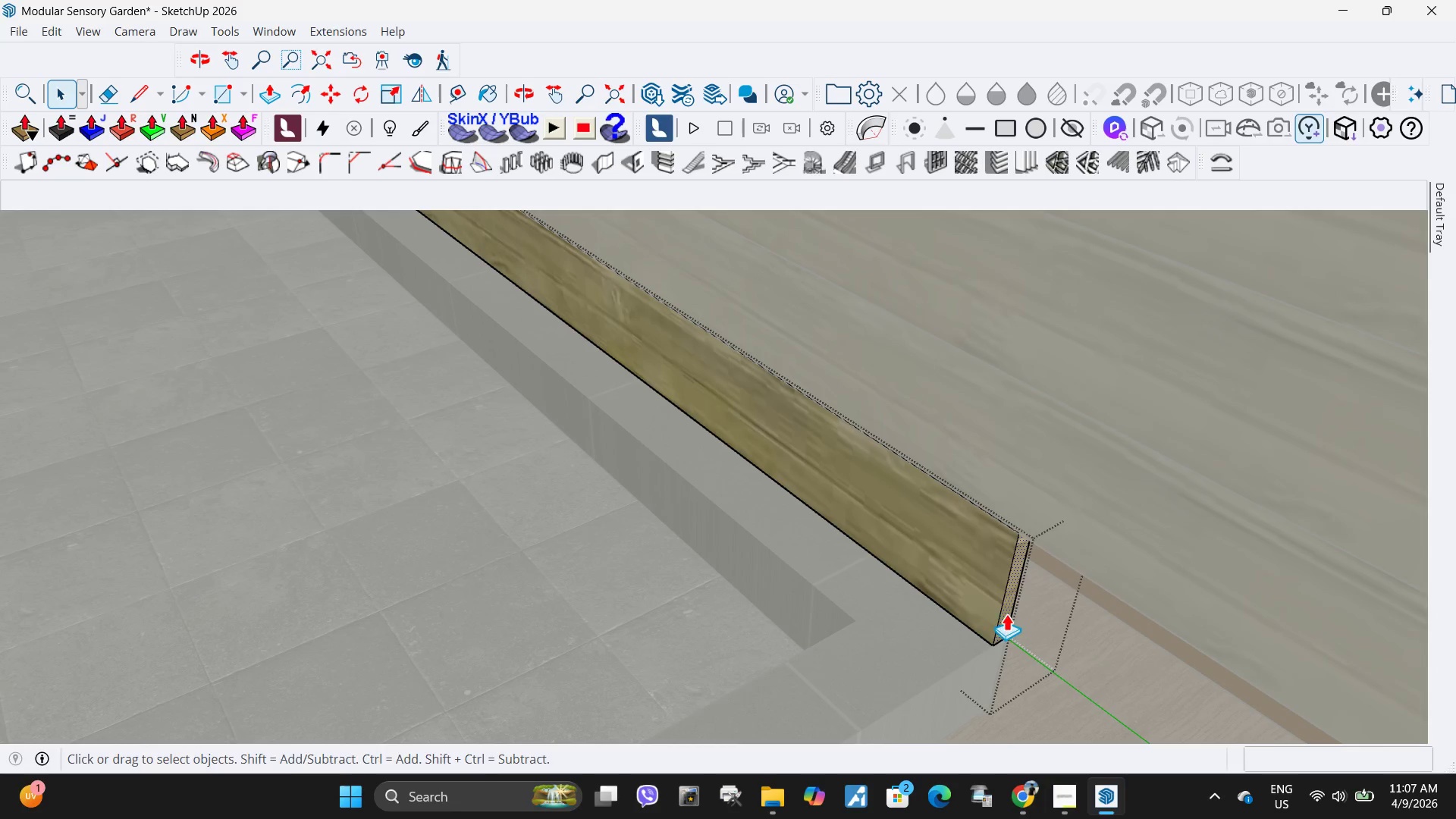 
key(P)
 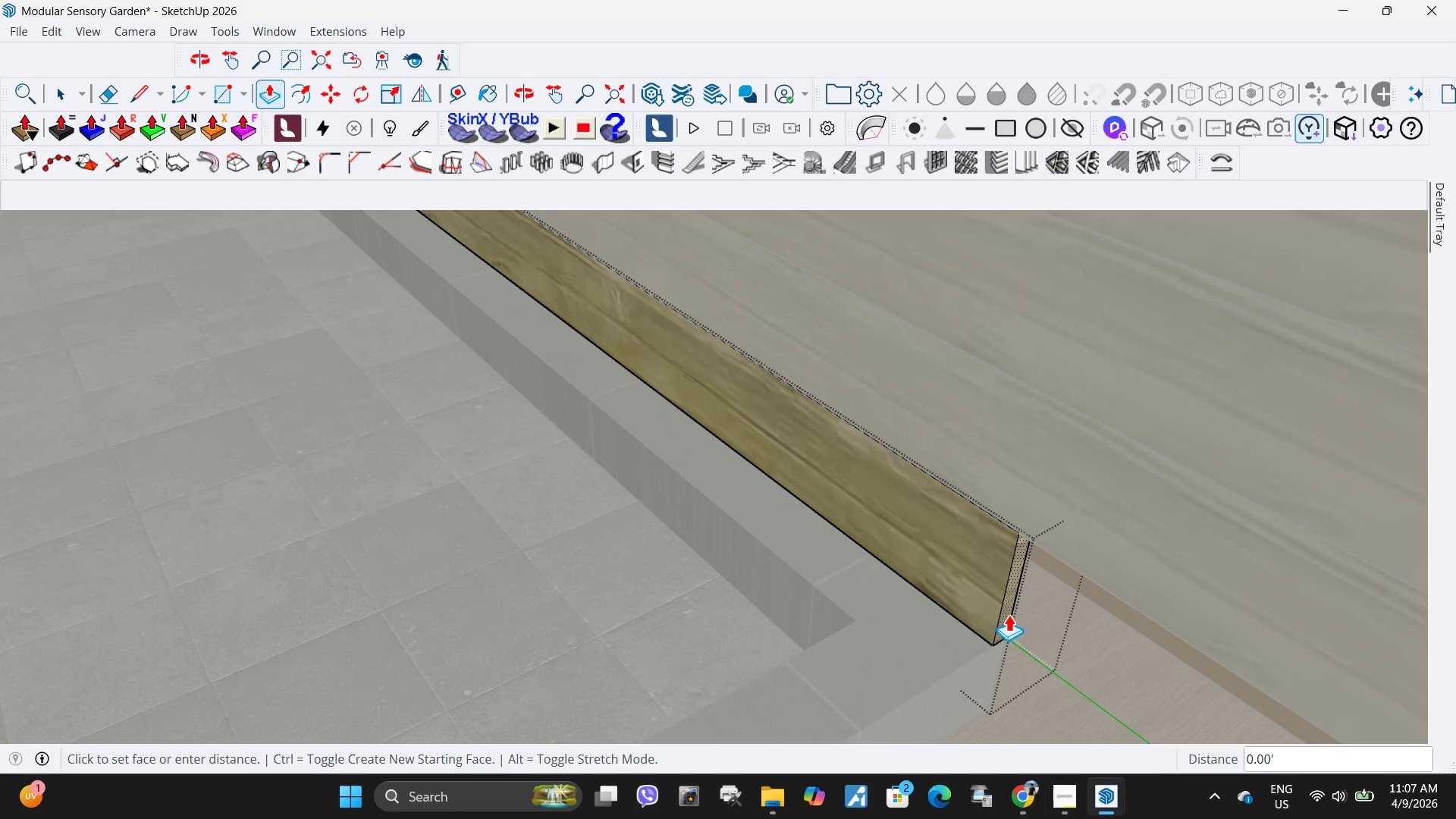 
left_click([1006, 613])
 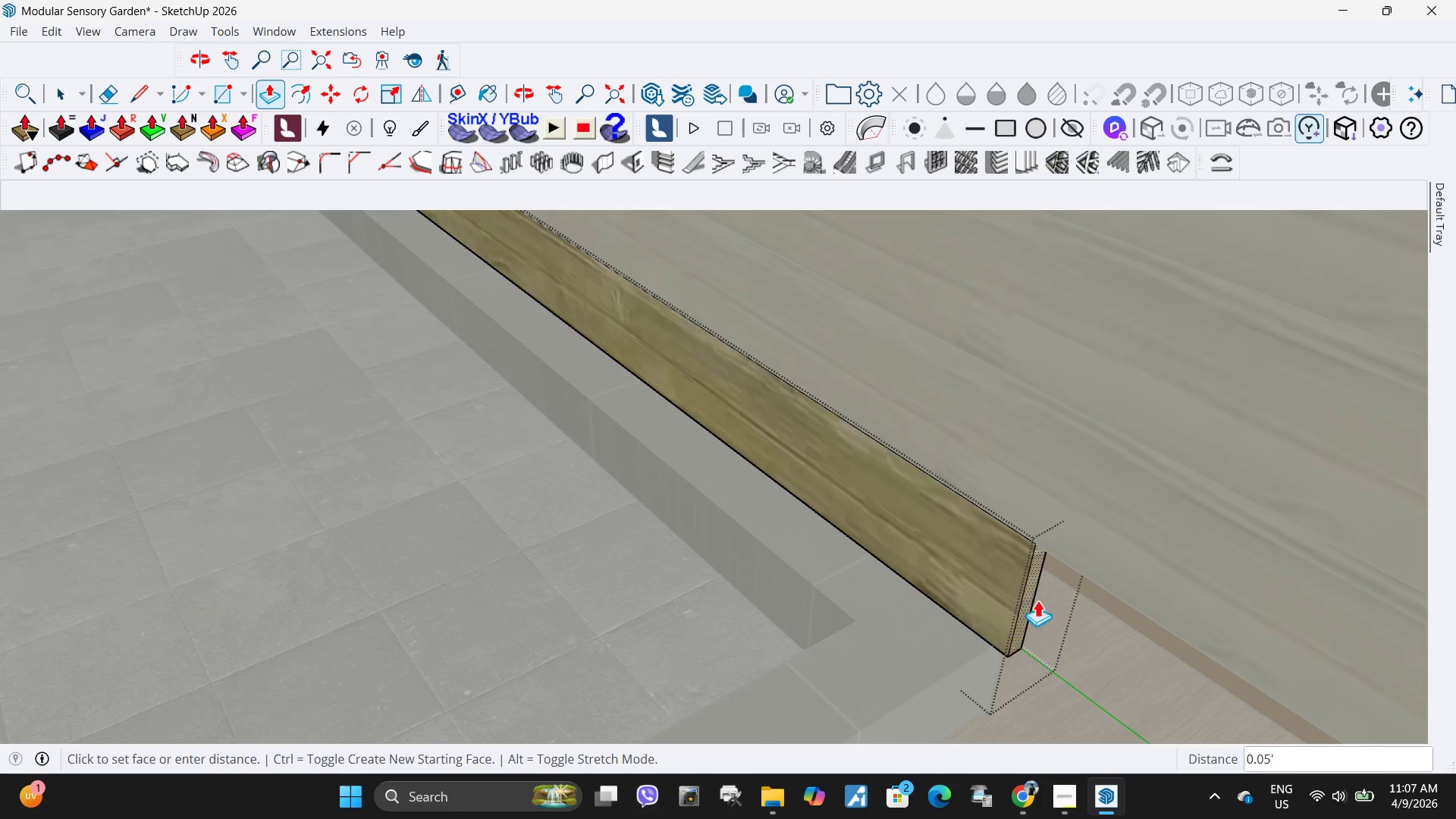 
scroll: coordinate [974, 518], scroll_direction: down, amount: 15.0
 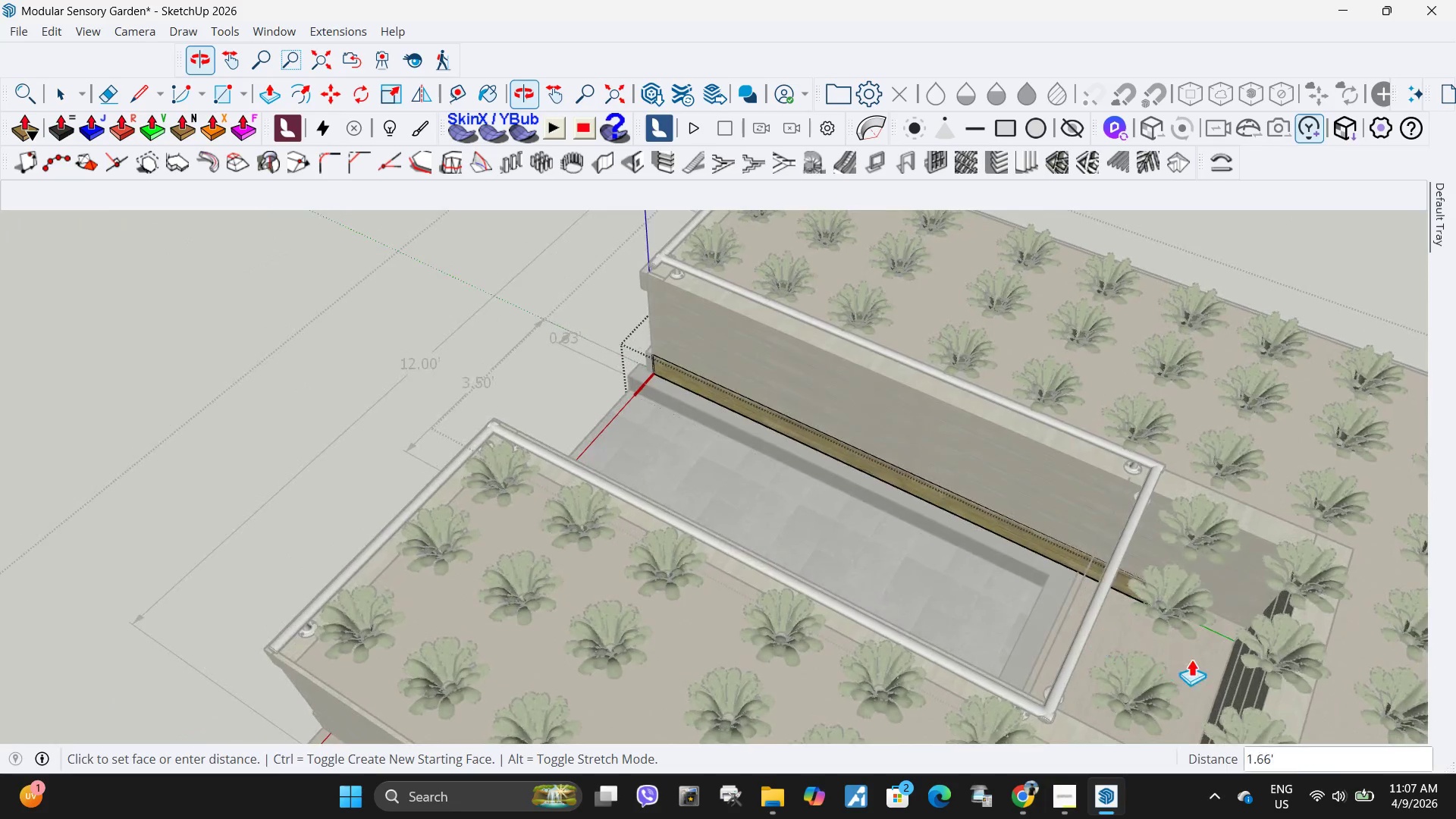 
scroll: coordinate [1191, 659], scroll_direction: up, amount: 4.0
 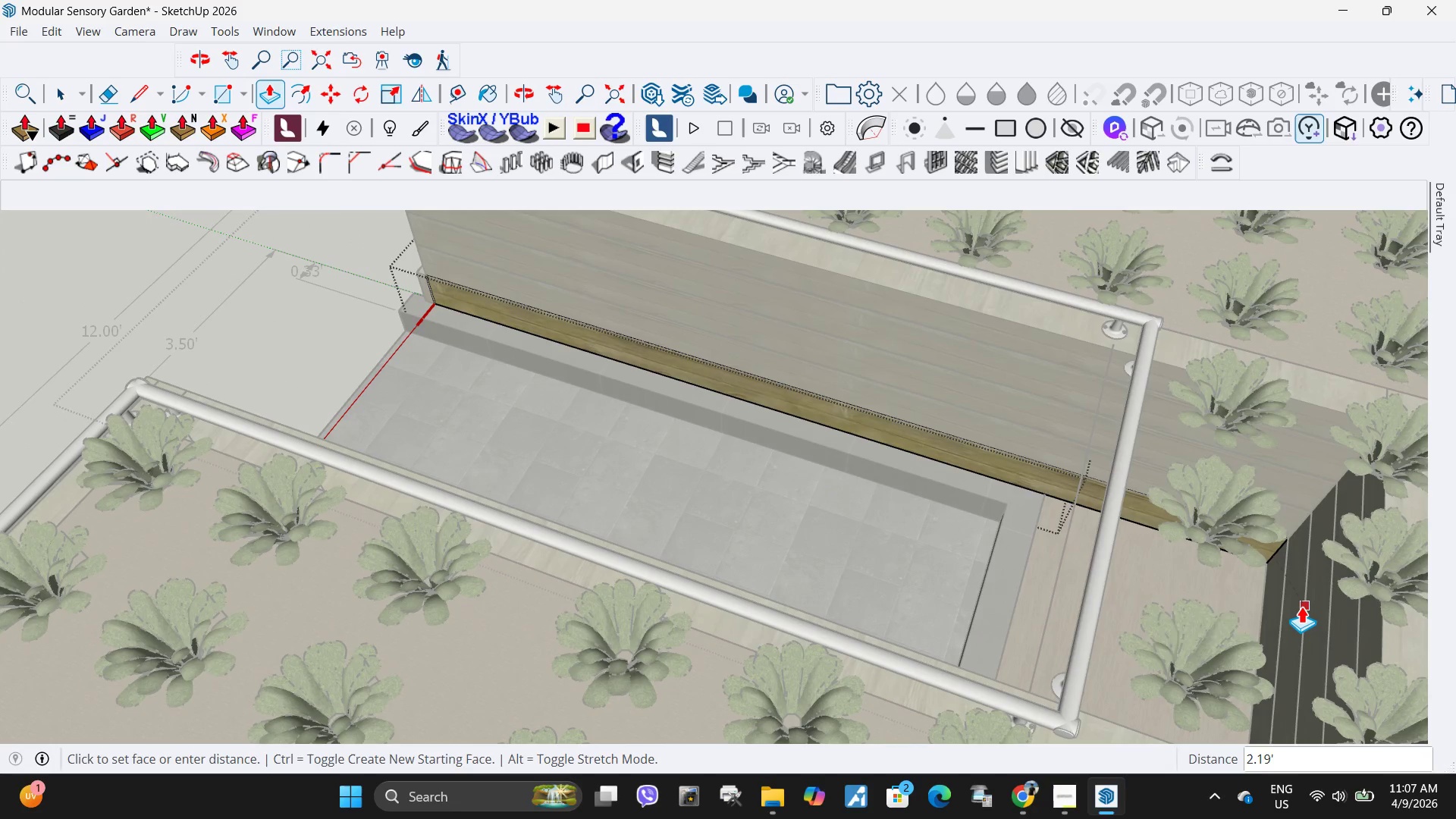 
left_click([1301, 606])
 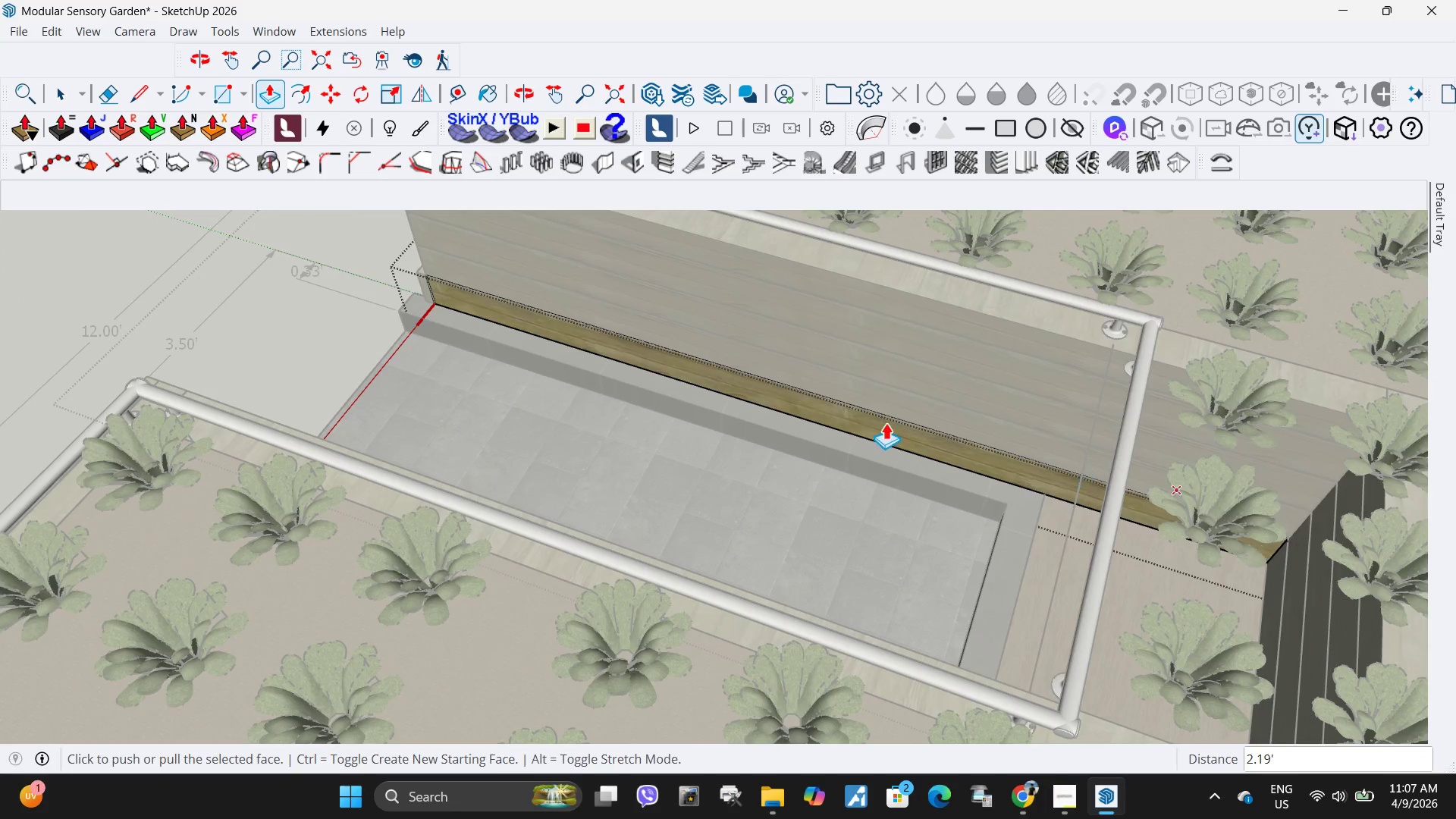 
scroll: coordinate [836, 403], scroll_direction: down, amount: 5.0
 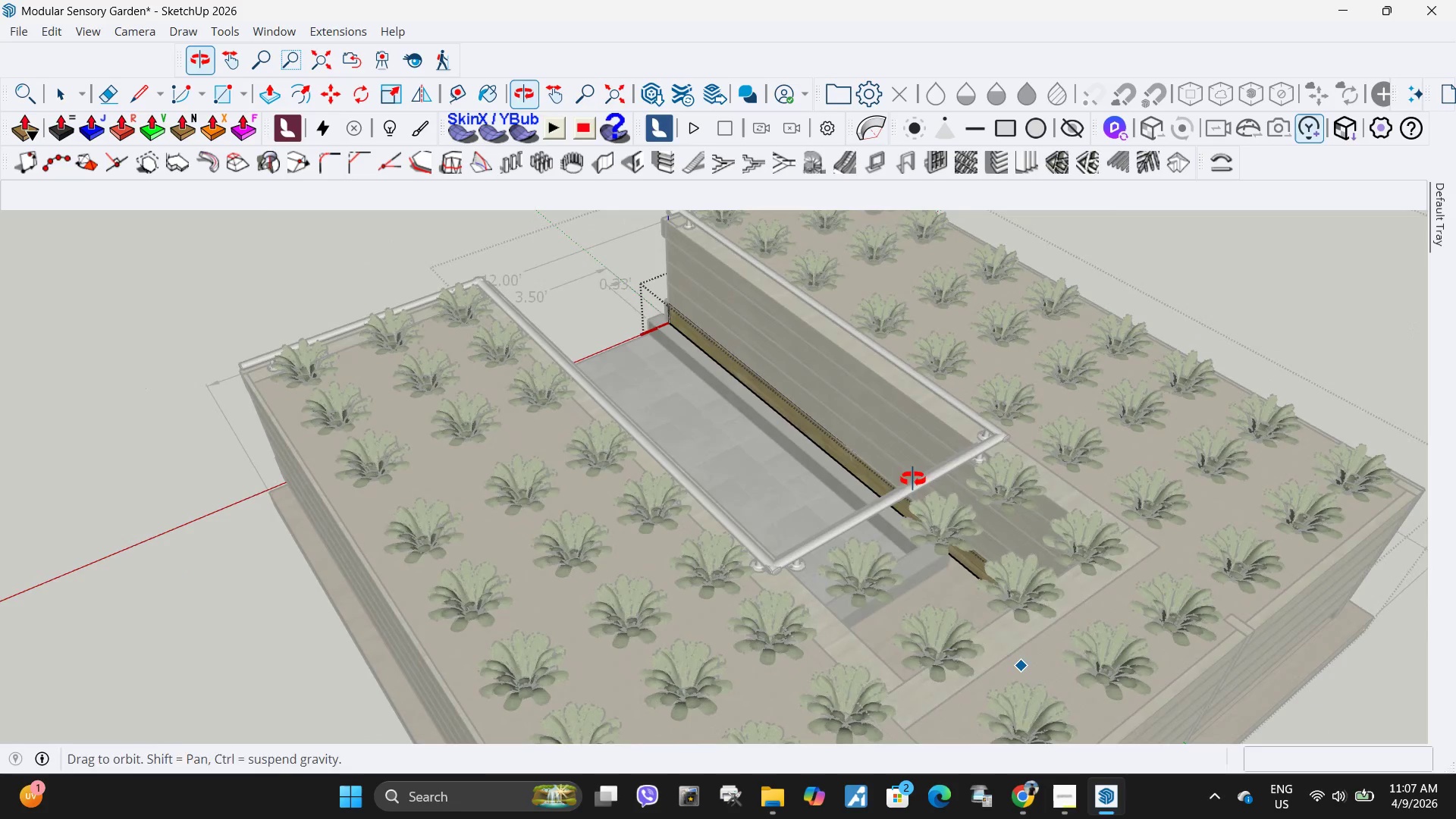 
key(Space)
 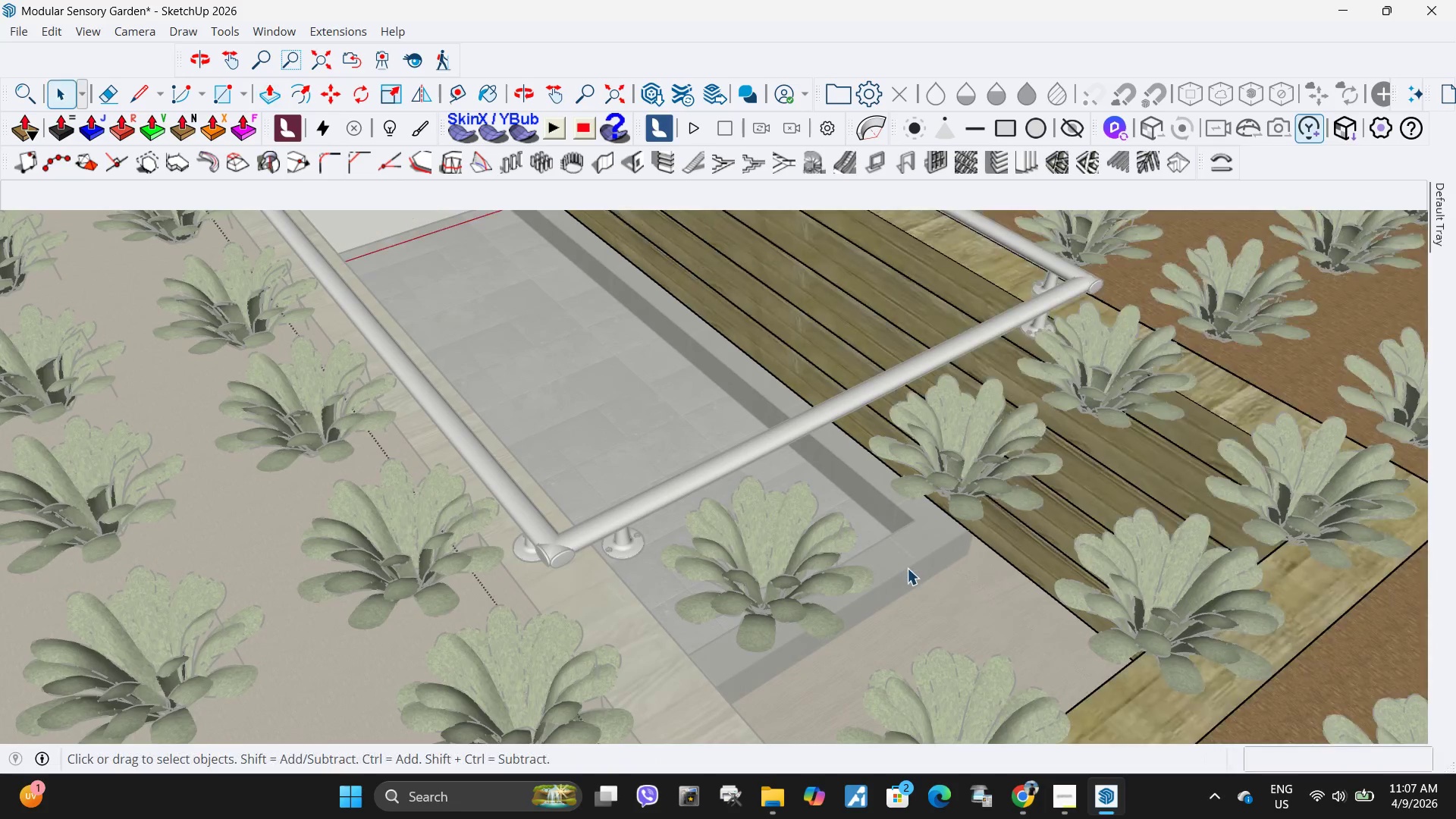 
scroll: coordinate [901, 557], scroll_direction: up, amount: 7.0
 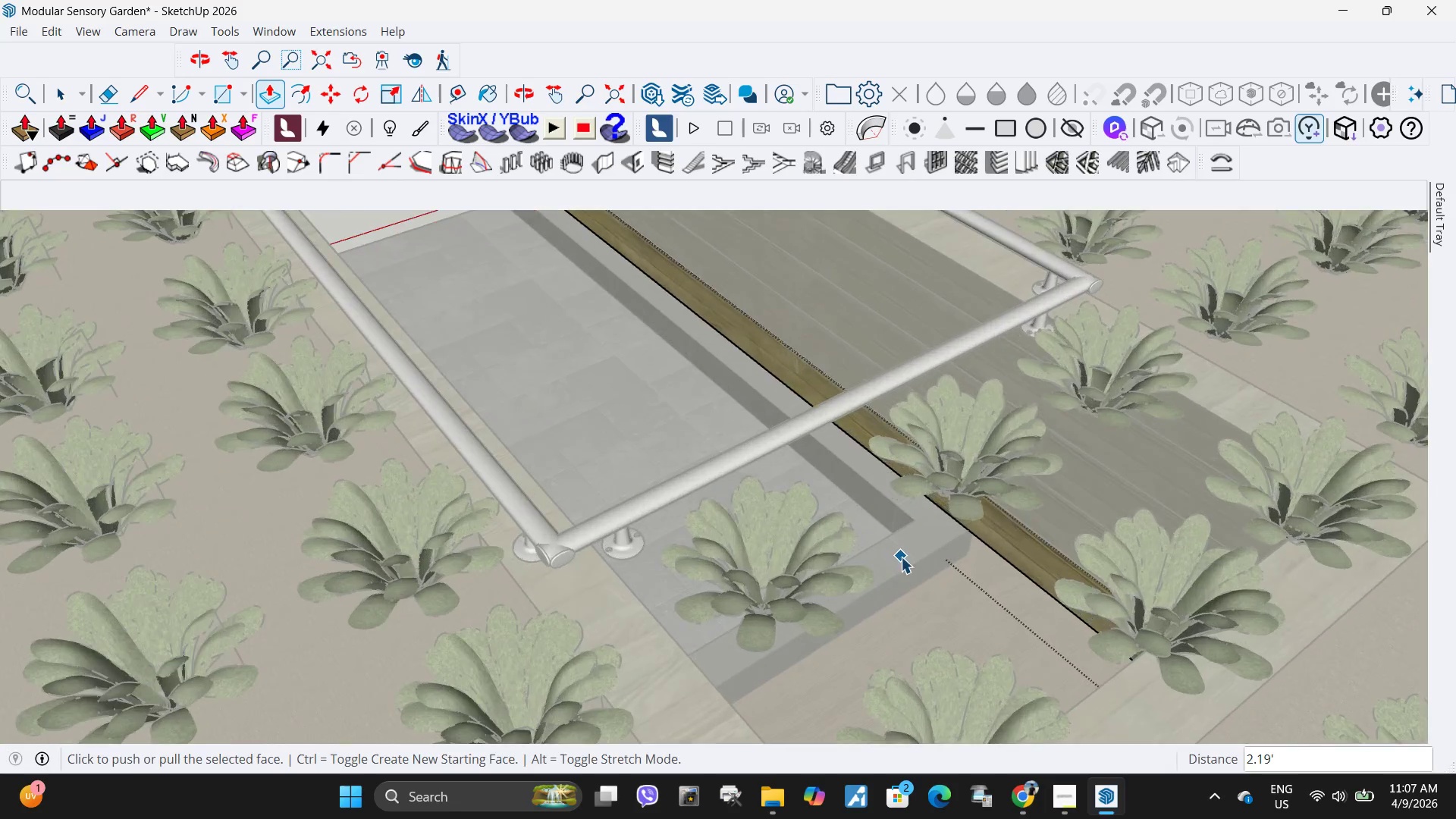 
key(Escape)
 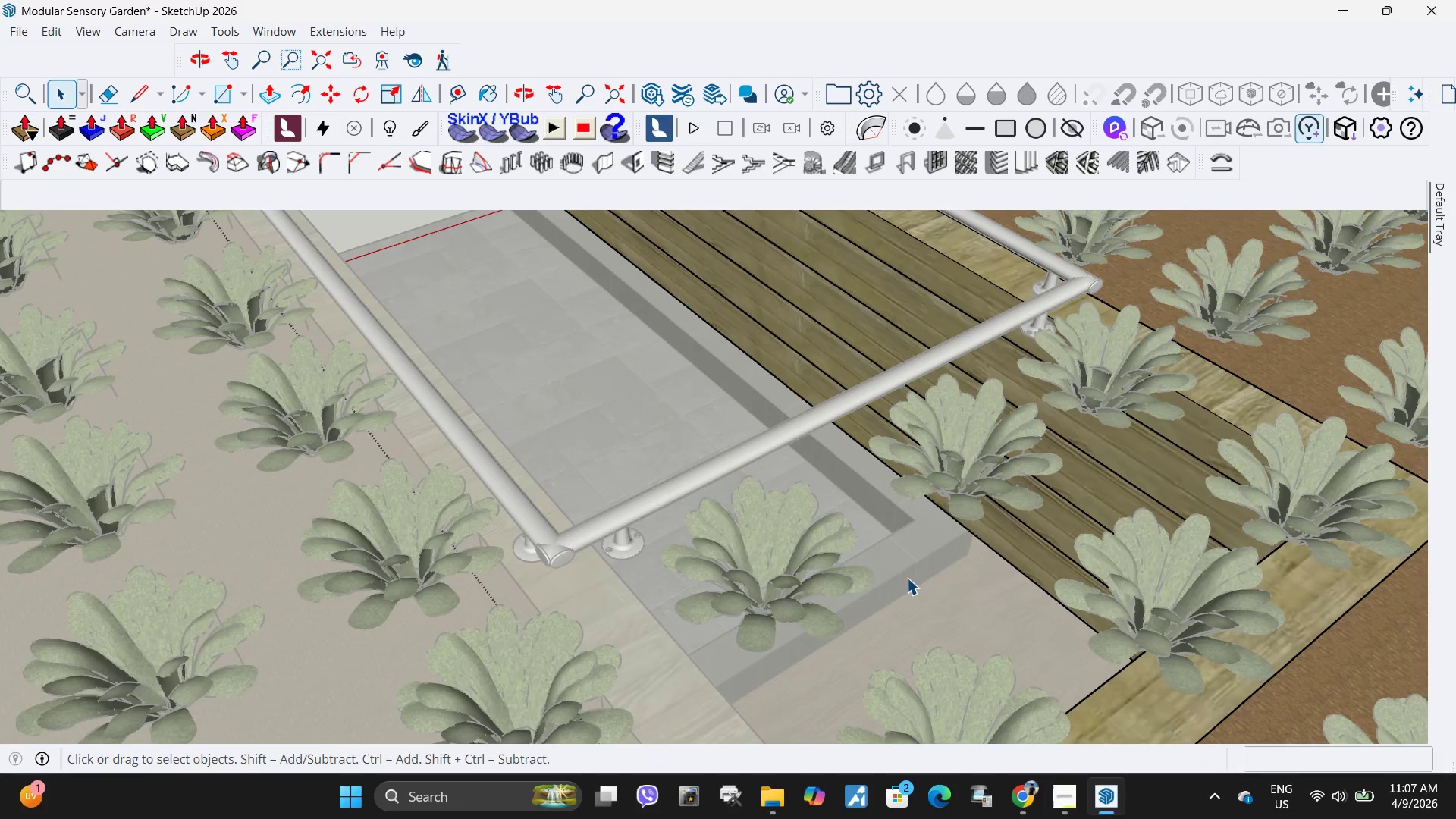 
left_click([907, 579])
 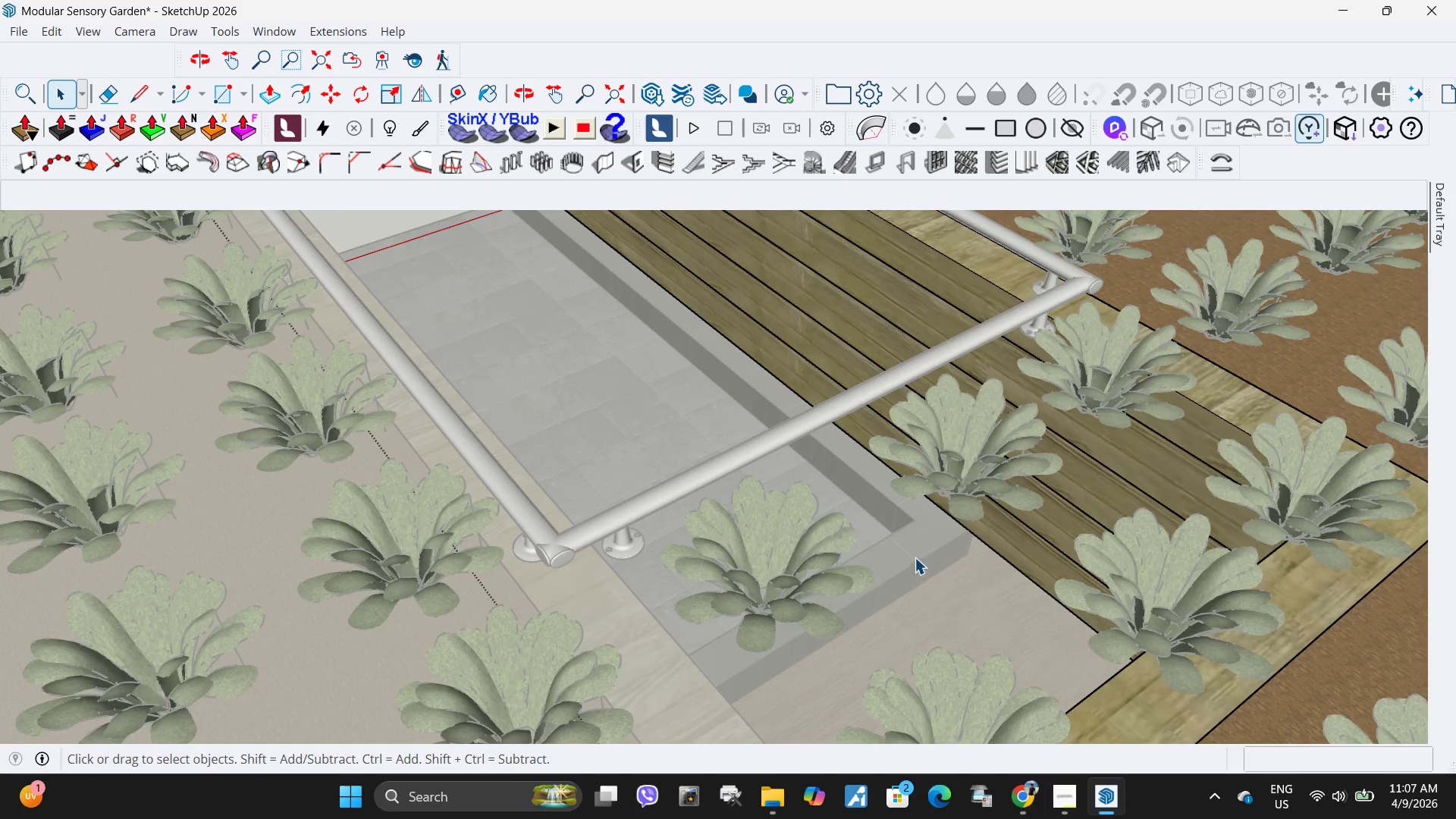 
scroll: coordinate [946, 544], scroll_direction: down, amount: 4.0
 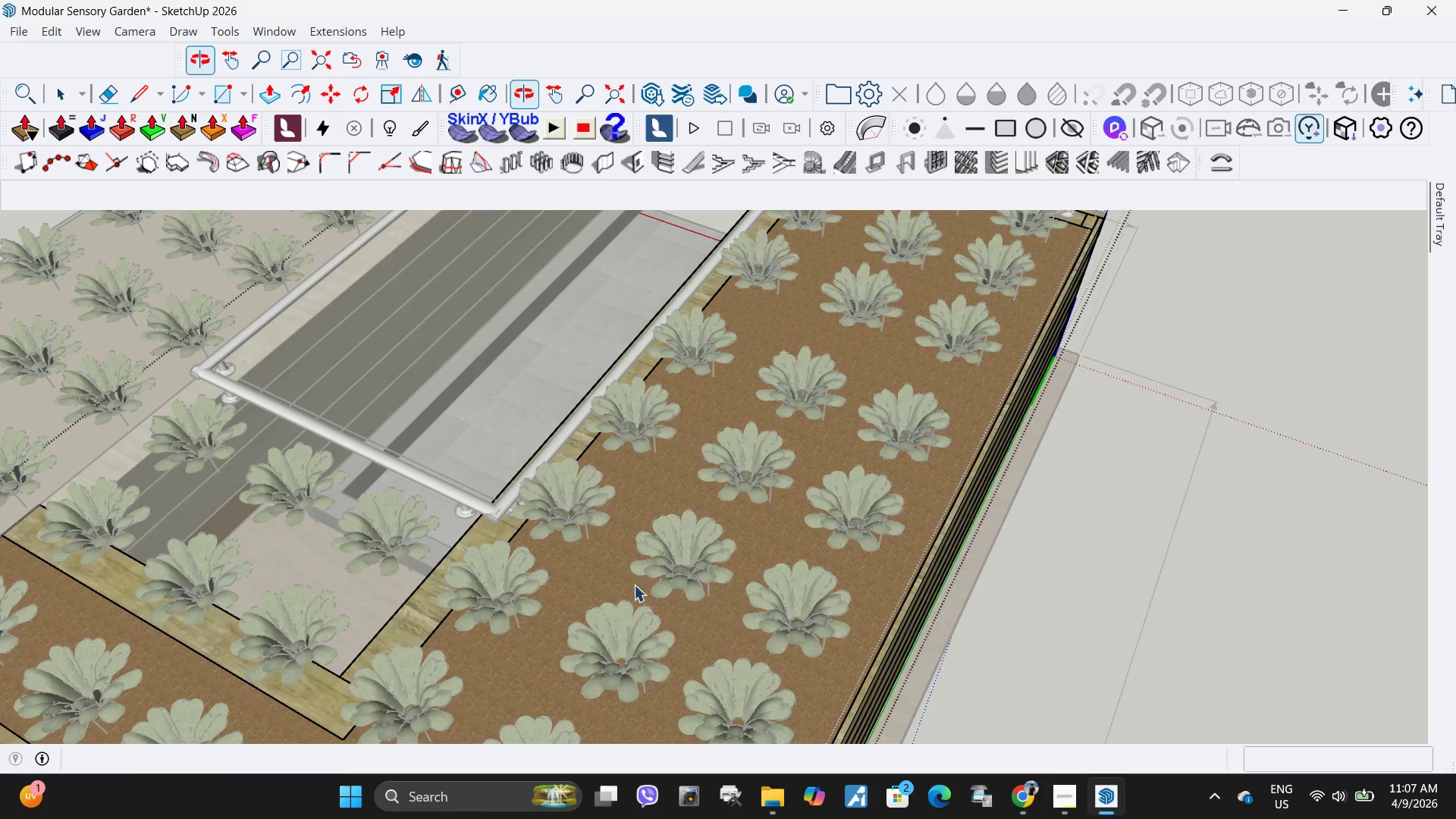 
scroll: coordinate [224, 475], scroll_direction: up, amount: 12.0
 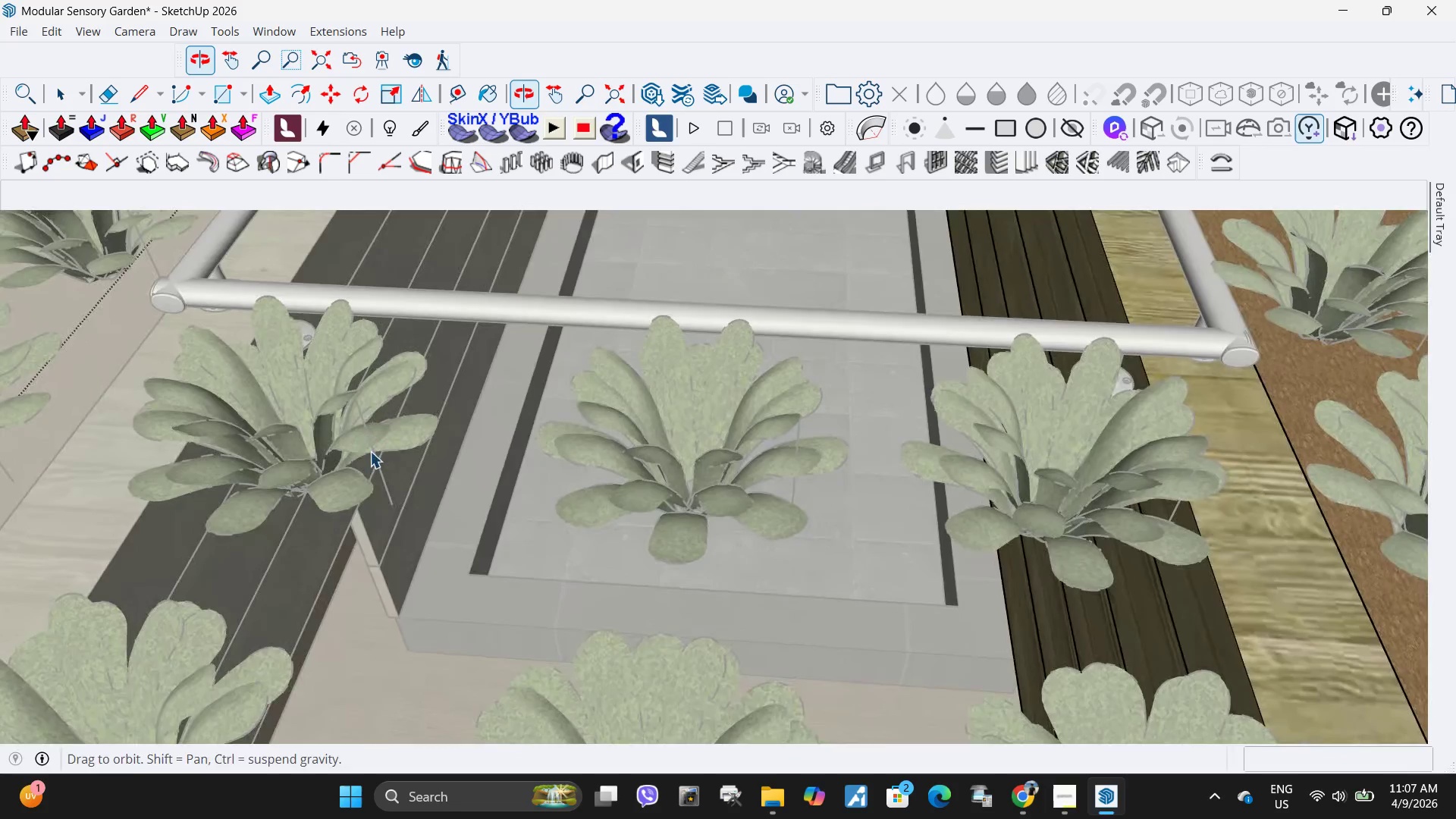 
key(Escape)
 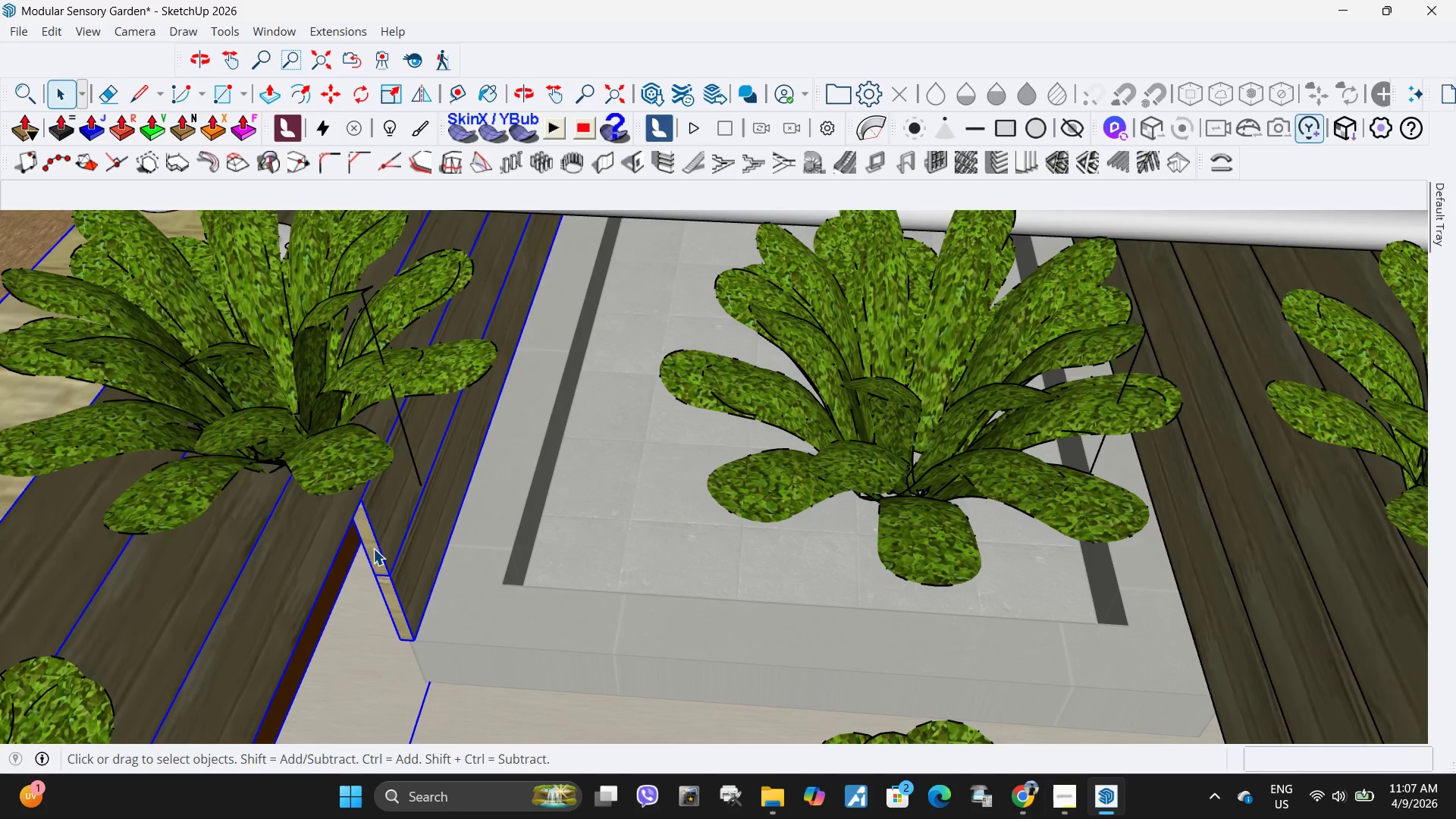 
scroll: coordinate [346, 536], scroll_direction: up, amount: 3.0
 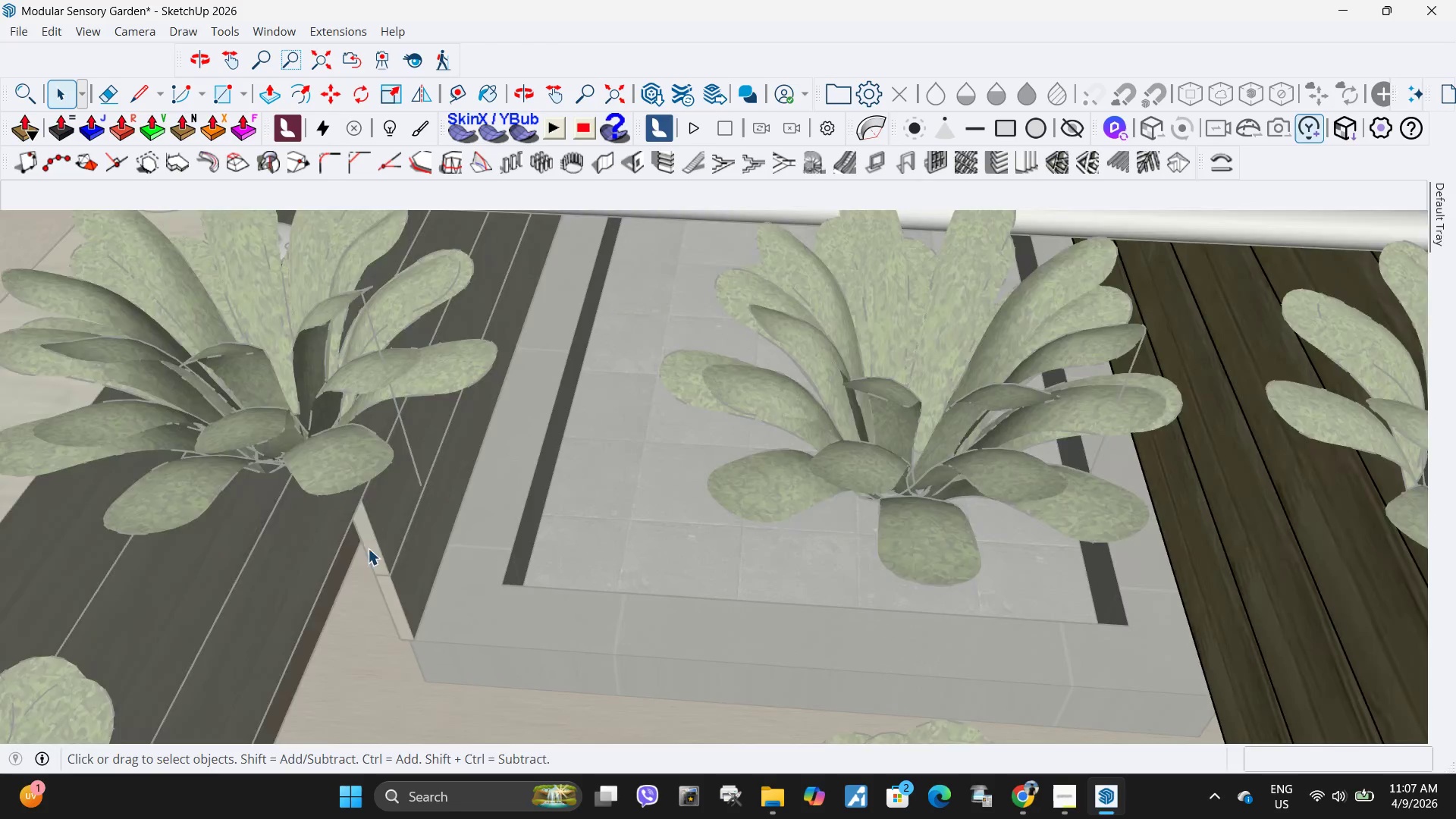 
double_click([373, 548])
 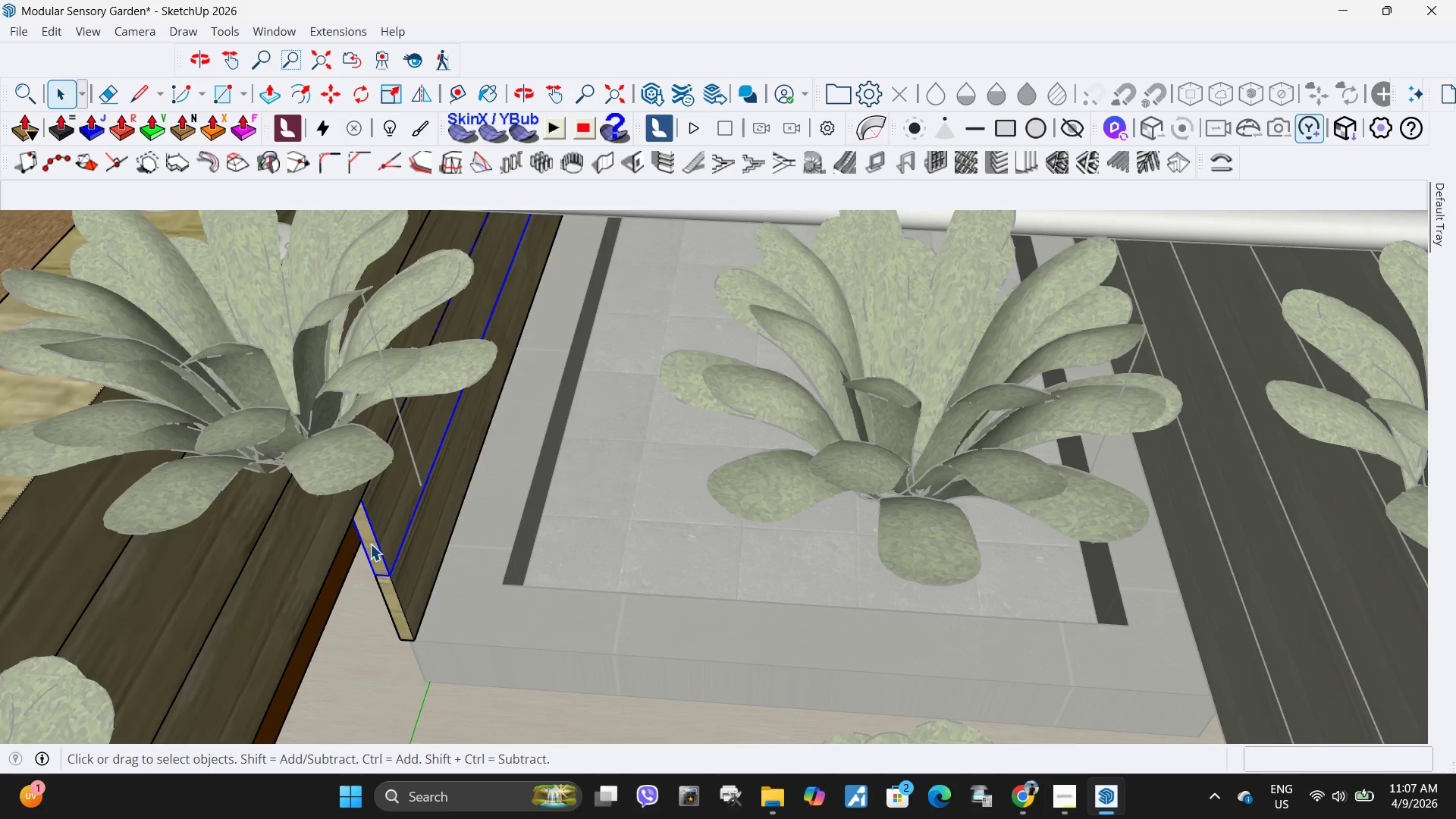 
double_click([370, 544])
 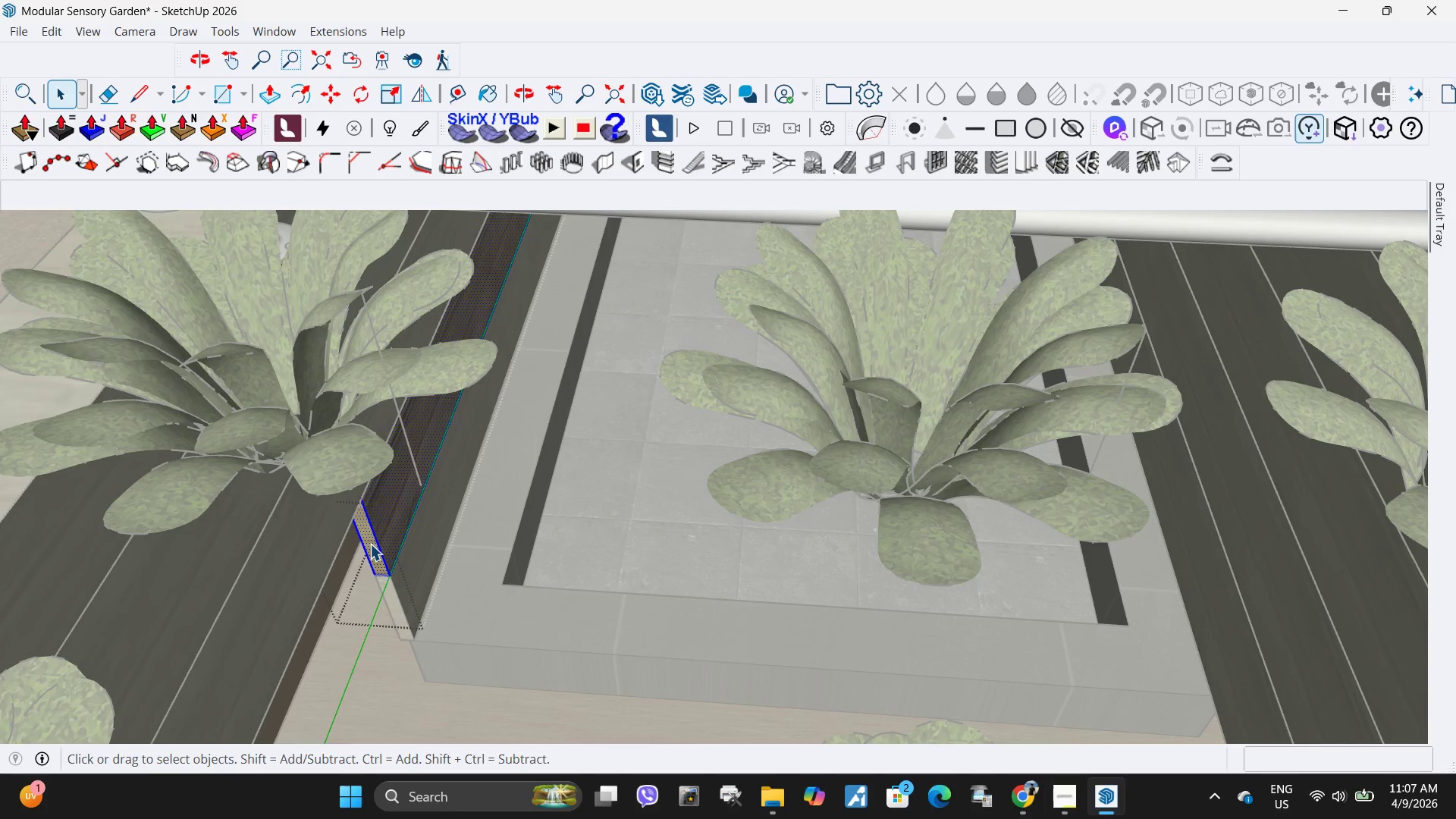 
triple_click([370, 544])
 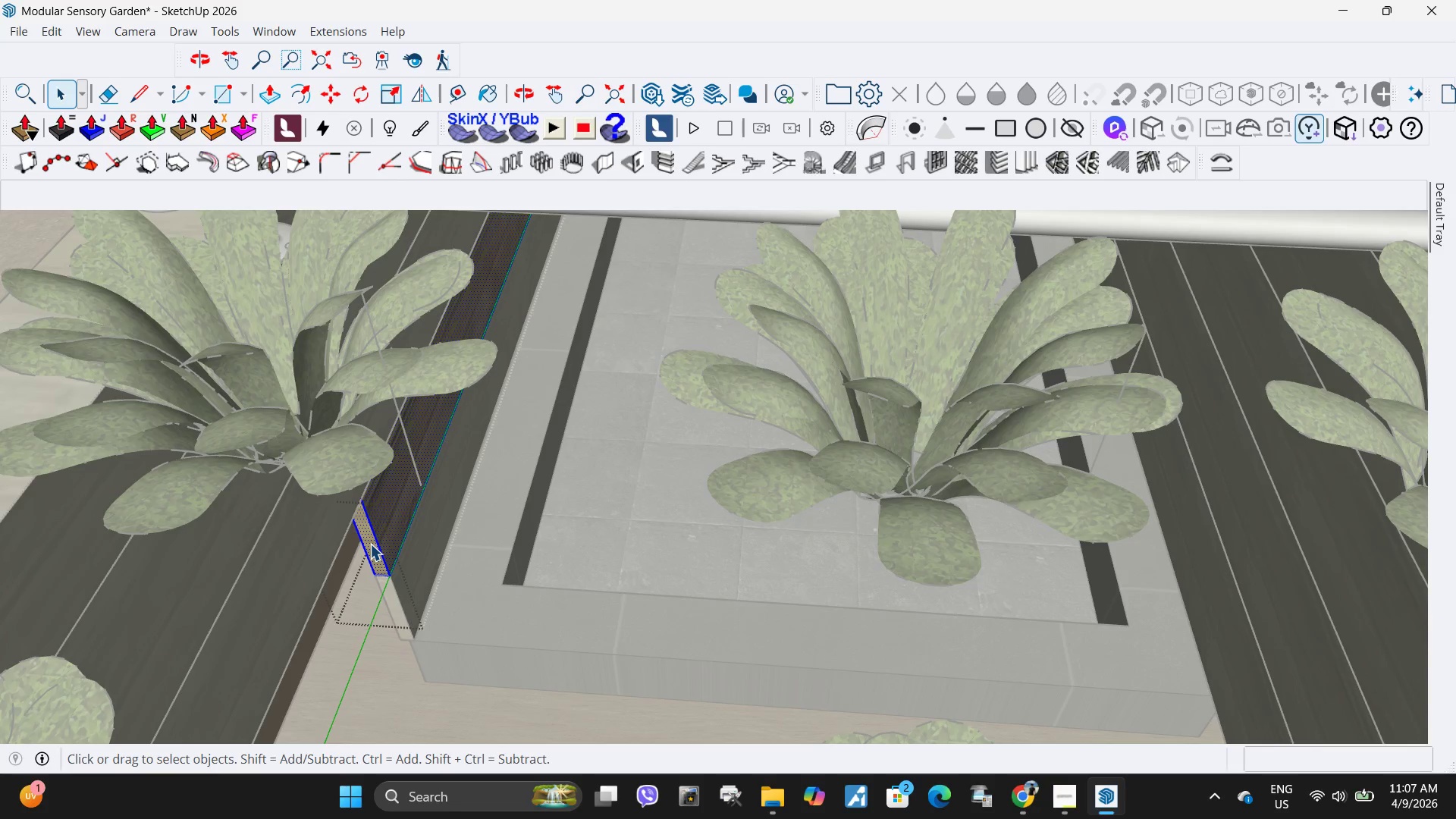 
left_click([370, 544])
 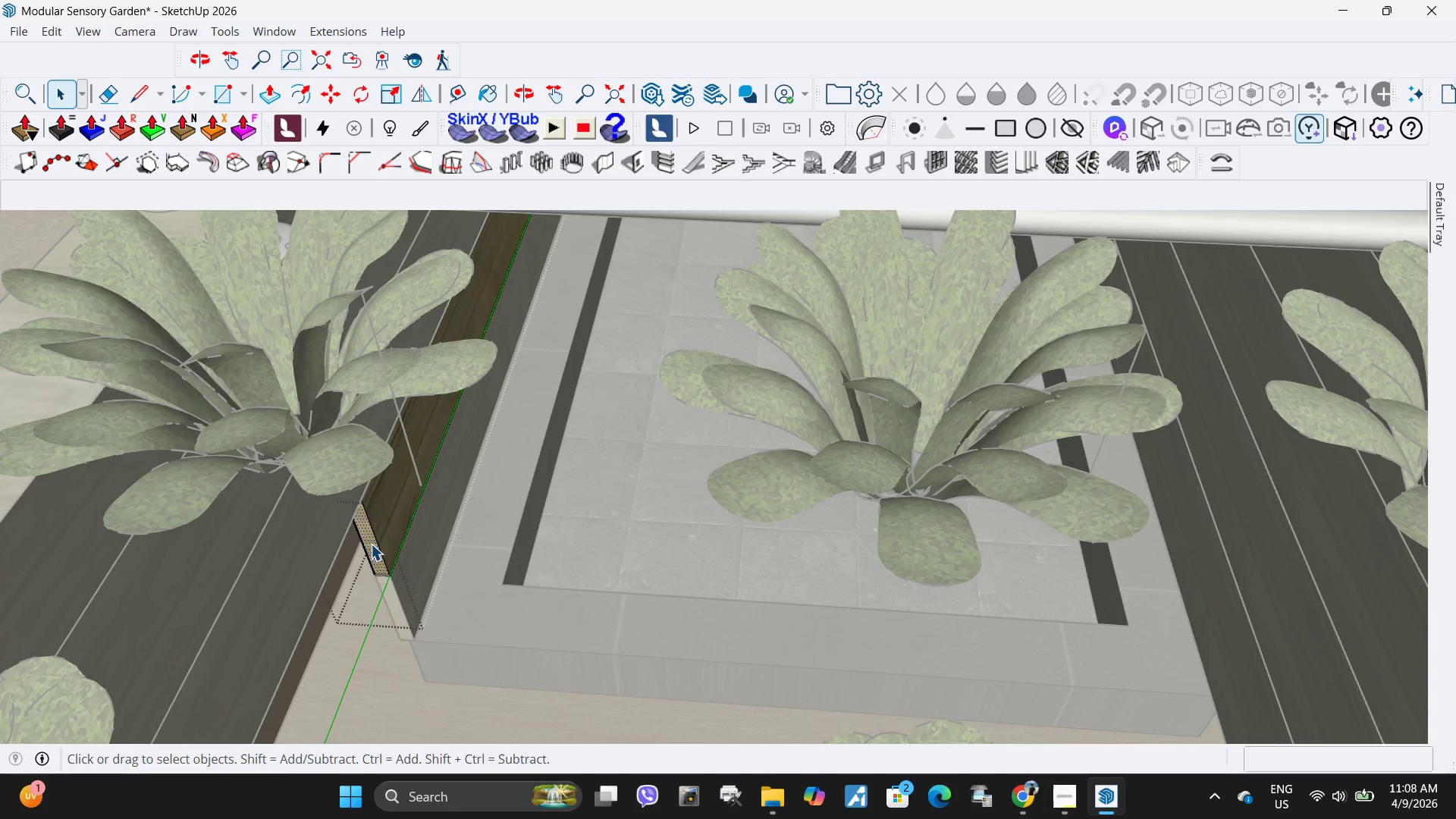 
key(P)
 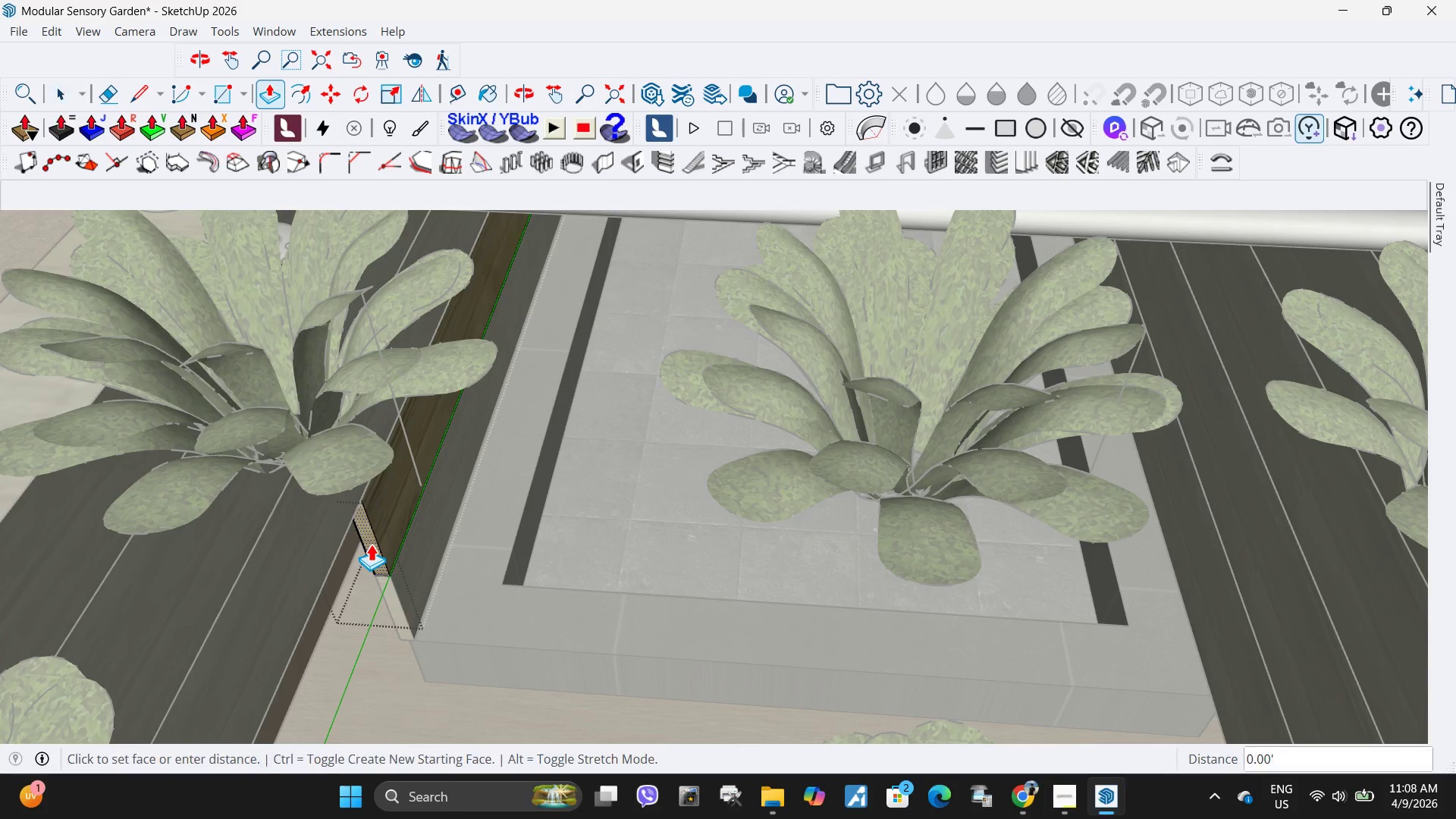 
left_click([371, 544])
 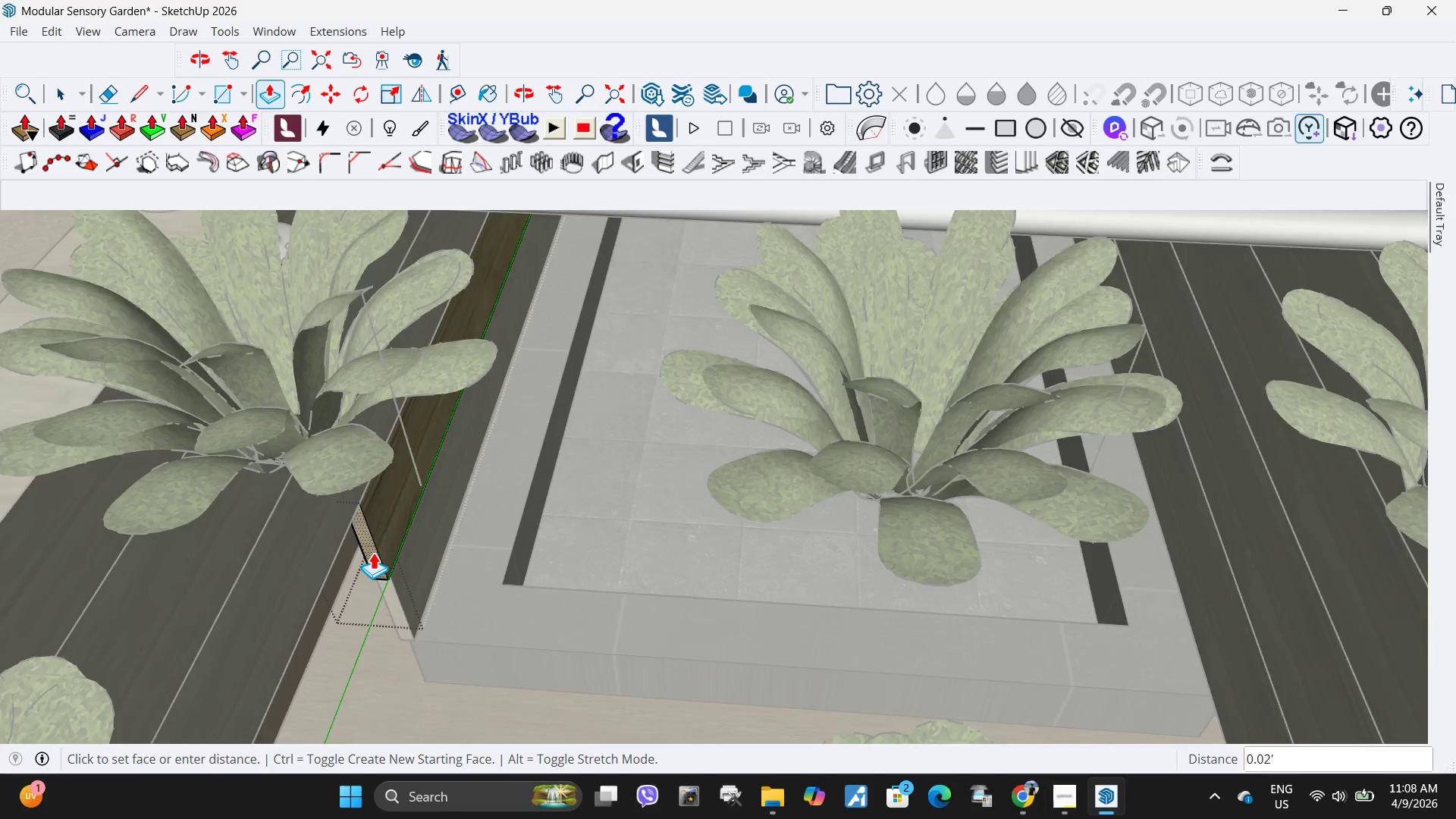 
scroll: coordinate [502, 503], scroll_direction: down, amount: 12.0
 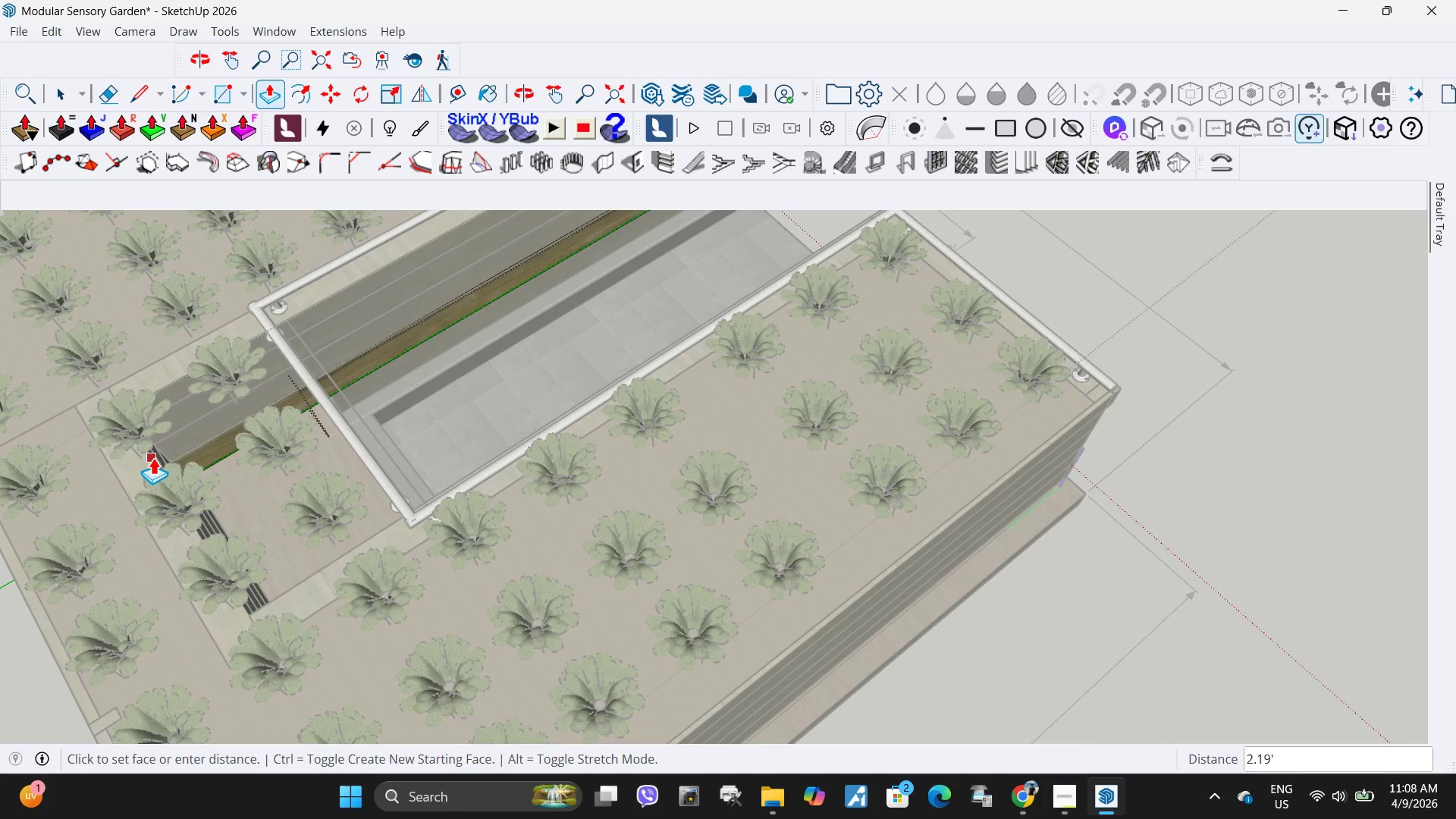 
left_click([153, 460])
 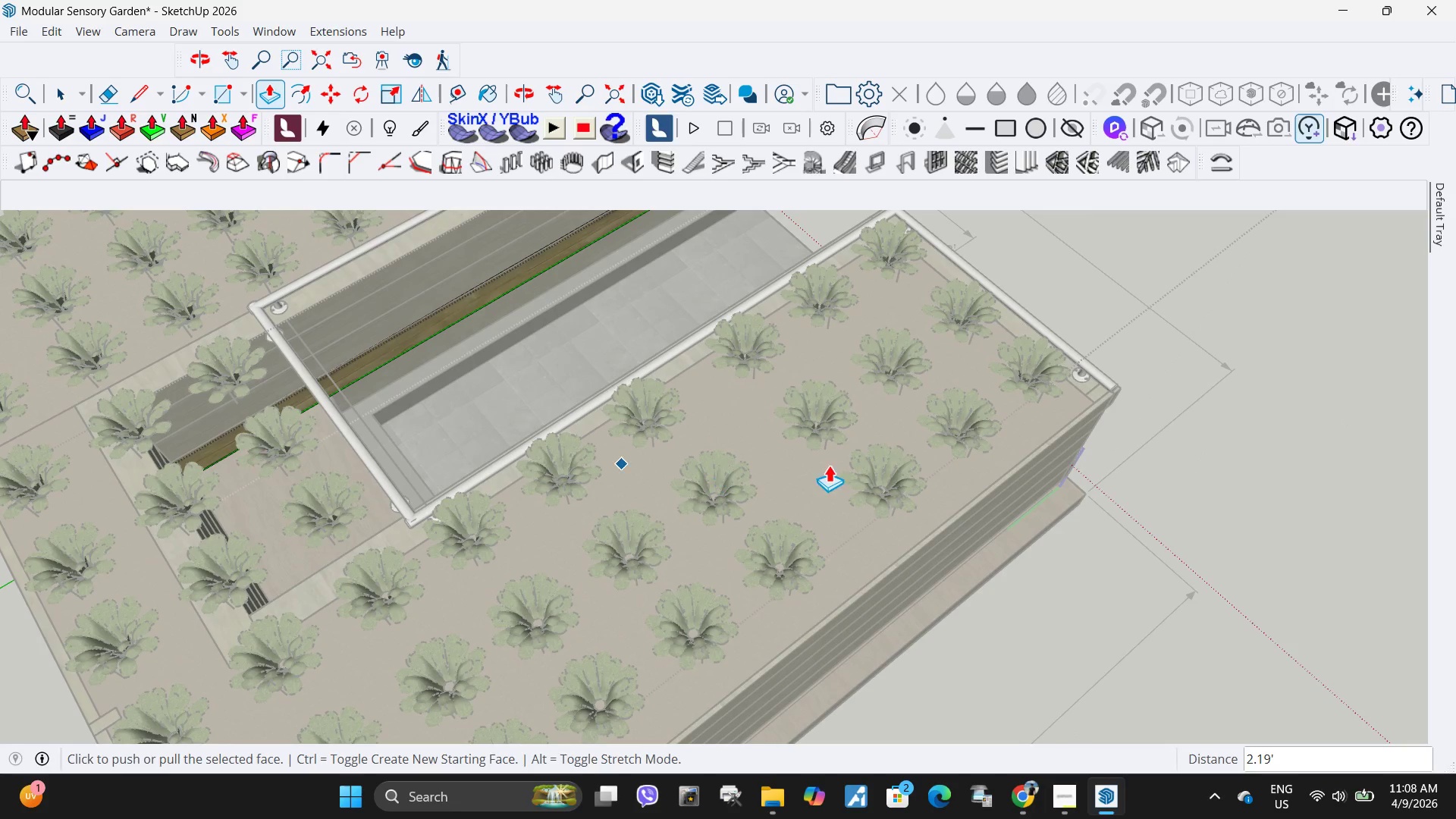 
scroll: coordinate [472, 419], scroll_direction: up, amount: 3.0
 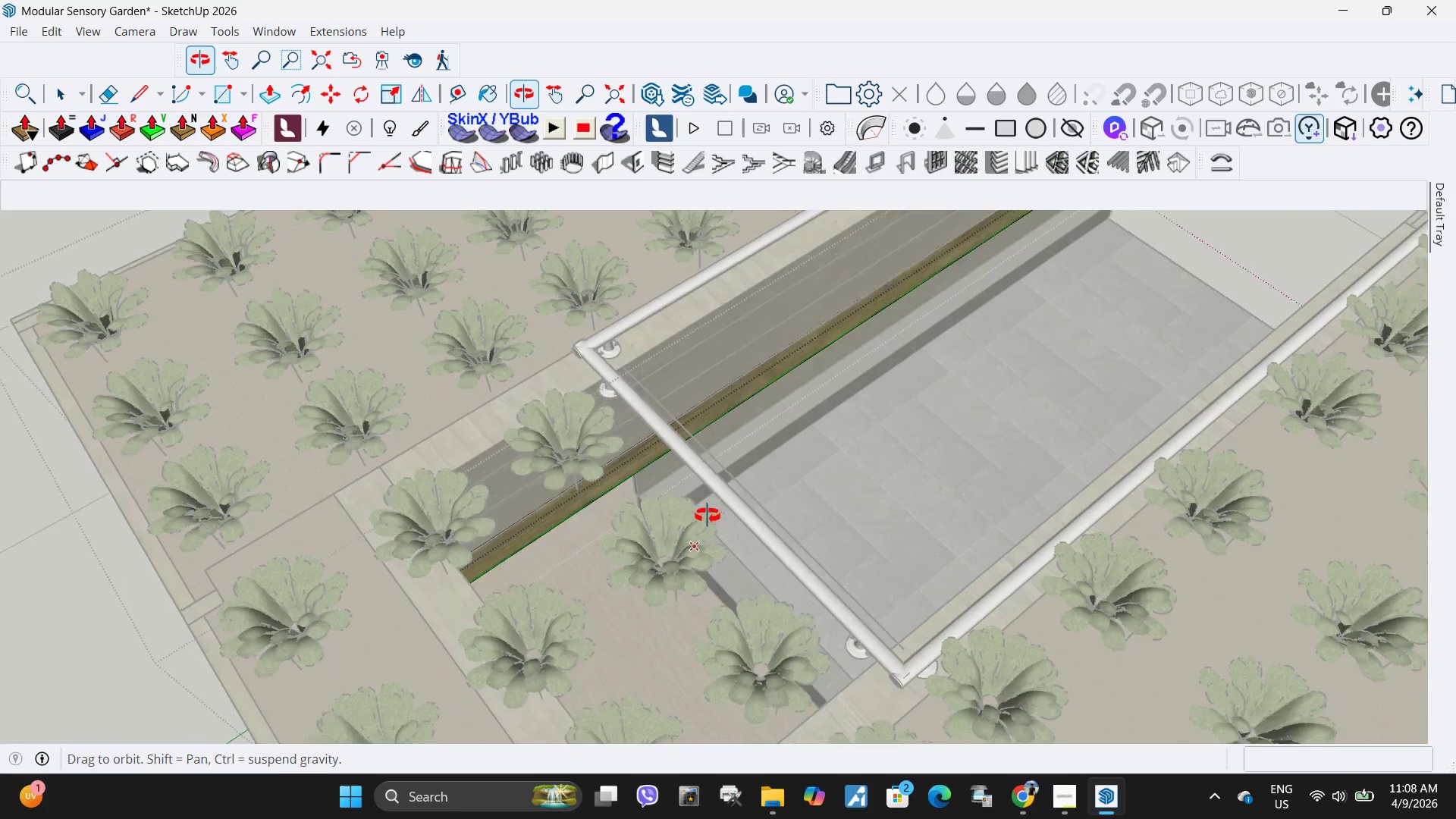 
key(Space)
 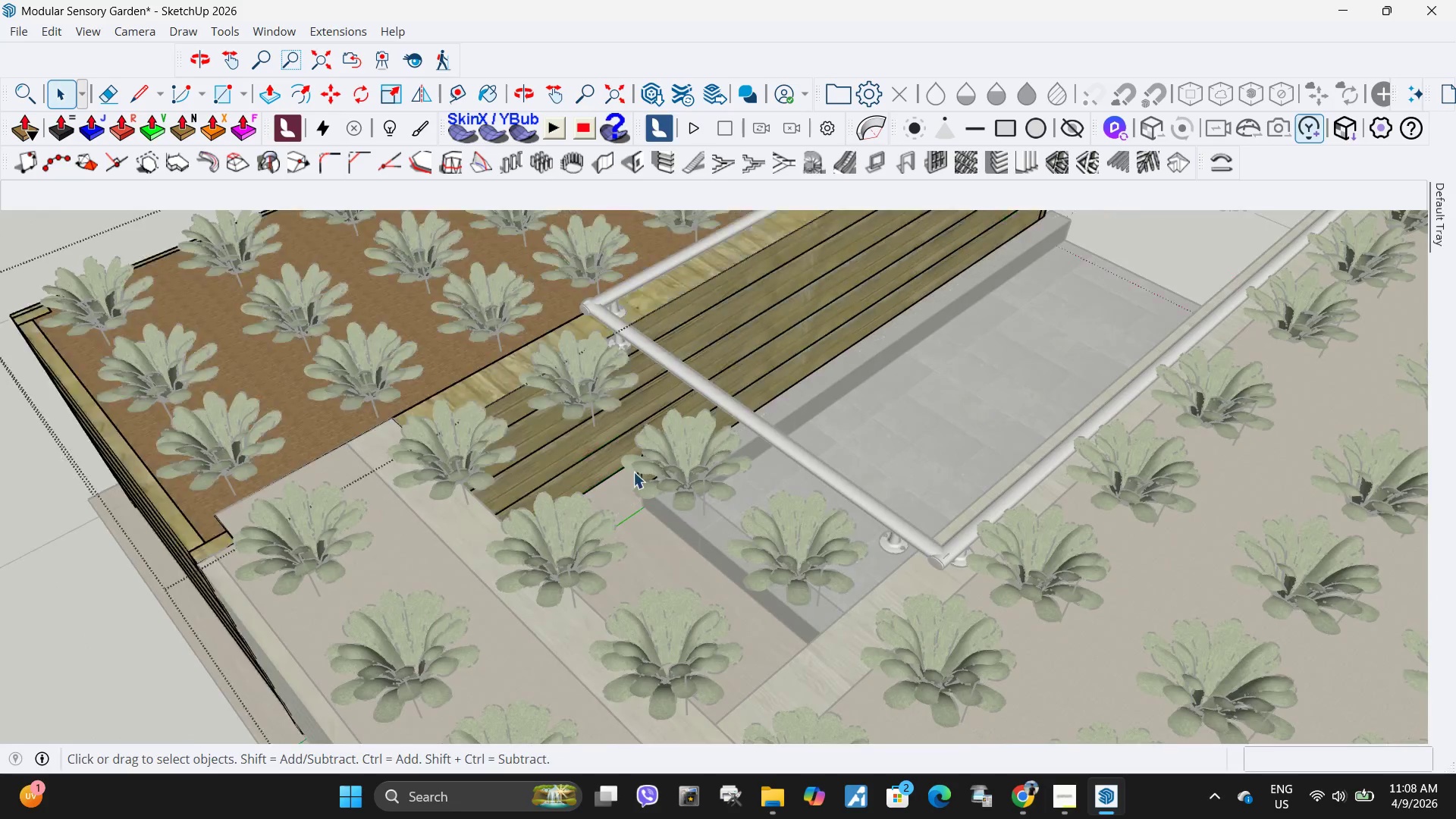 
key(Escape)
 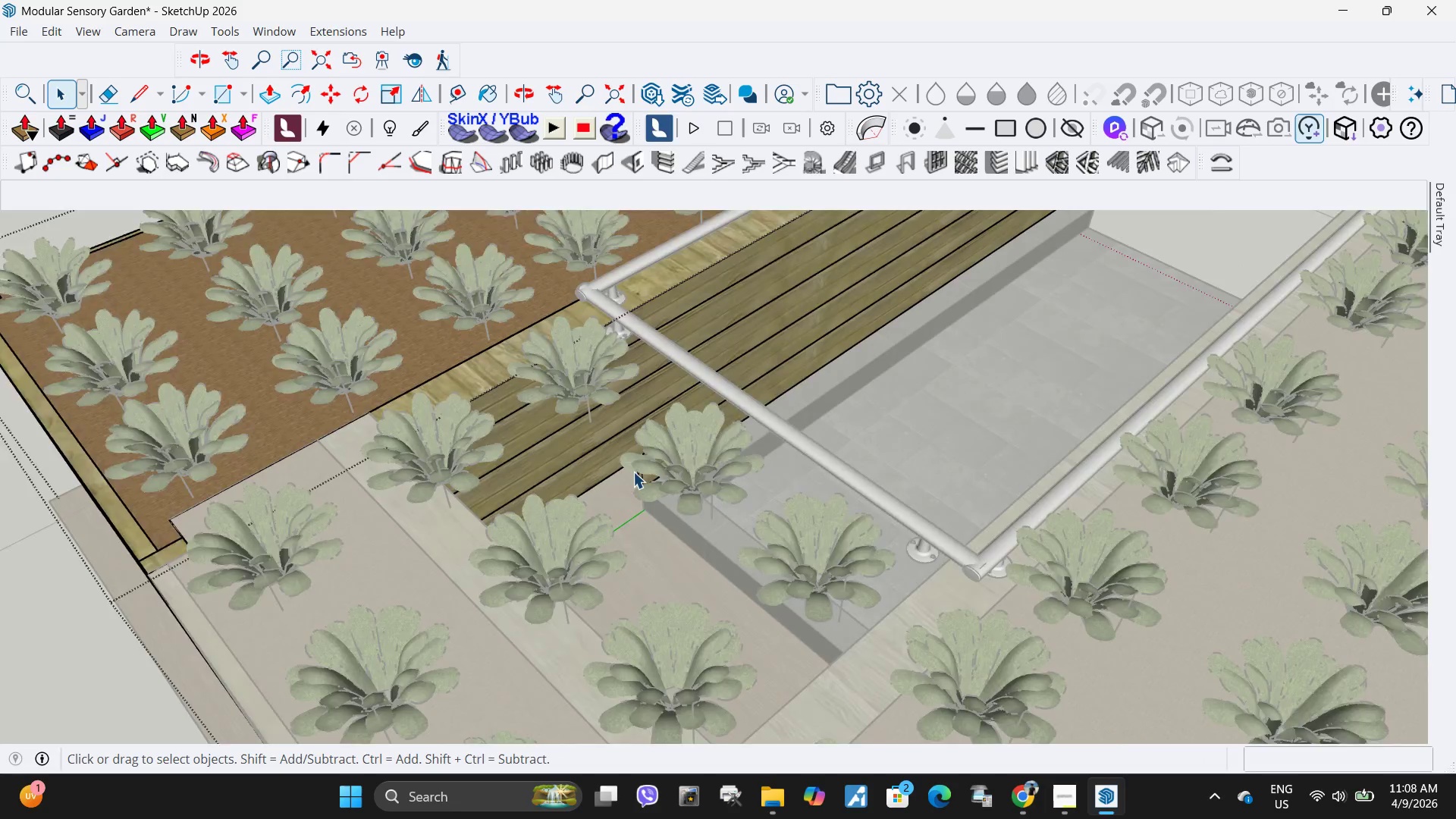 
scroll: coordinate [629, 478], scroll_direction: up, amount: 10.0
 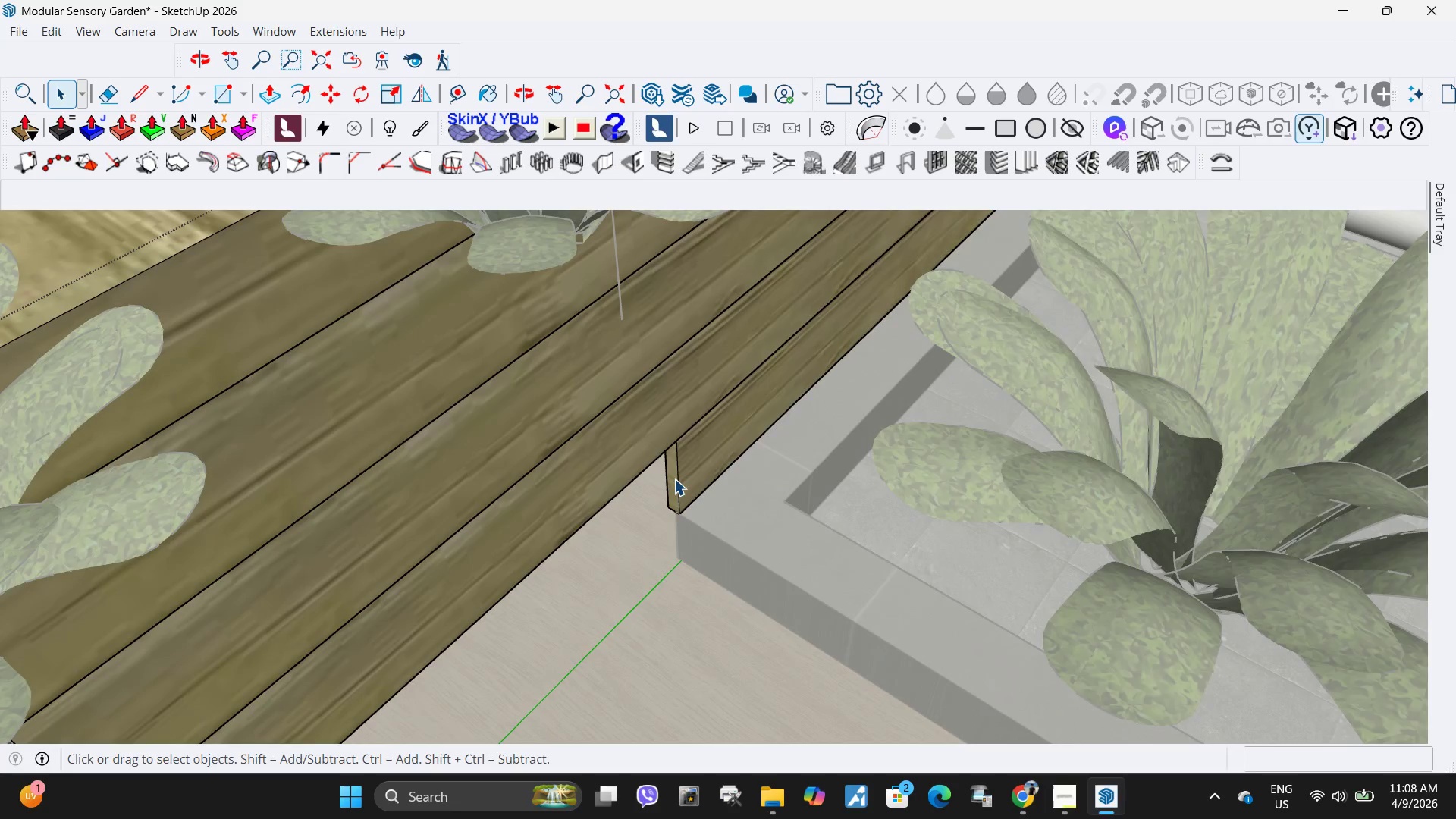 
double_click([674, 479])
 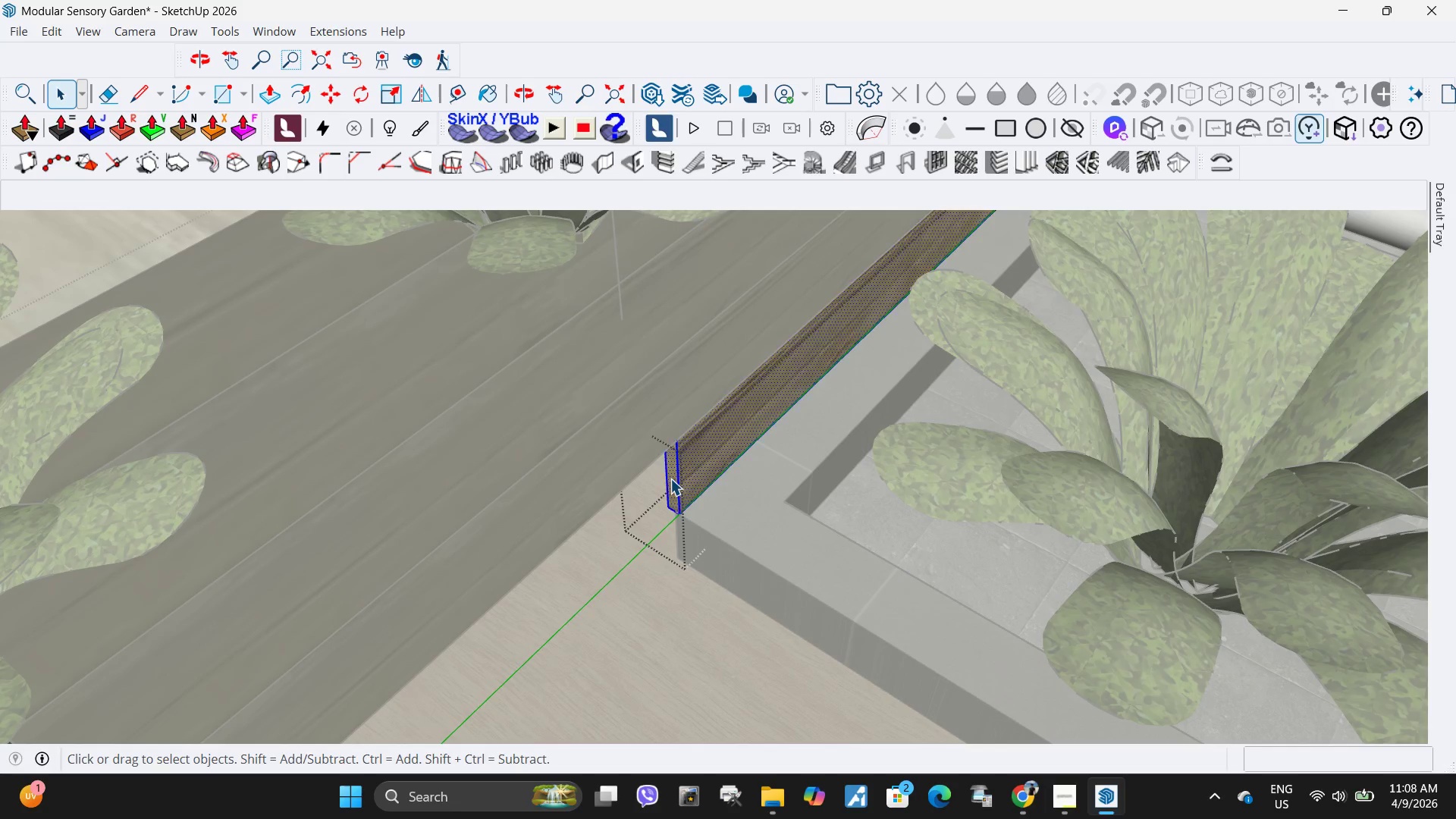 
triple_click([670, 479])
 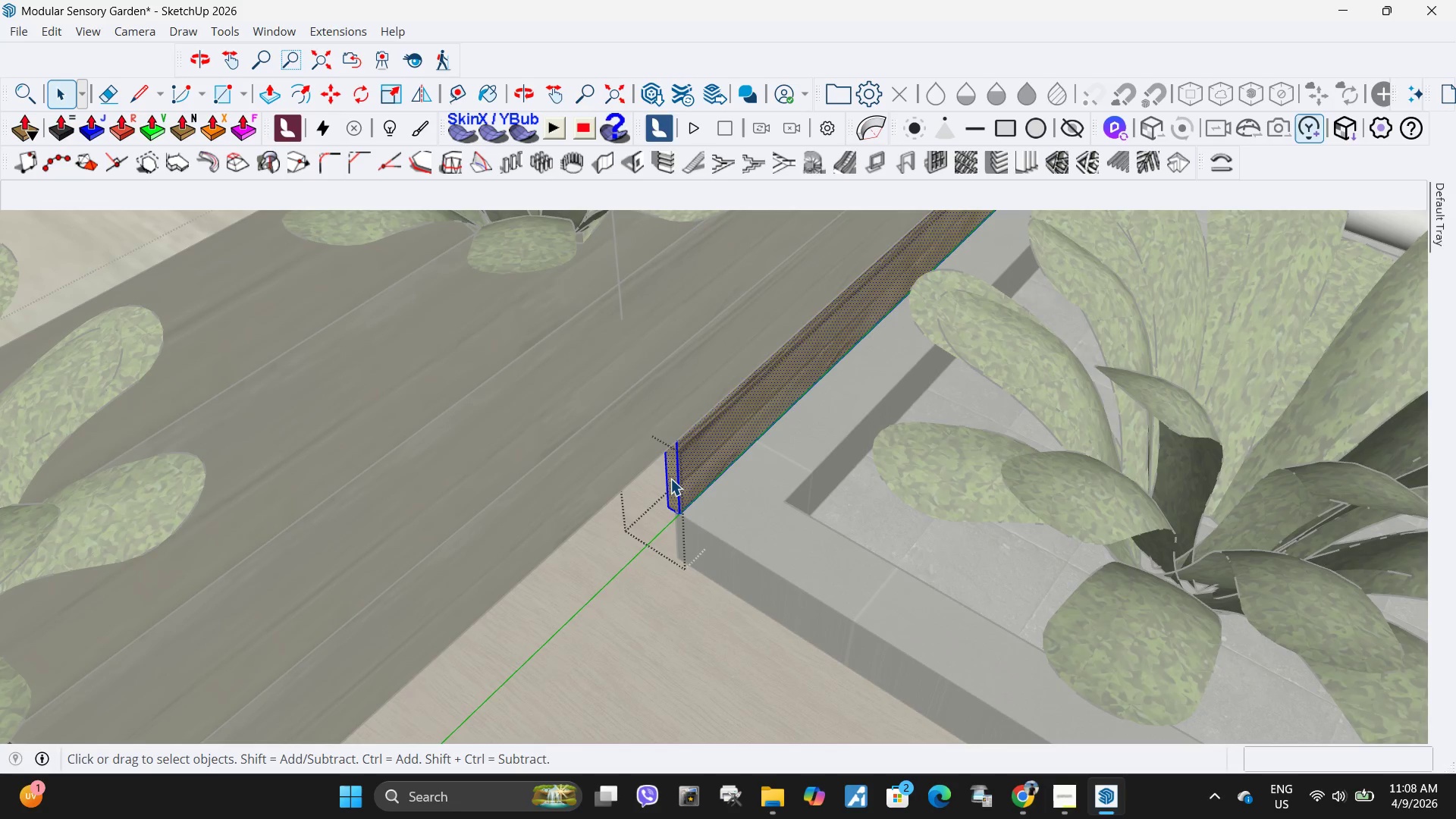 
left_click([670, 479])
 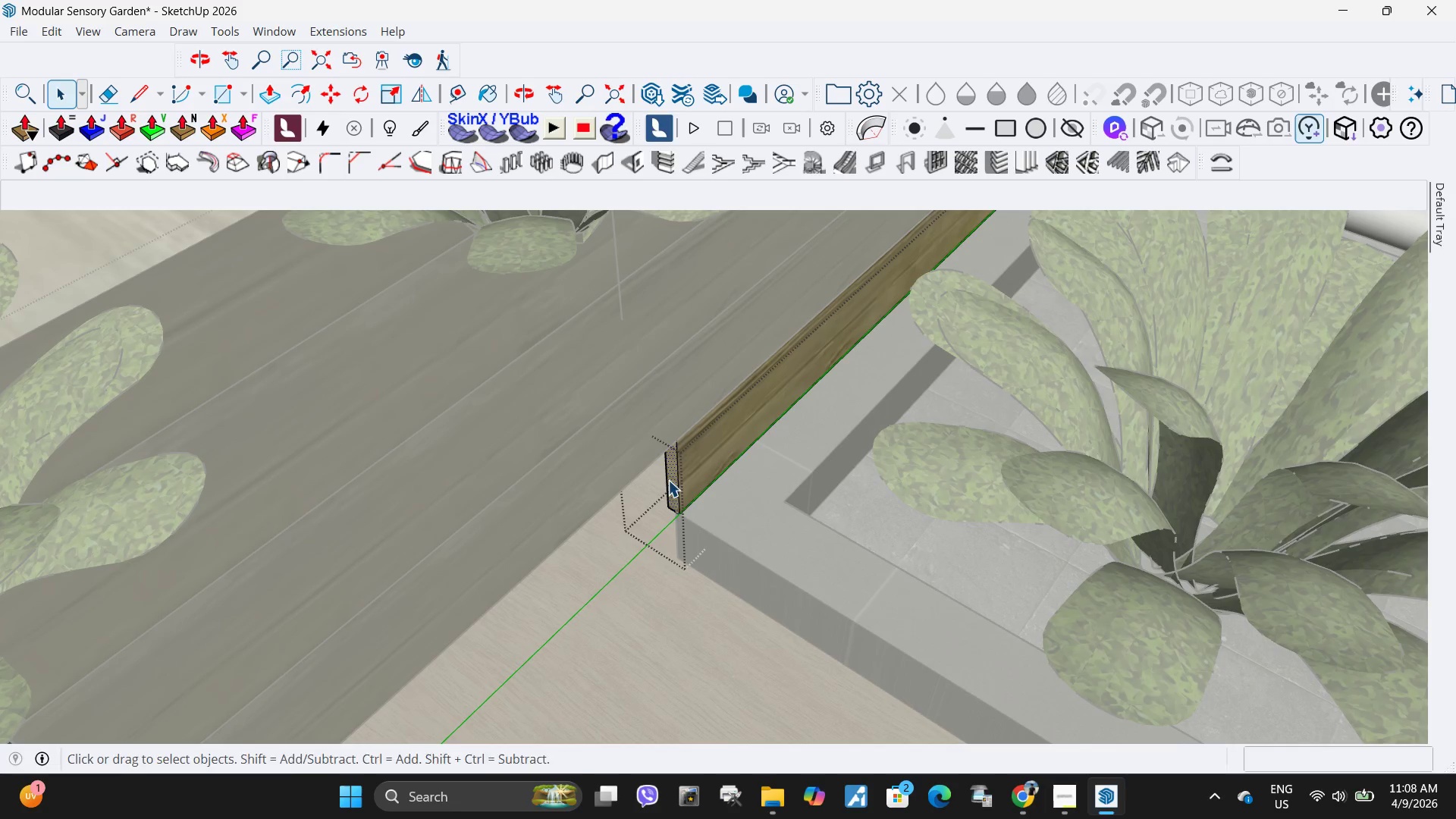 
key(P)
 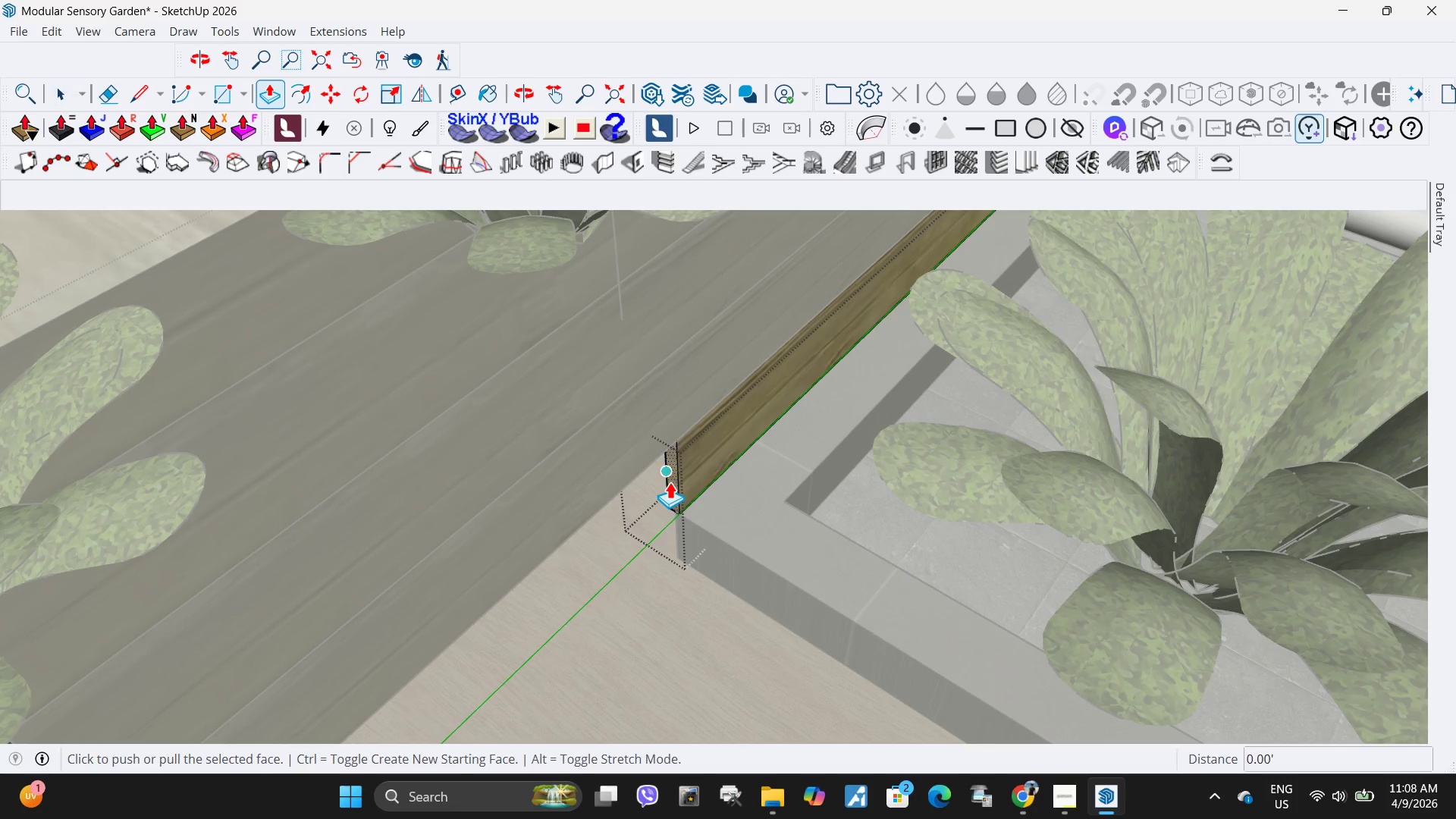 
left_click([670, 482])
 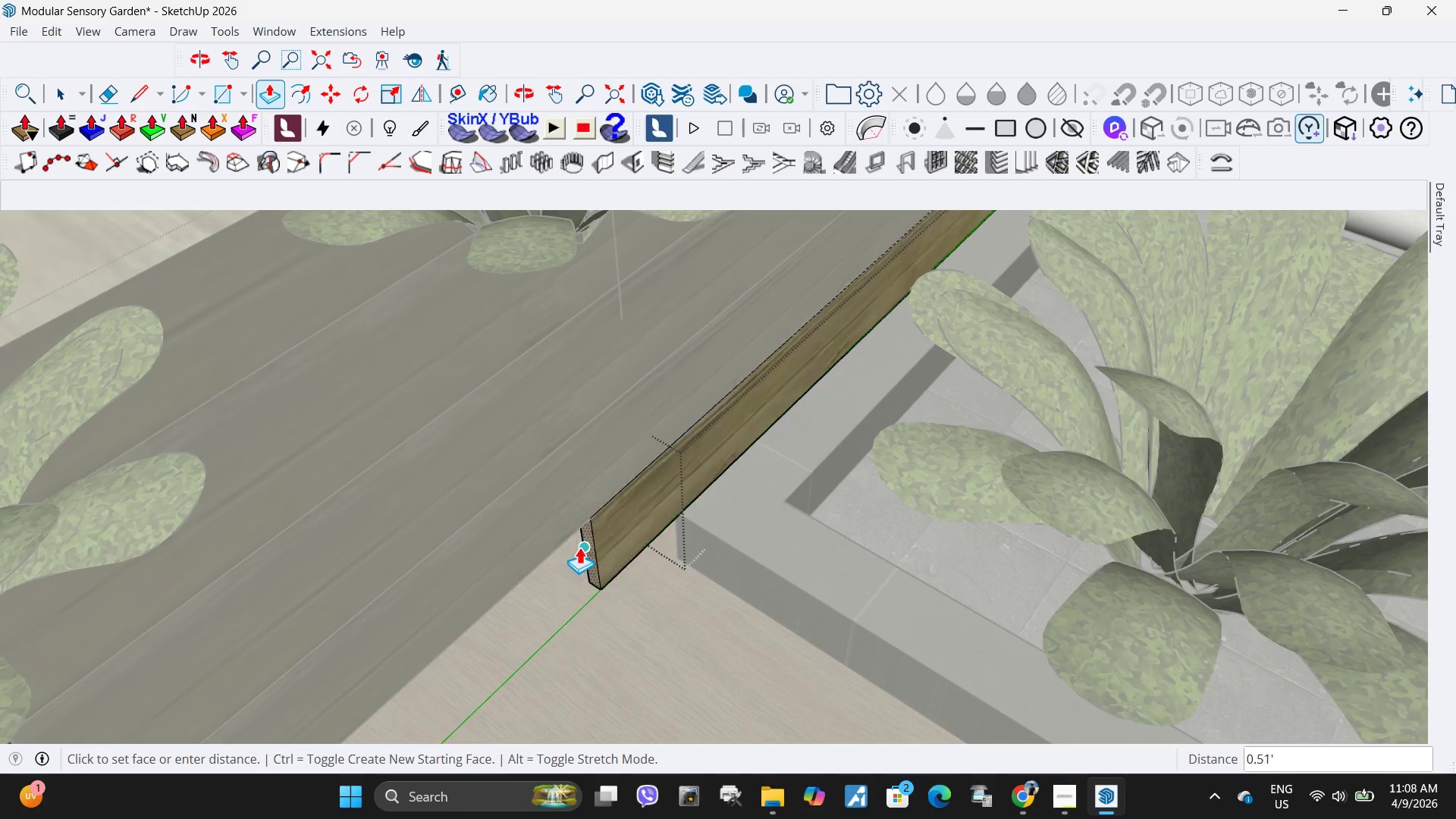 
scroll: coordinate [609, 528], scroll_direction: down, amount: 10.0
 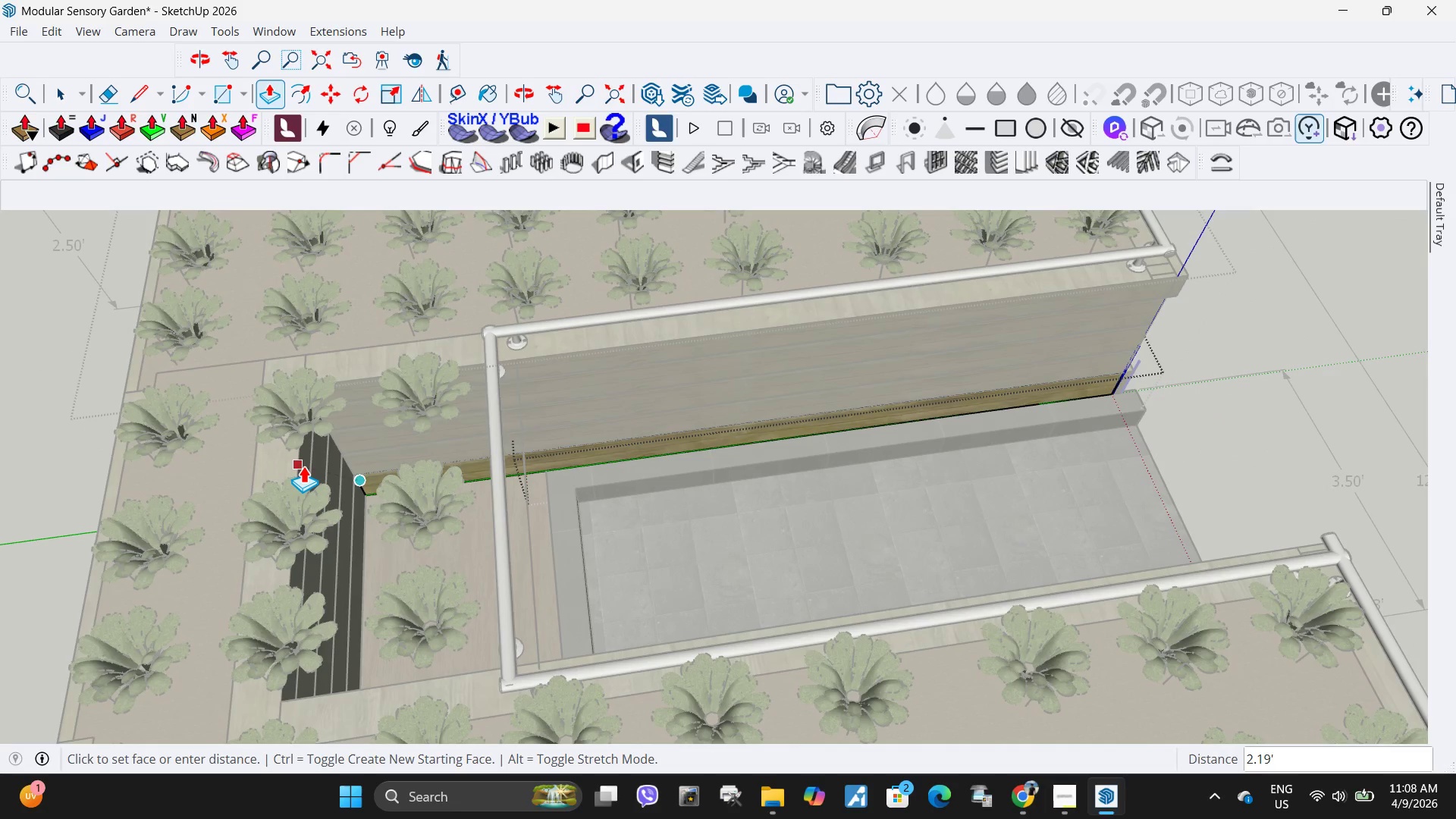 
left_click([306, 466])
 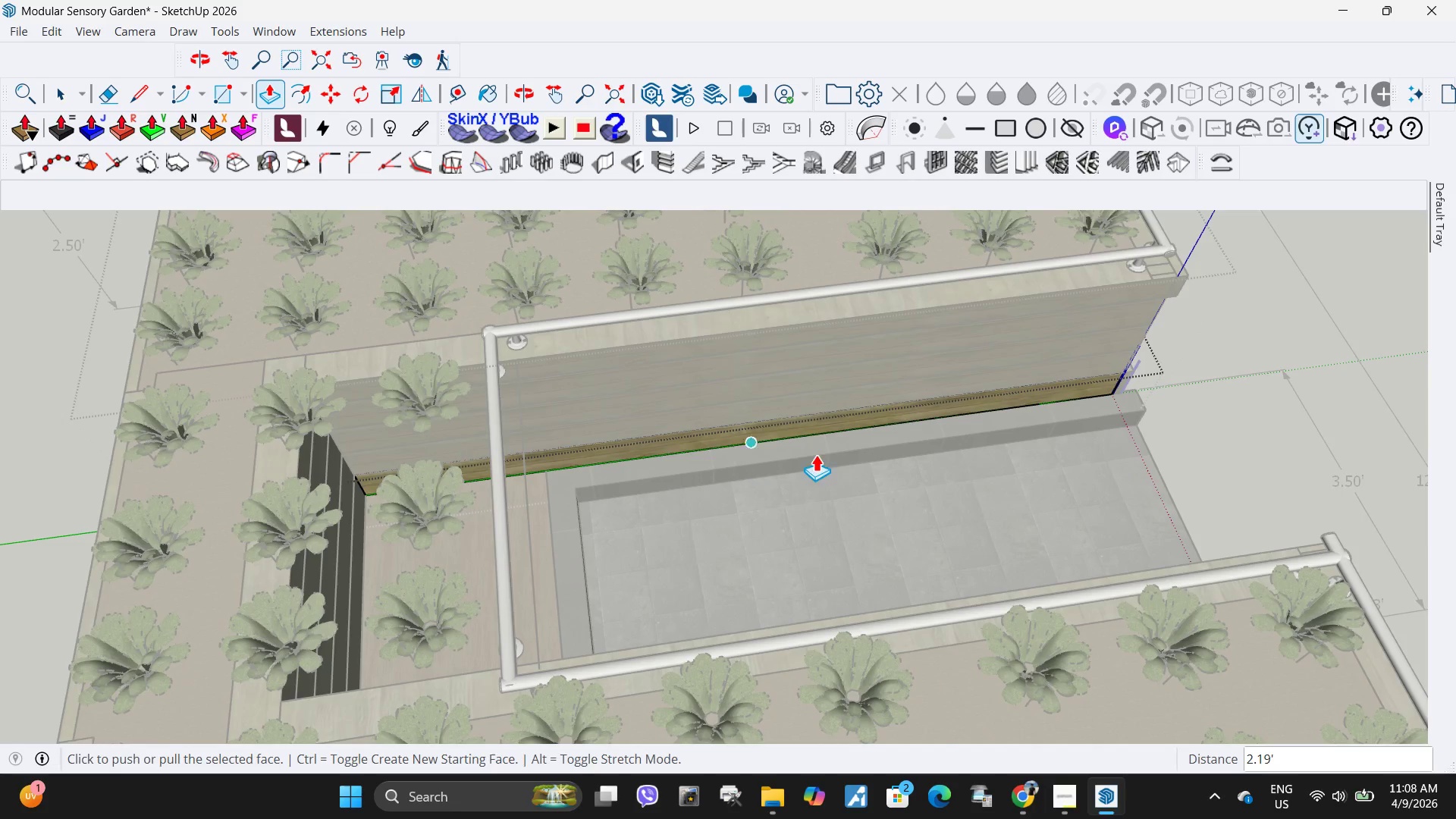 
scroll: coordinate [861, 457], scroll_direction: down, amount: 10.0
 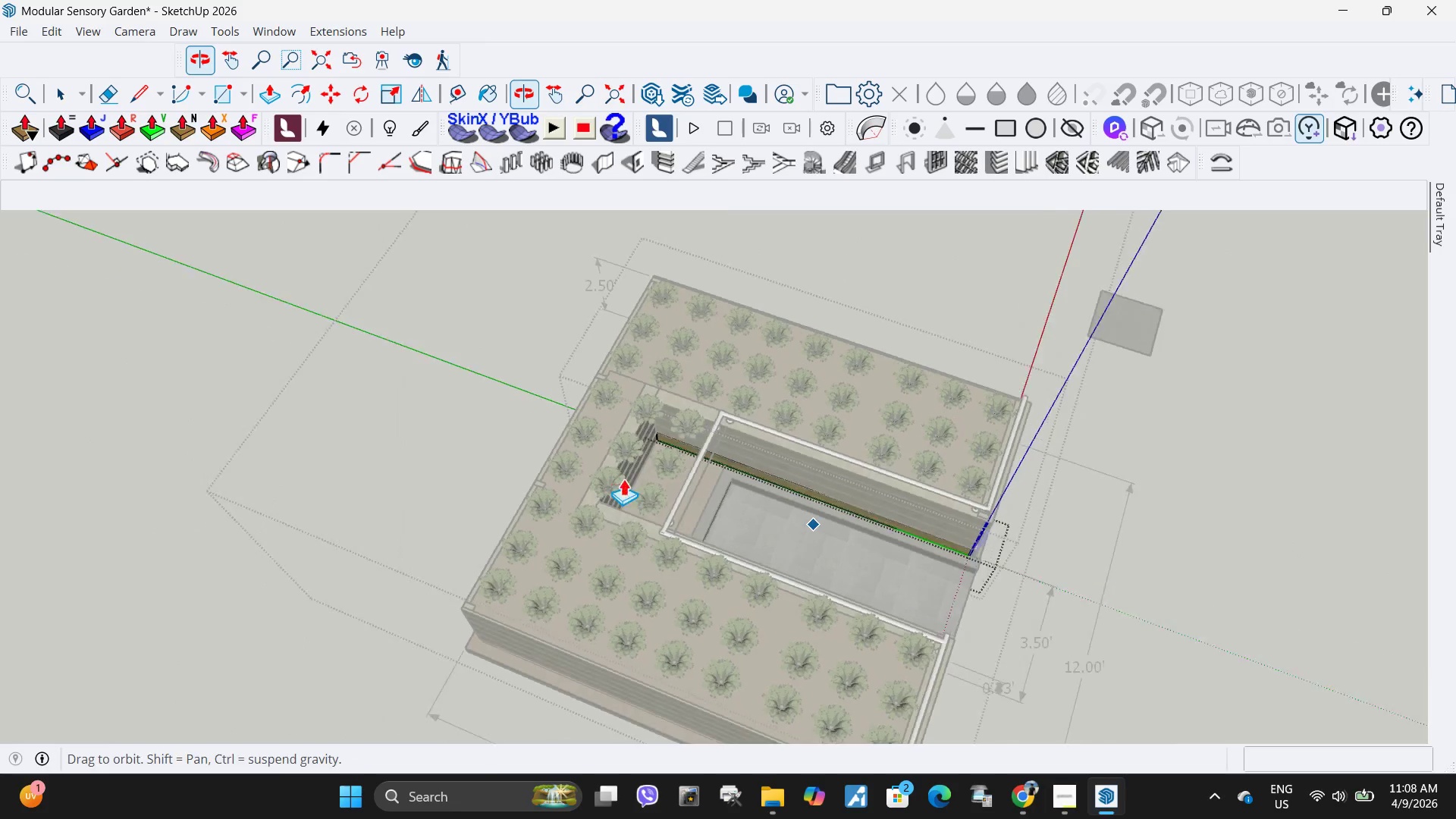 
key(Space)
 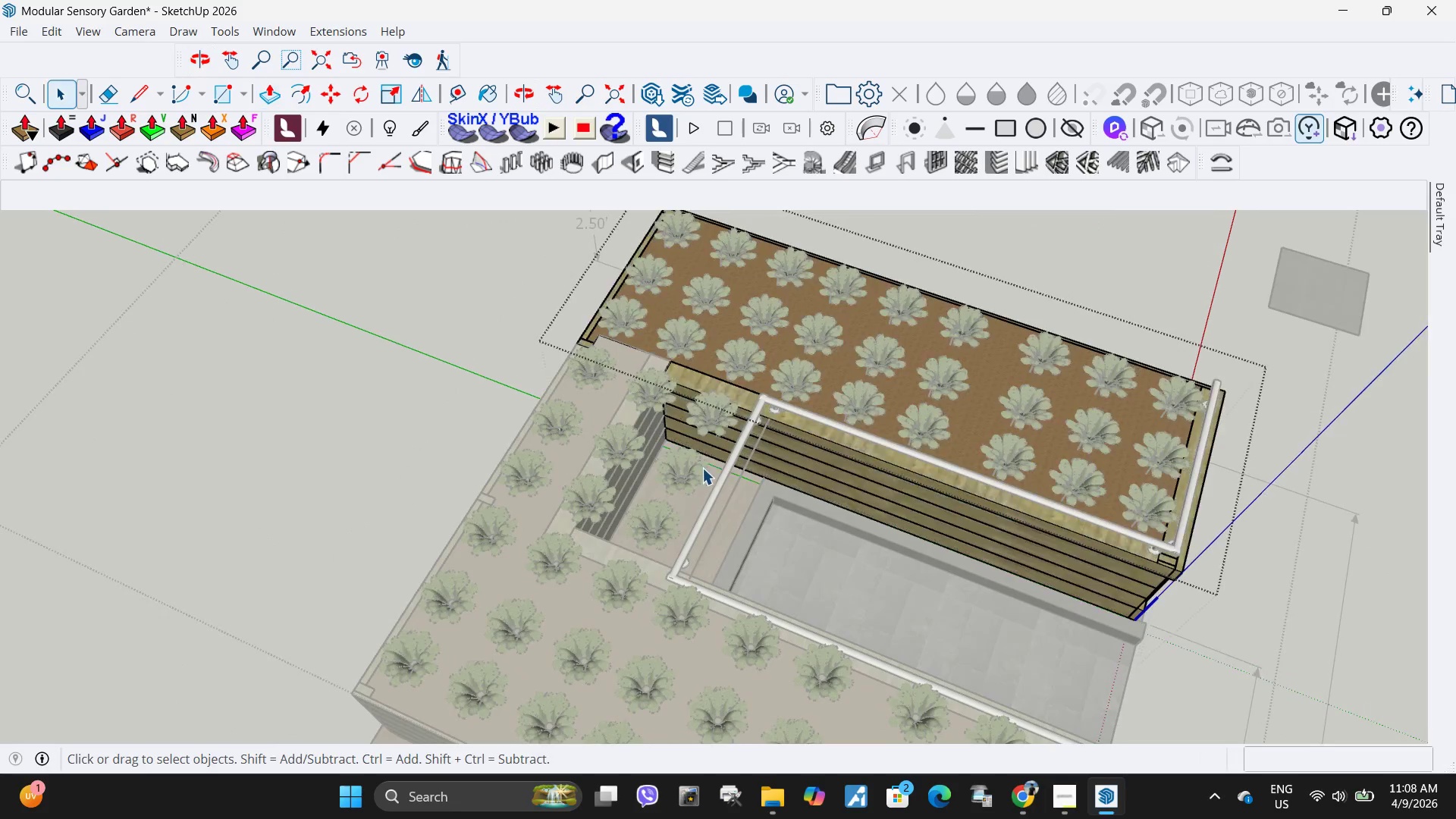 
key(Escape)
 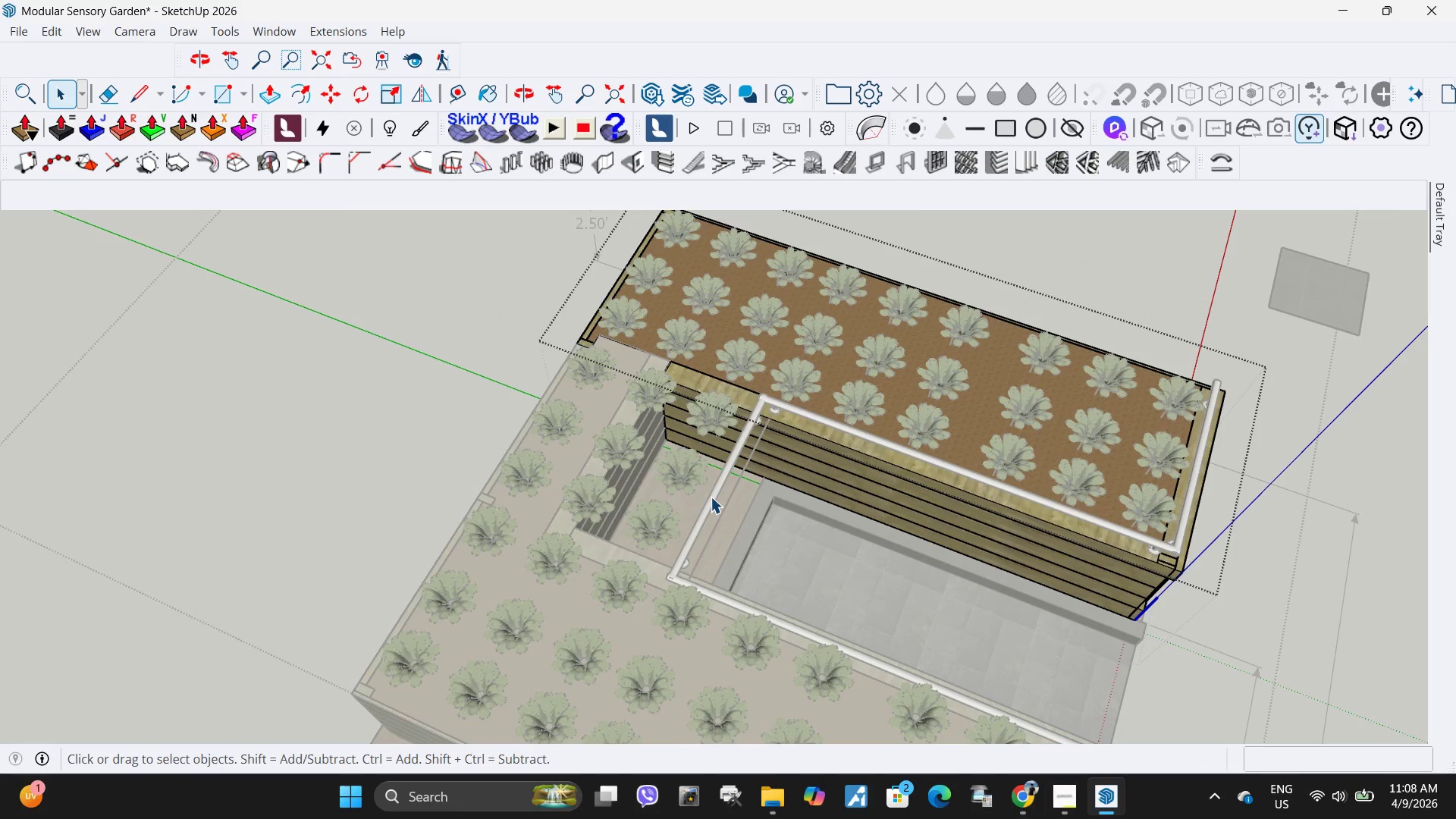 
scroll: coordinate [640, 440], scroll_direction: up, amount: 4.0
 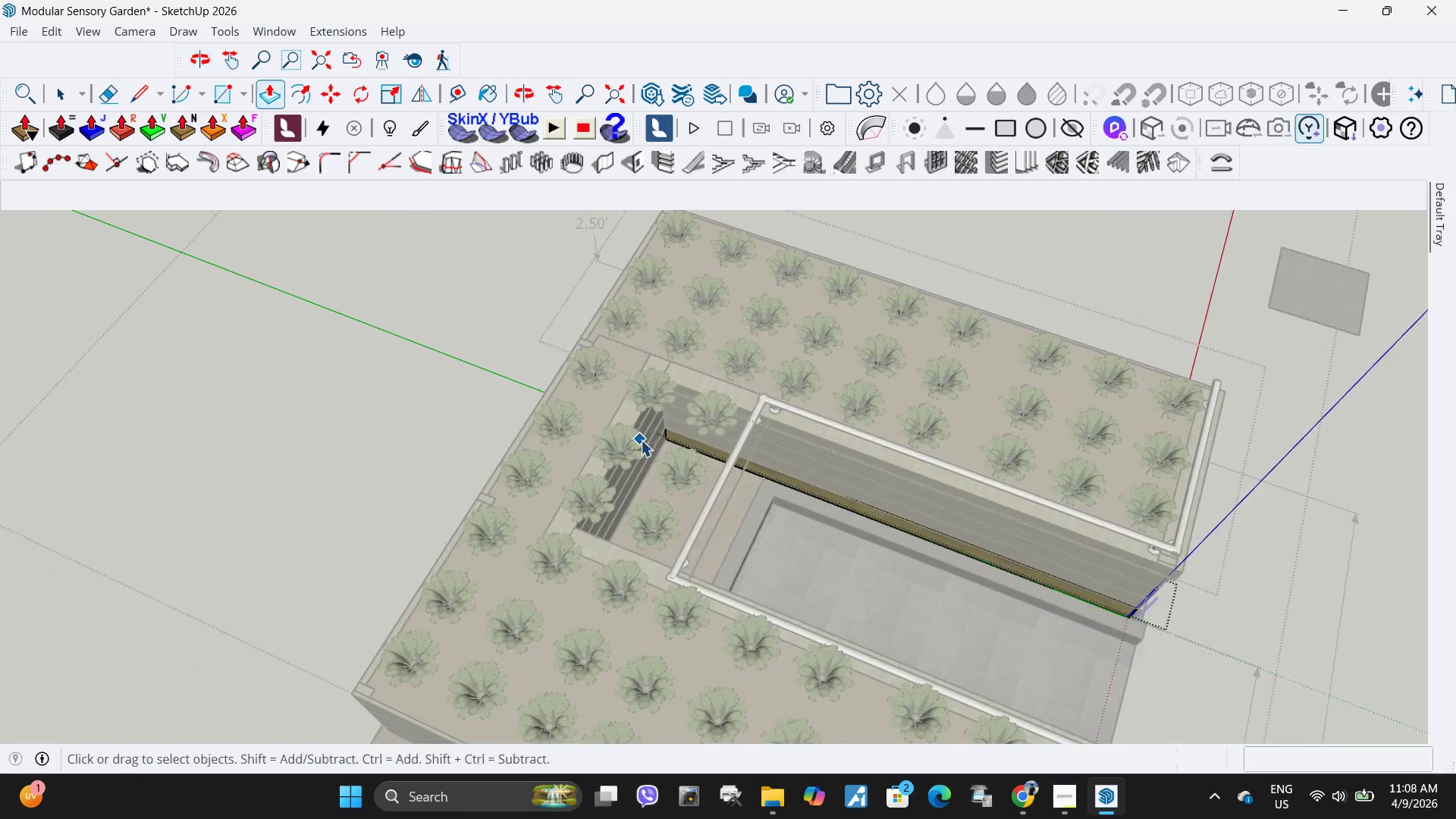 
key(Escape)
 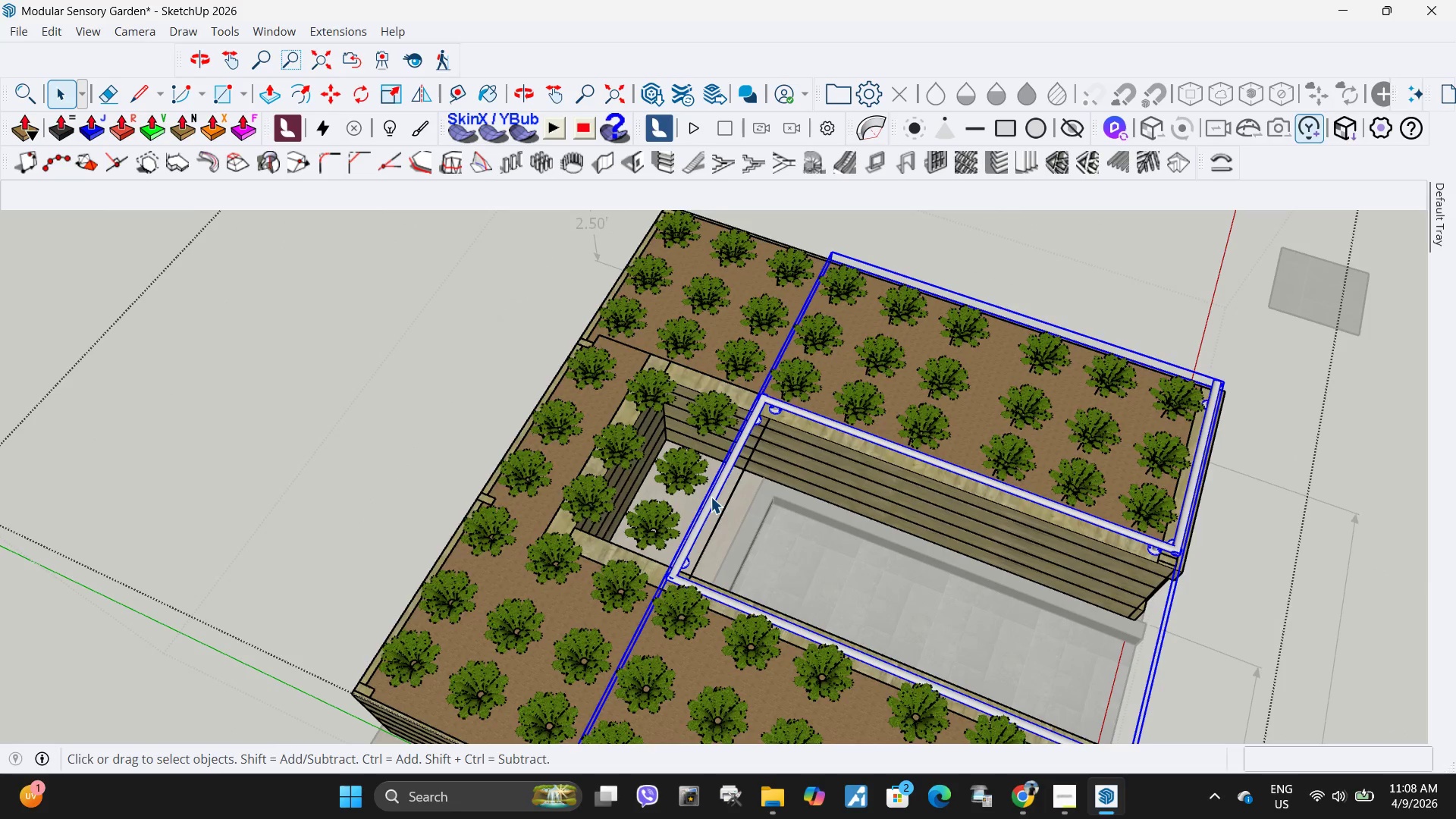 
double_click([711, 497])
 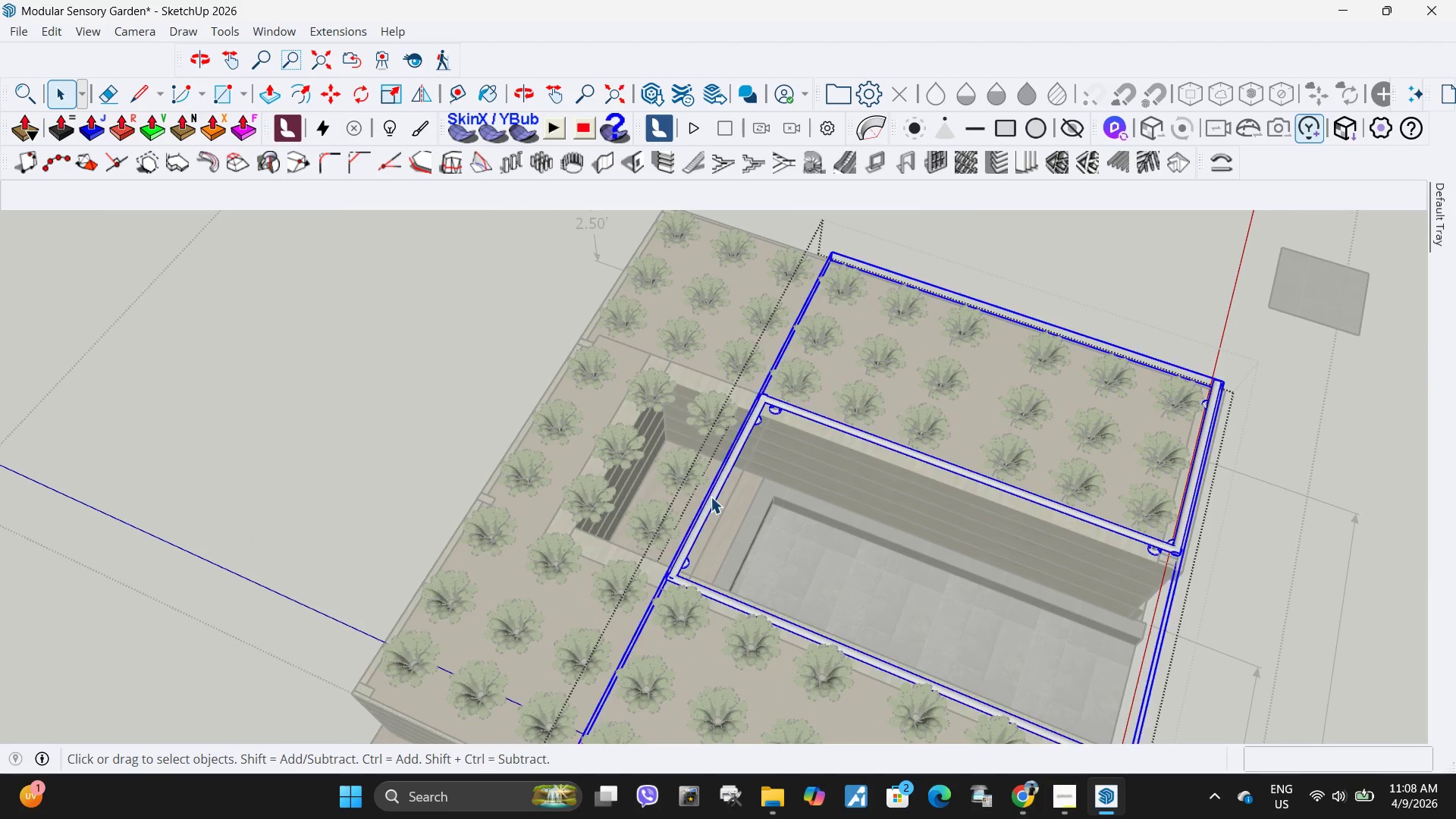 
triple_click([711, 497])
 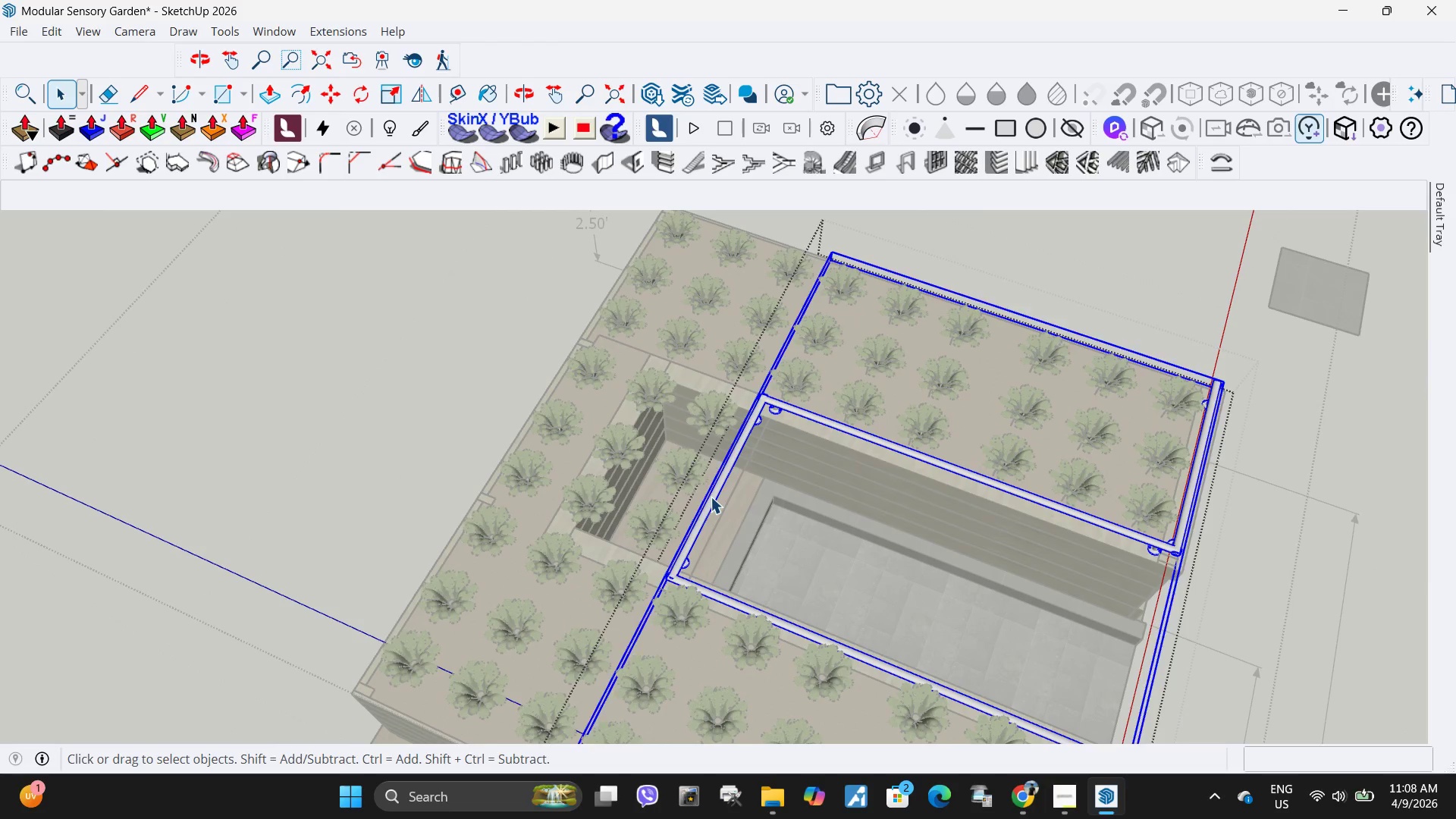 
triple_click([711, 497])
 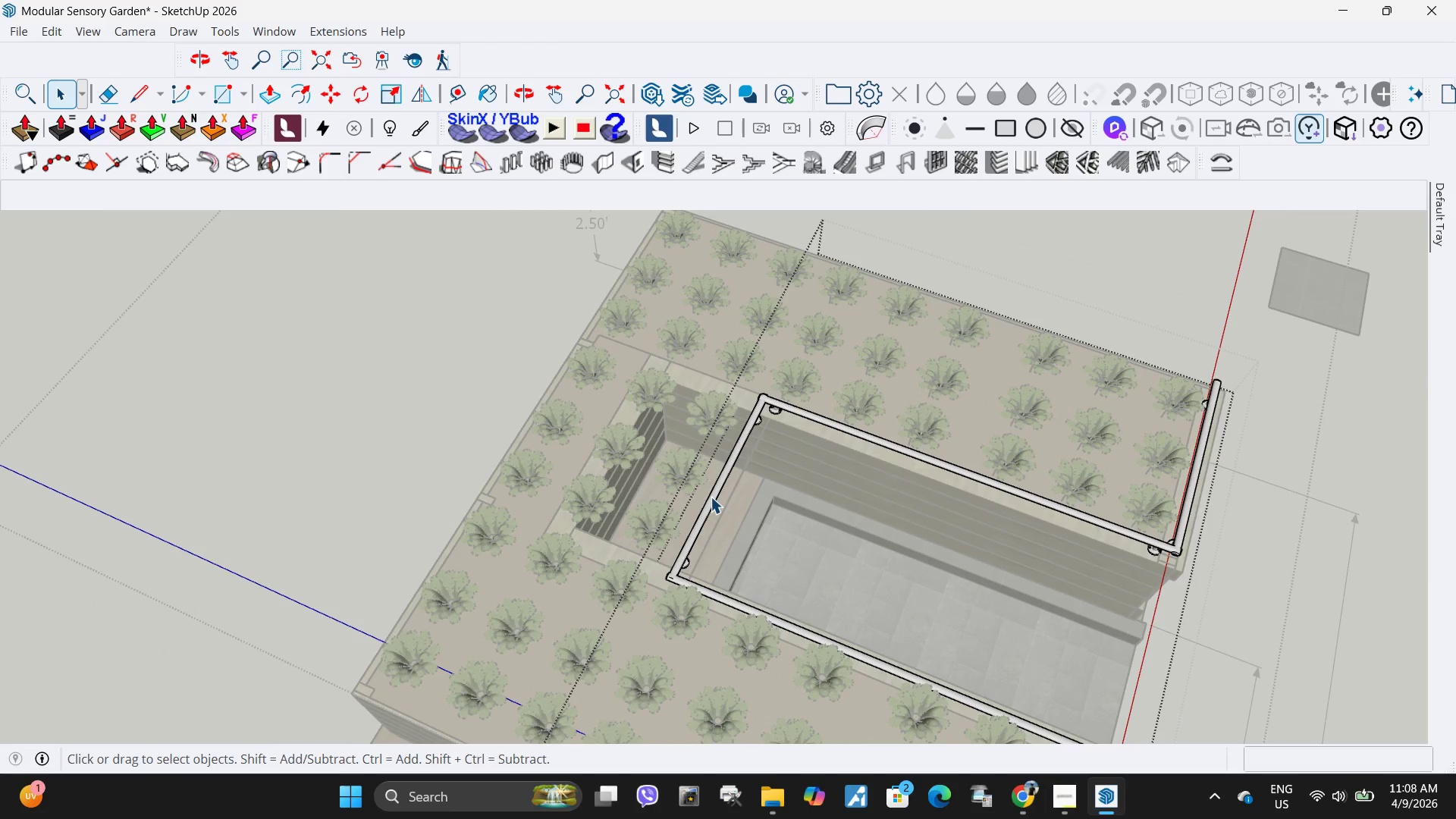 
triple_click([711, 497])
 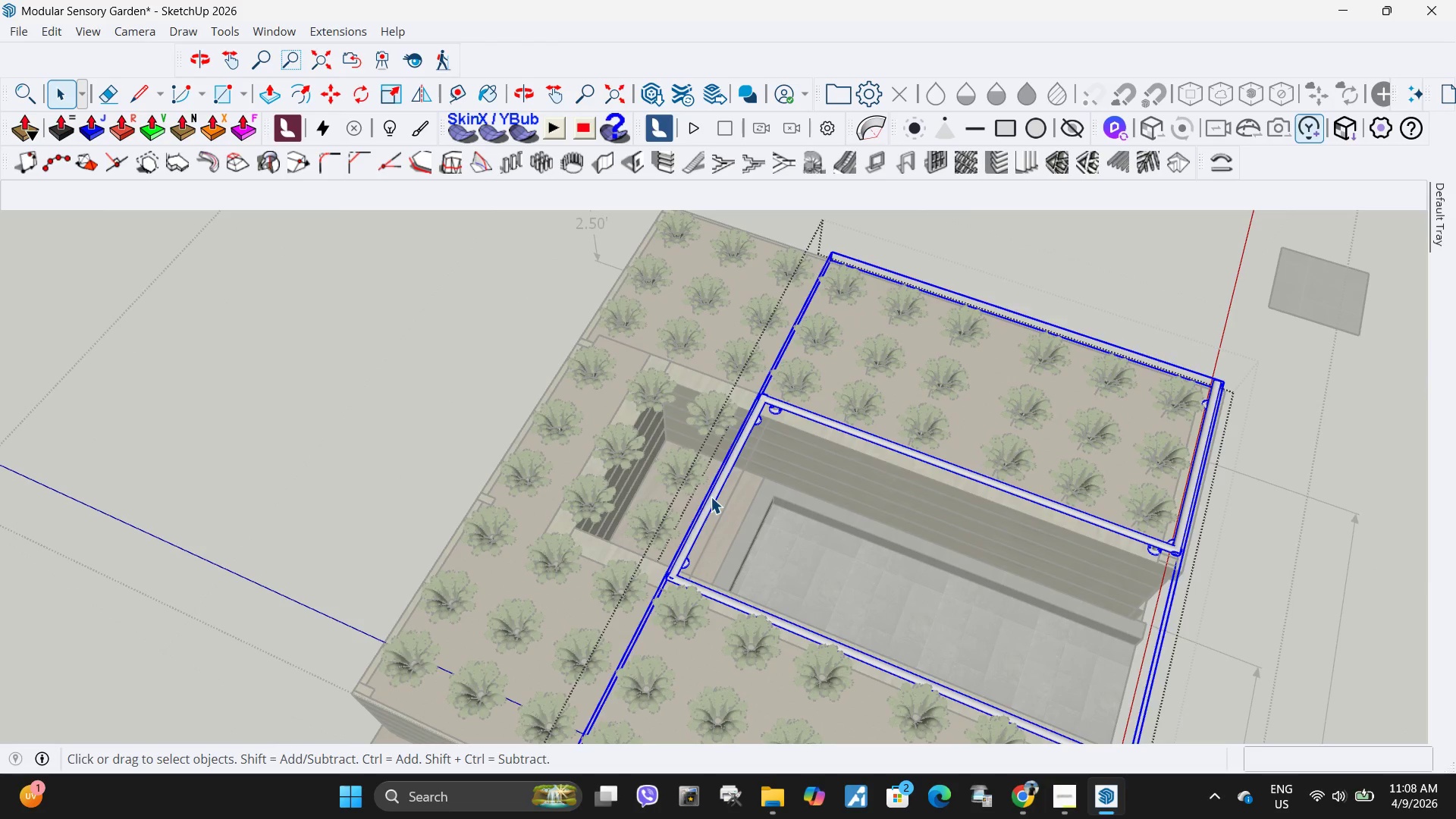 
triple_click([711, 497])
 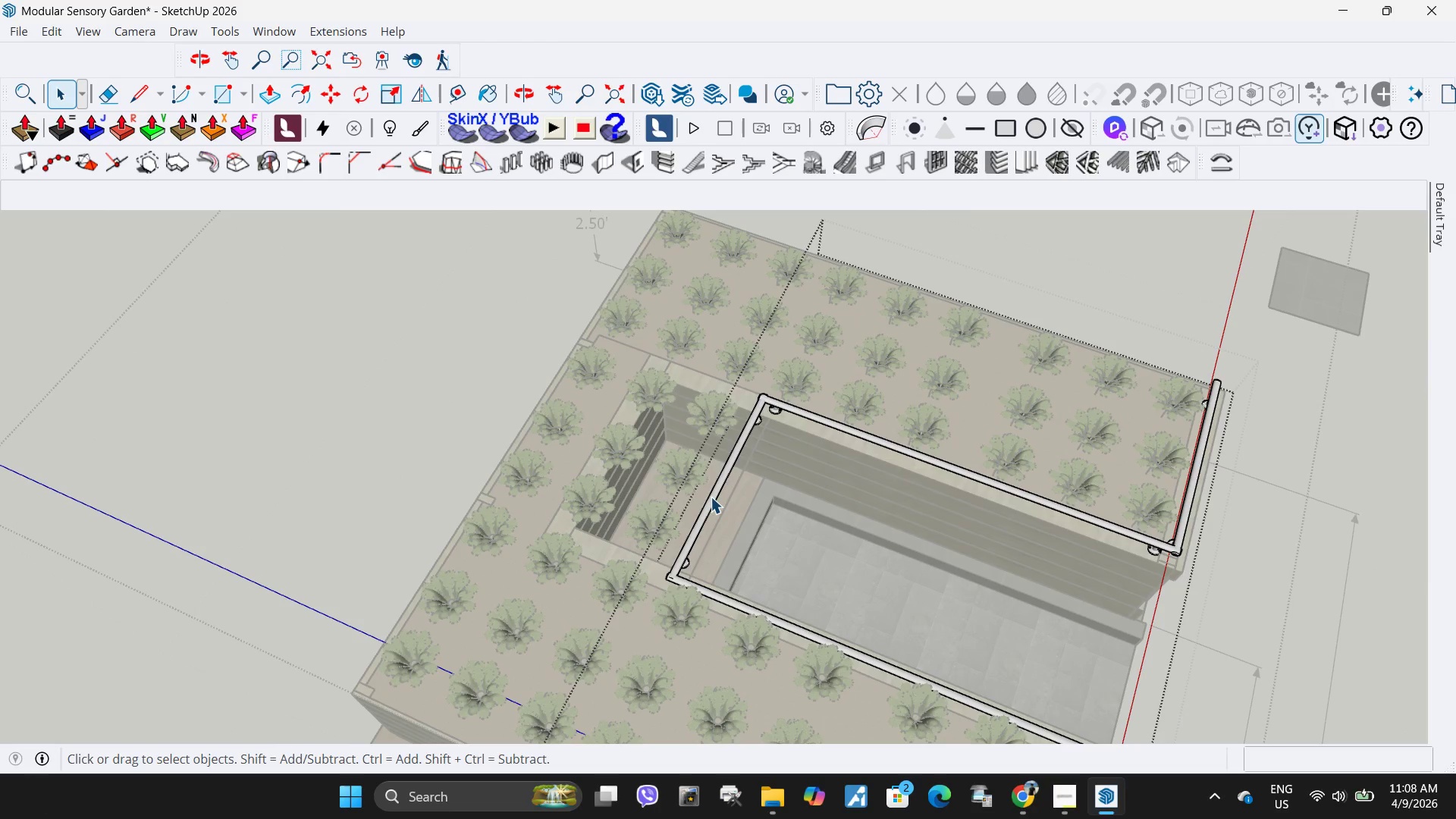 
triple_click([711, 497])
 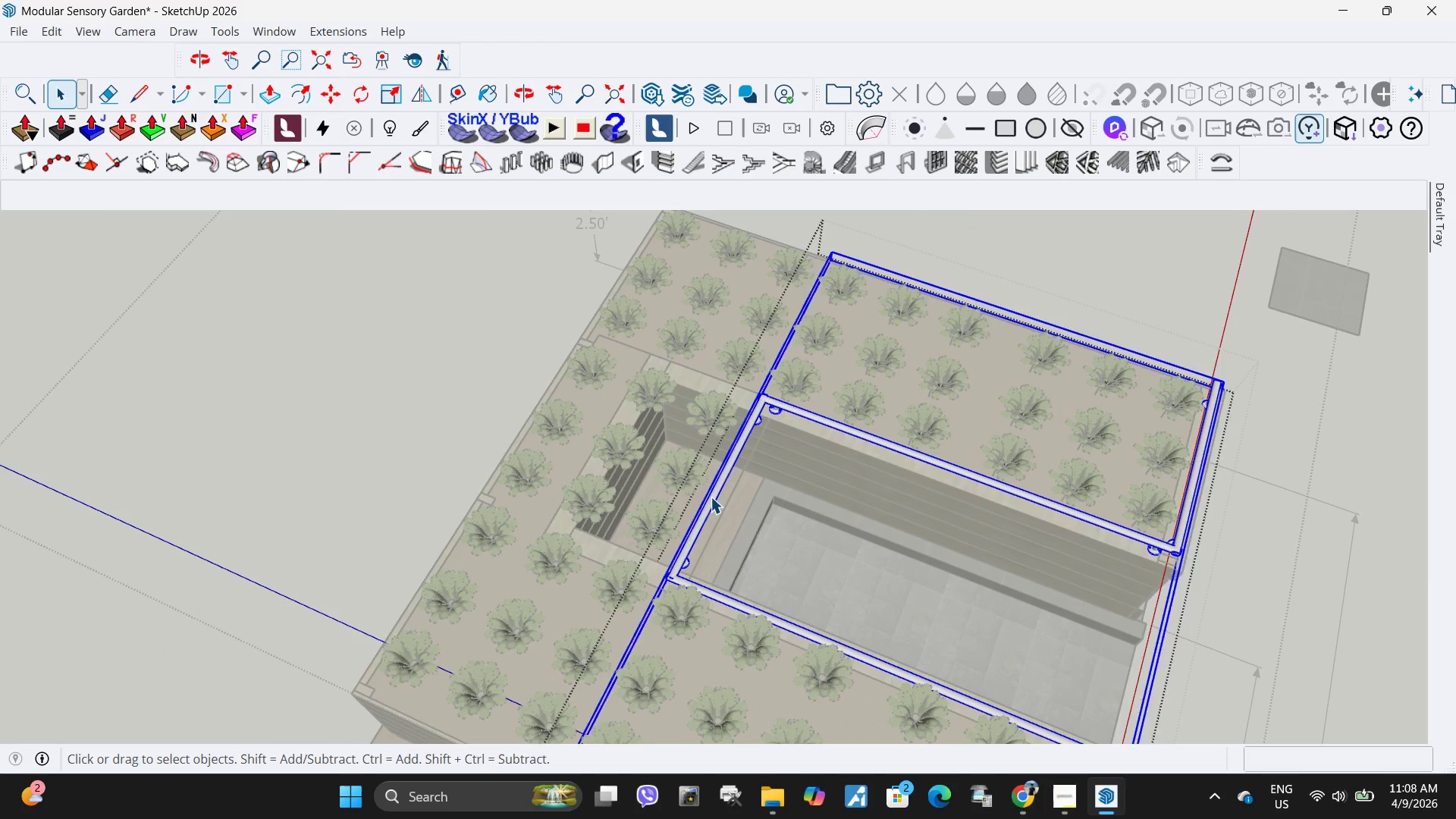 
triple_click([711, 497])
 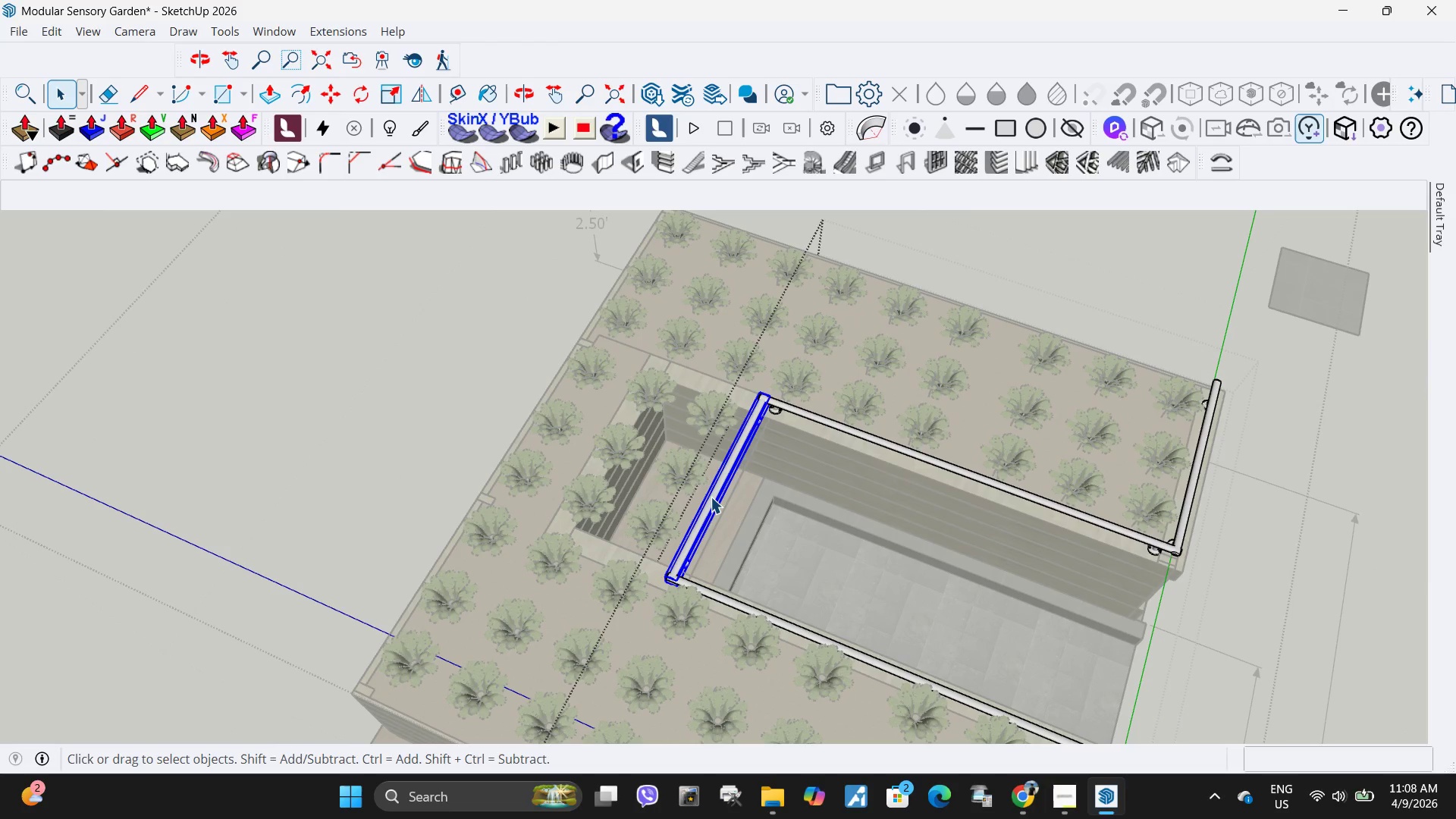 
triple_click([711, 497])
 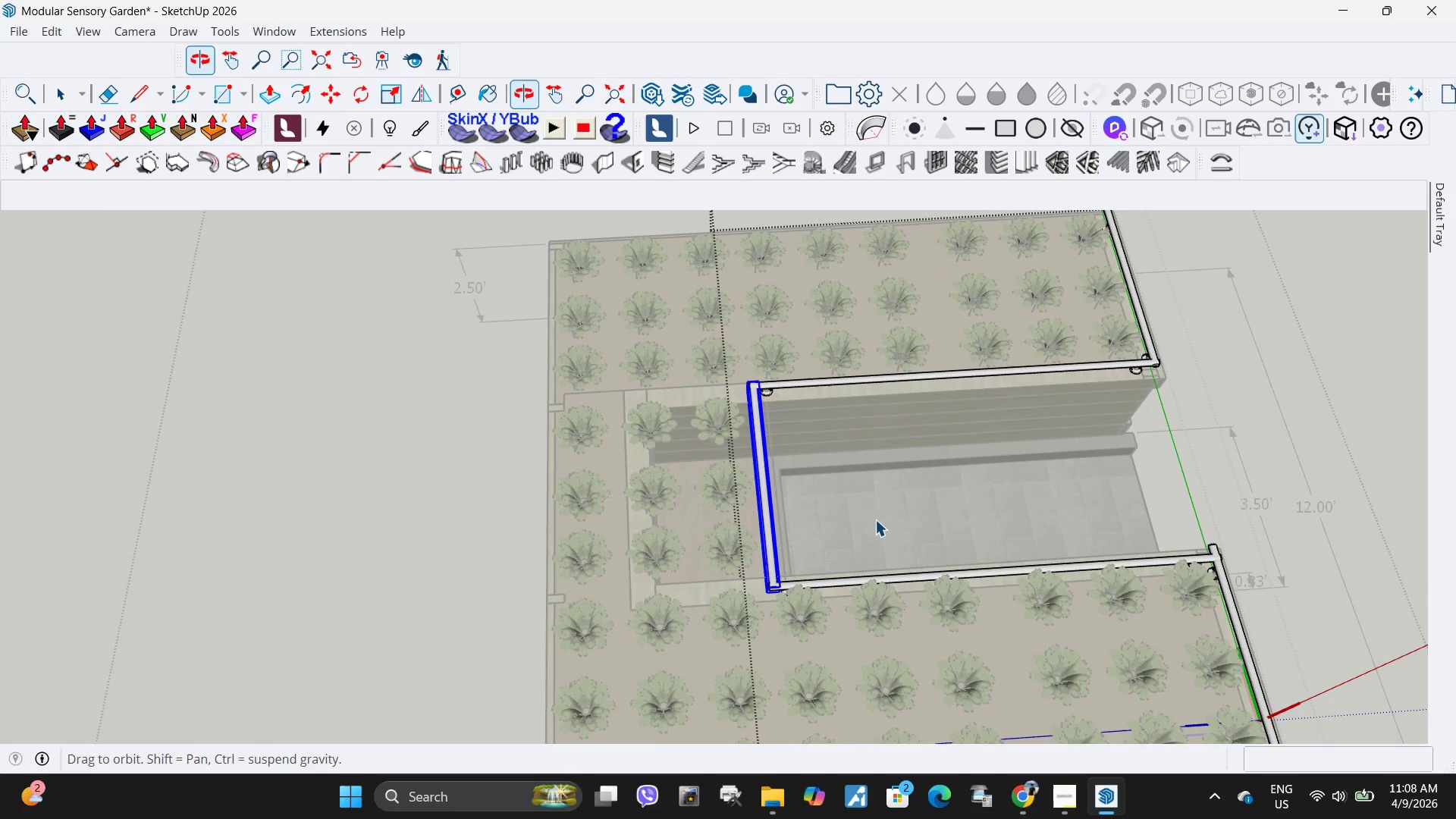 
key(M)
 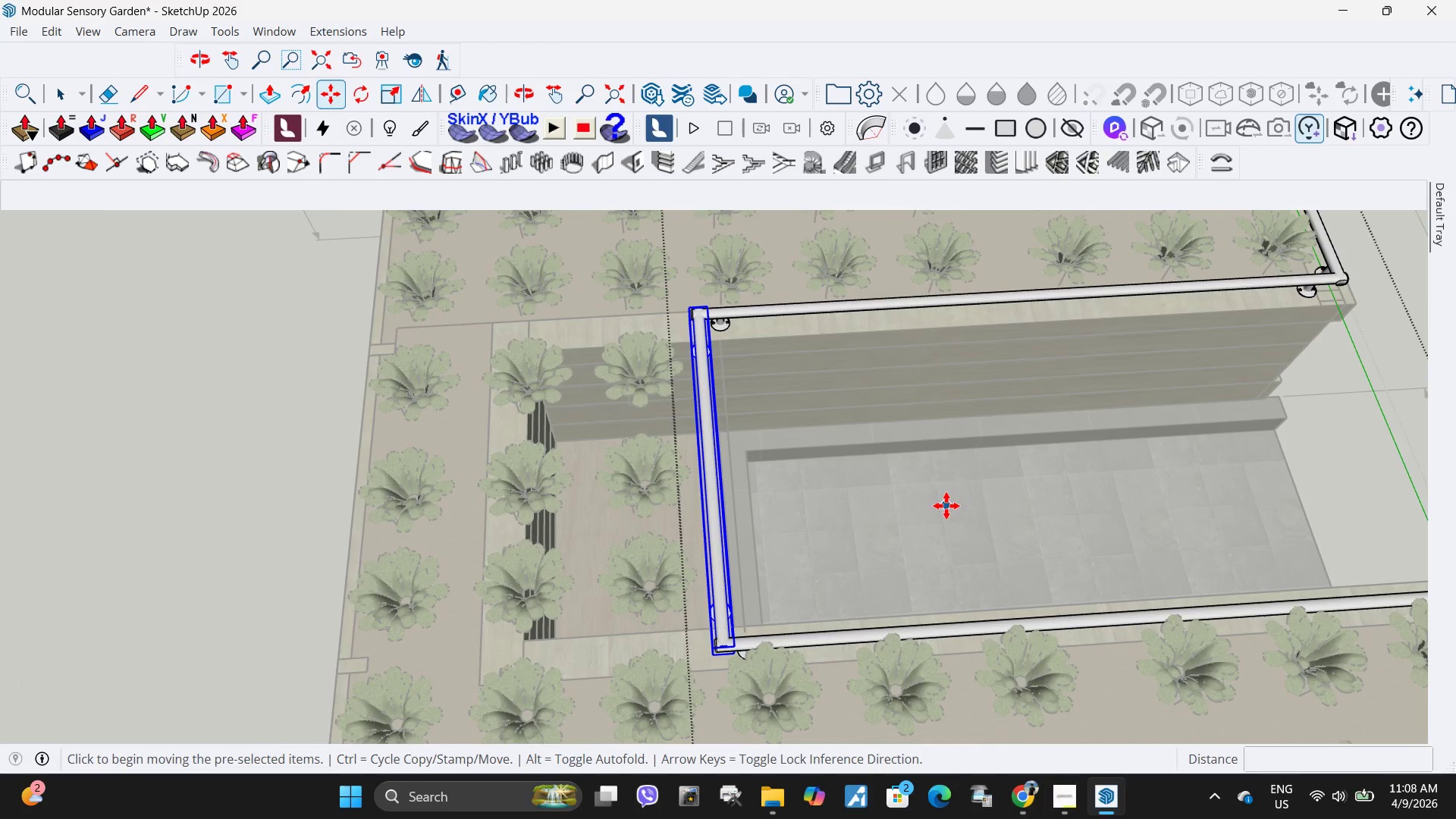 
scroll: coordinate [843, 504], scroll_direction: up, amount: 4.0
 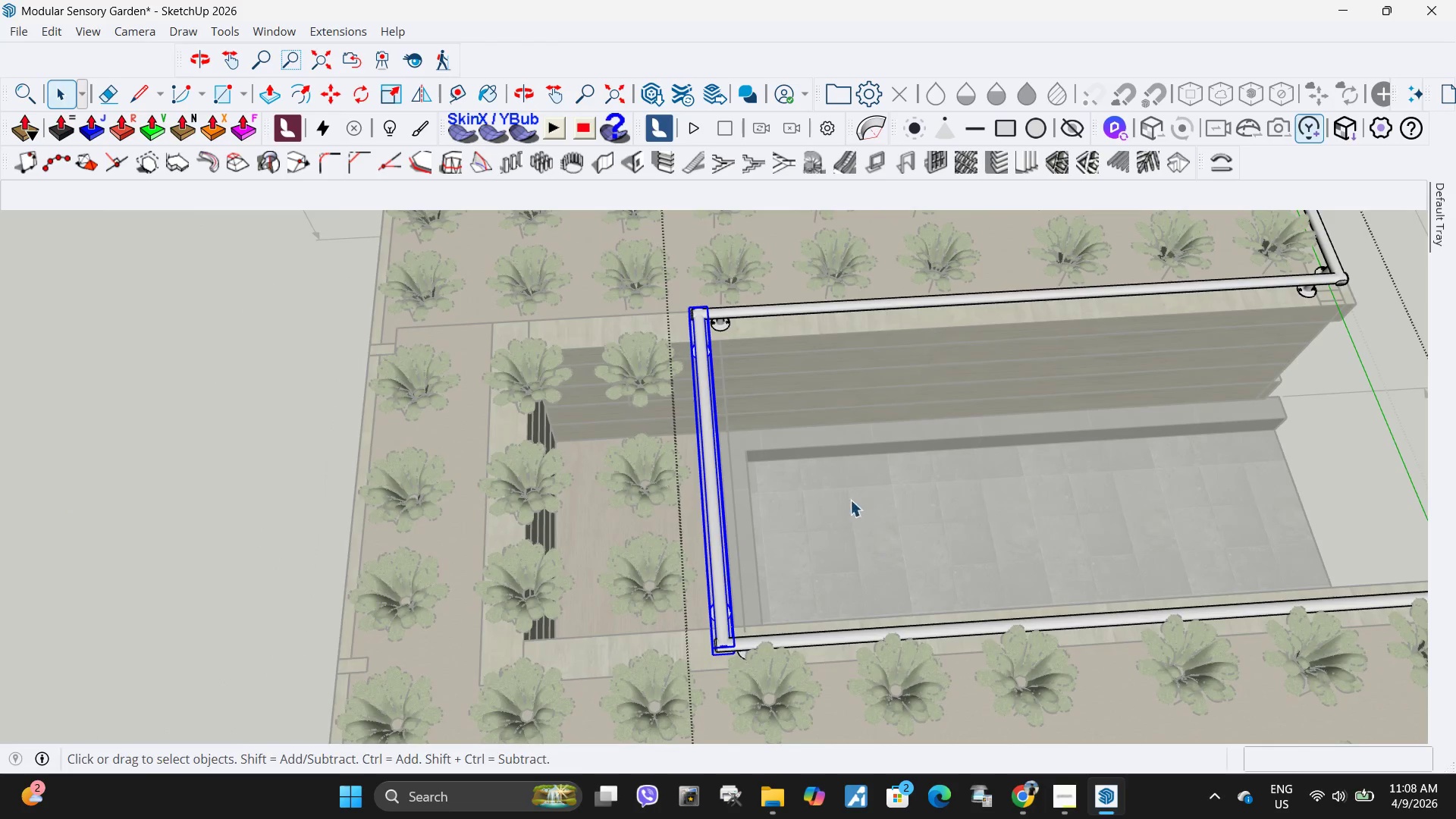 
left_click([946, 506])
 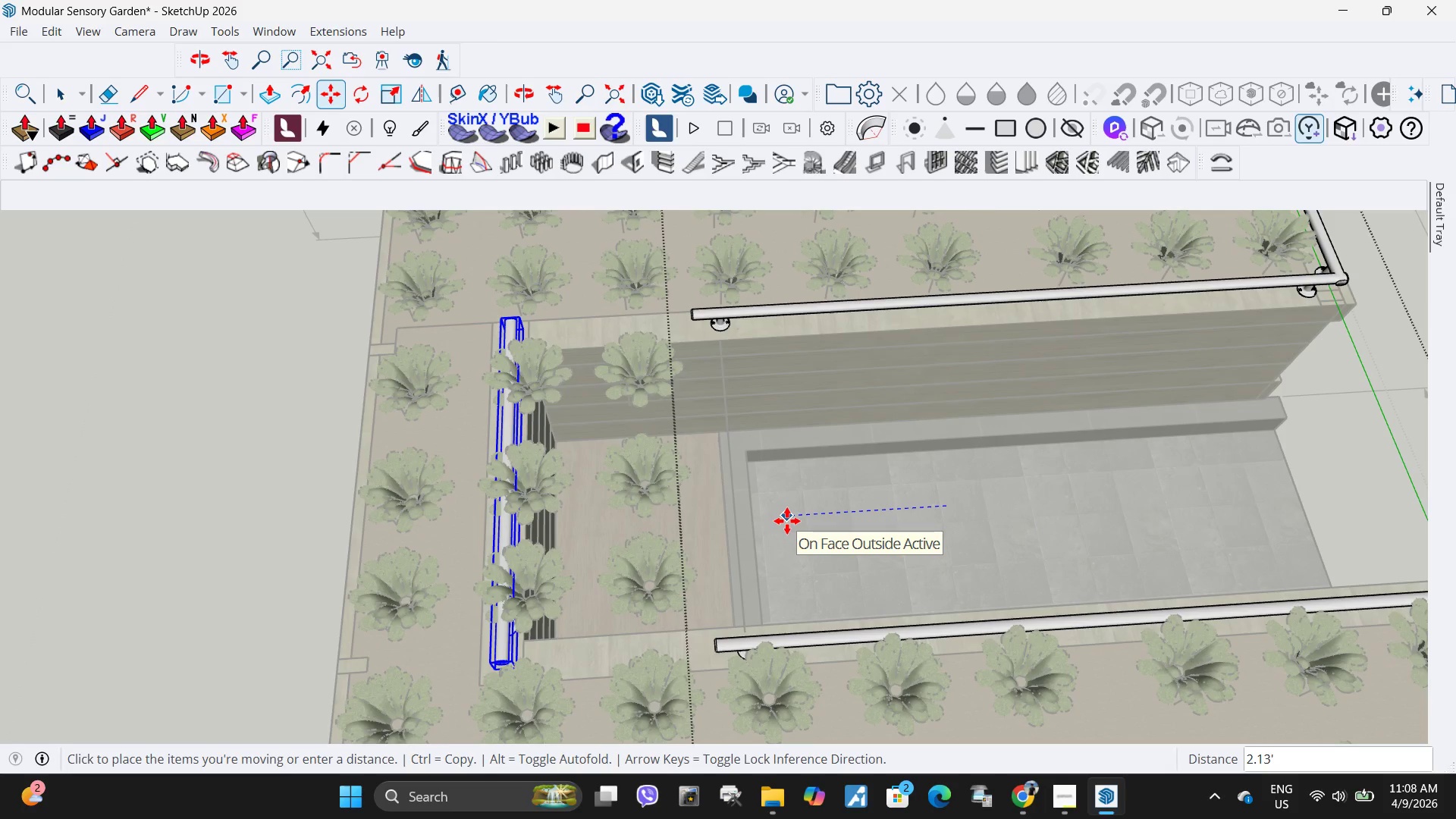 
left_click([785, 521])
 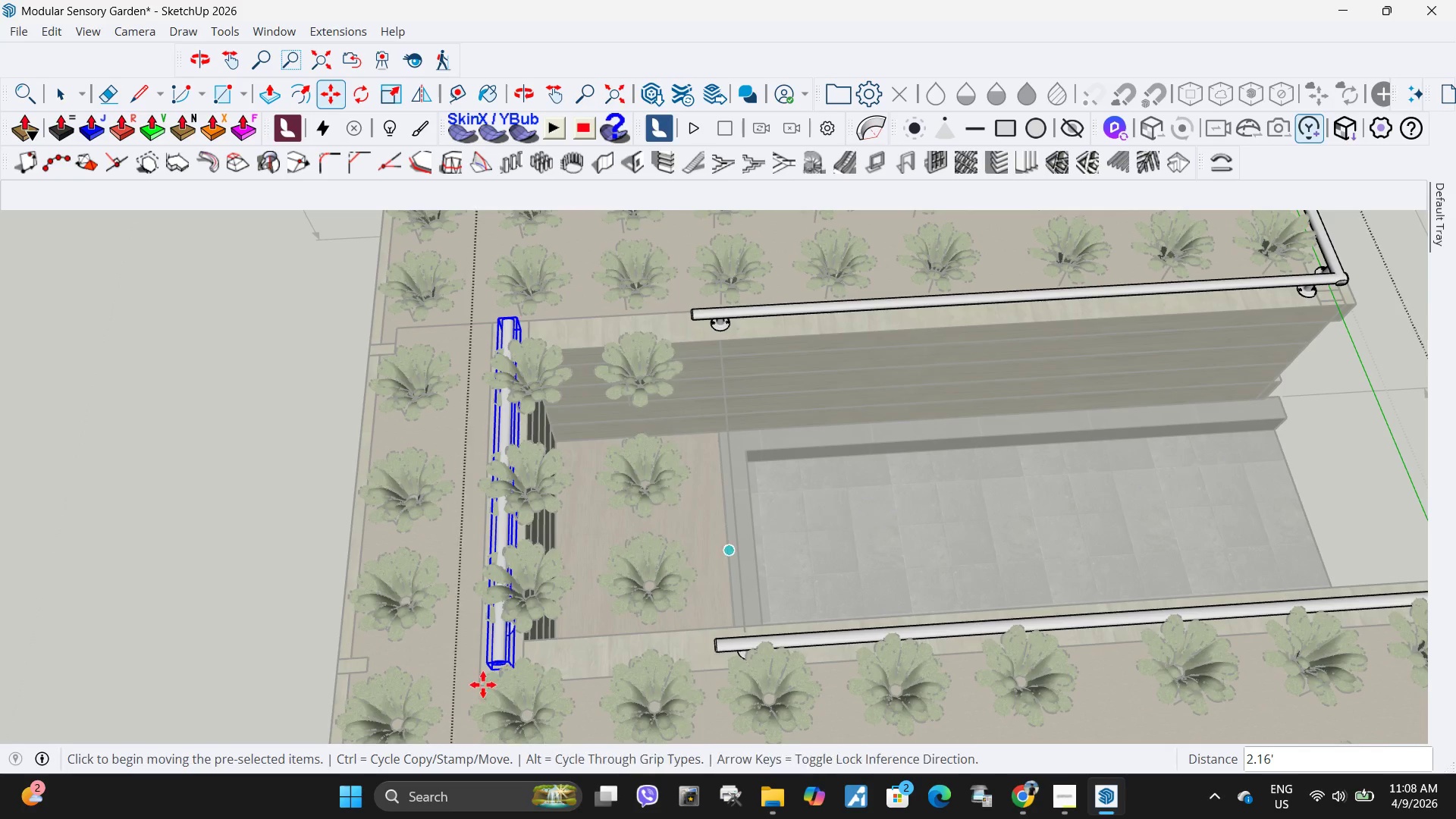 
scroll: coordinate [572, 593], scroll_direction: up, amount: 26.0
 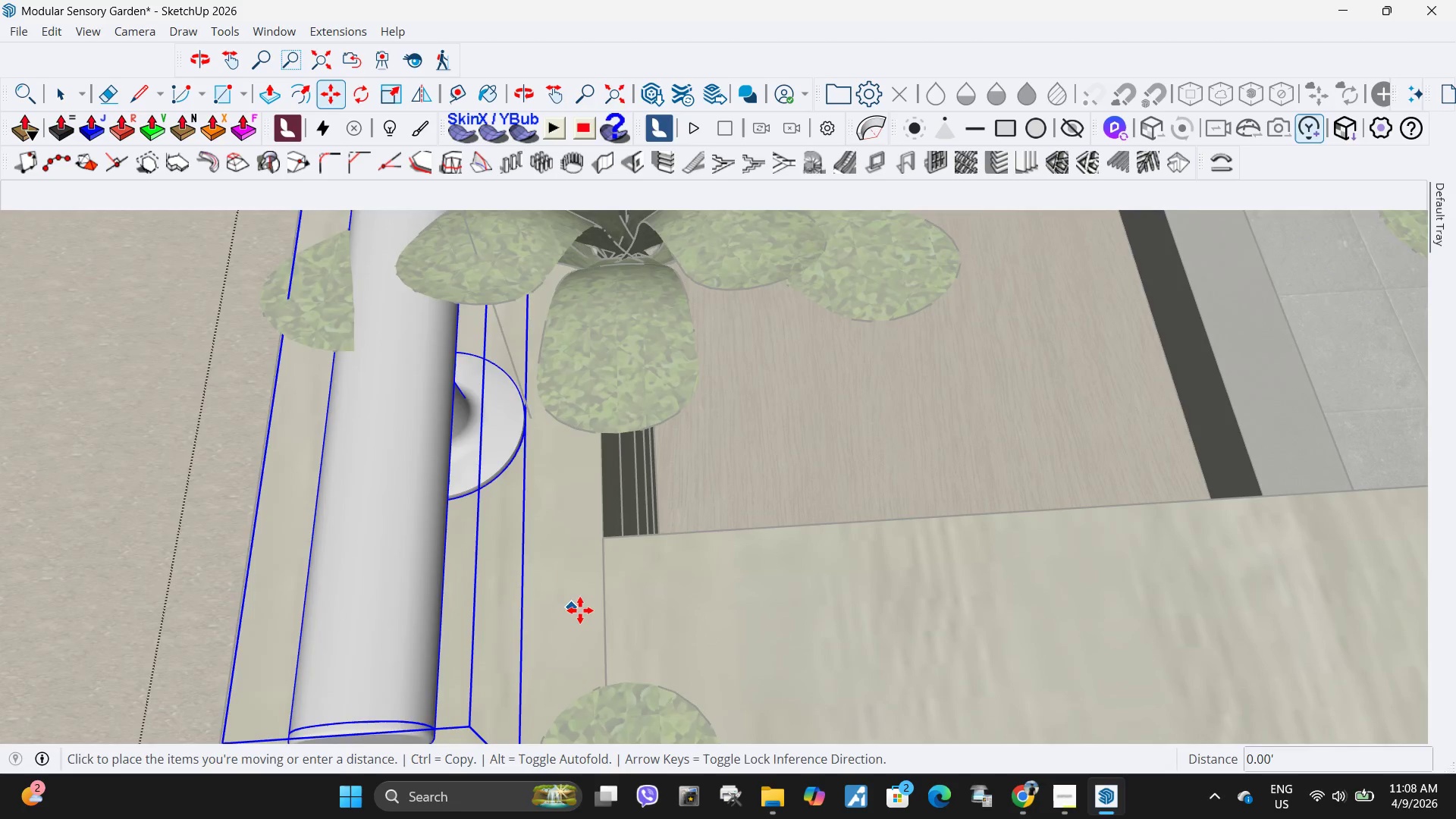 
left_click([572, 608])
 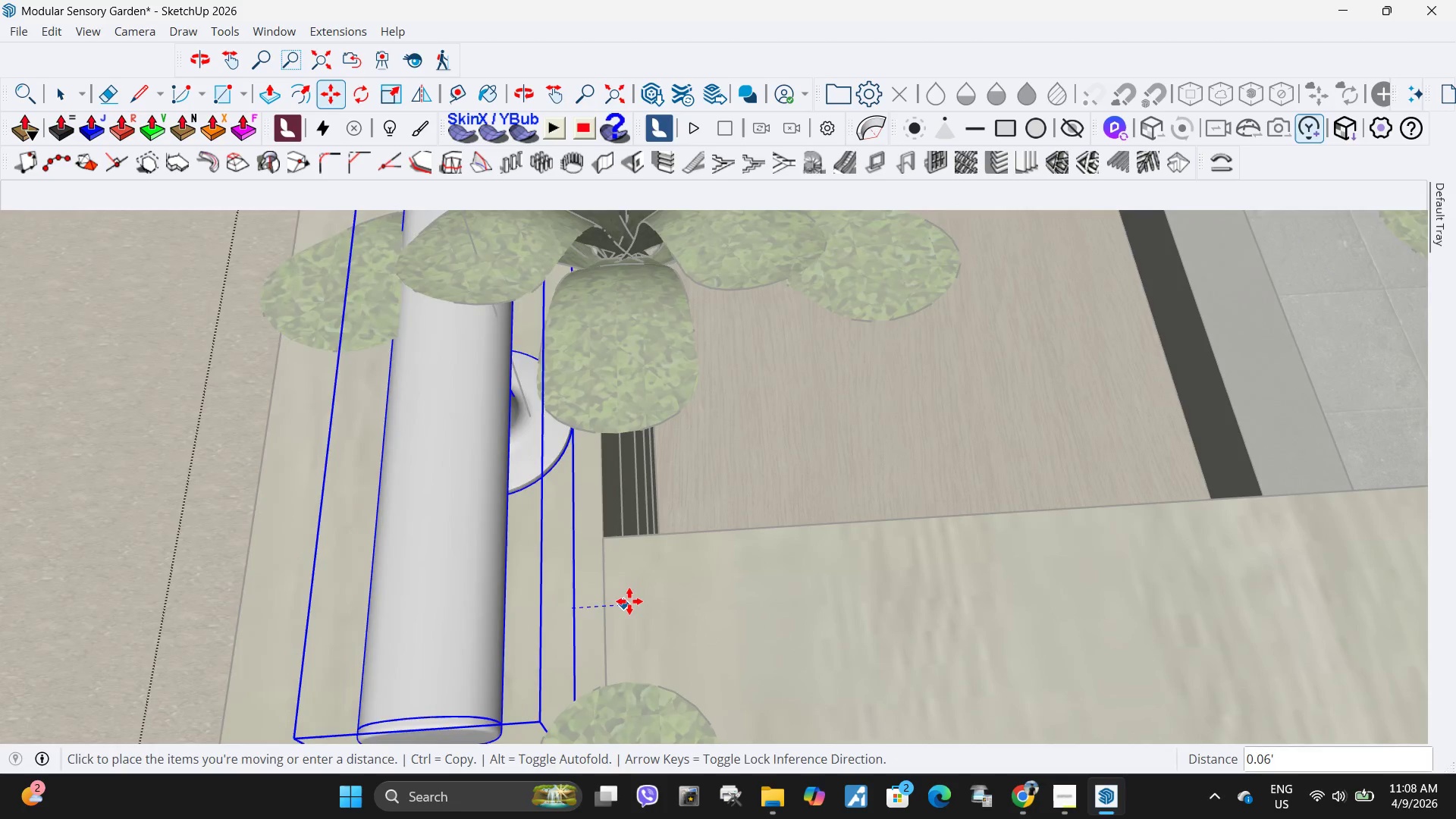 
mouse_move([654, 602])
 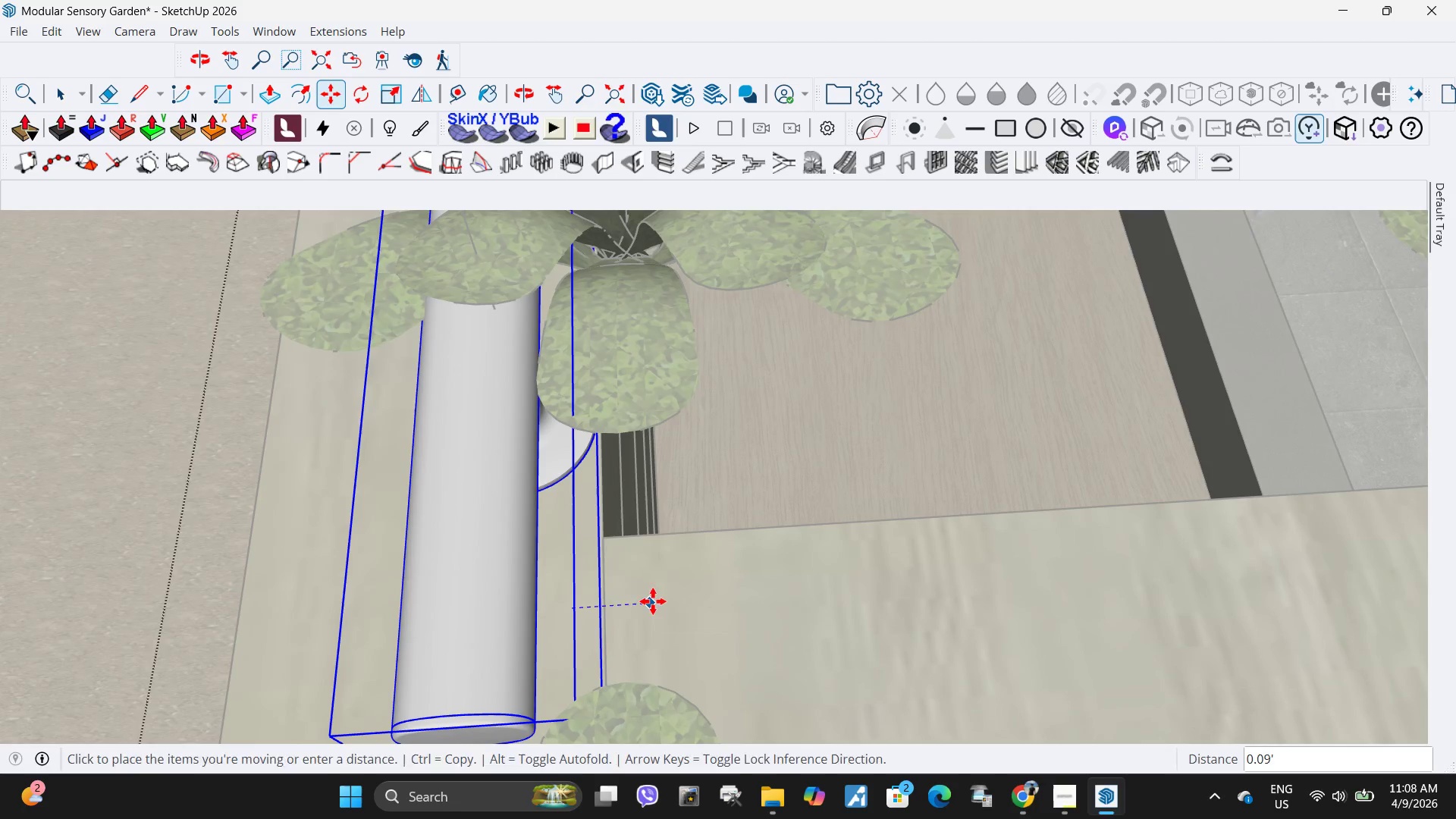 
left_click([651, 601])
 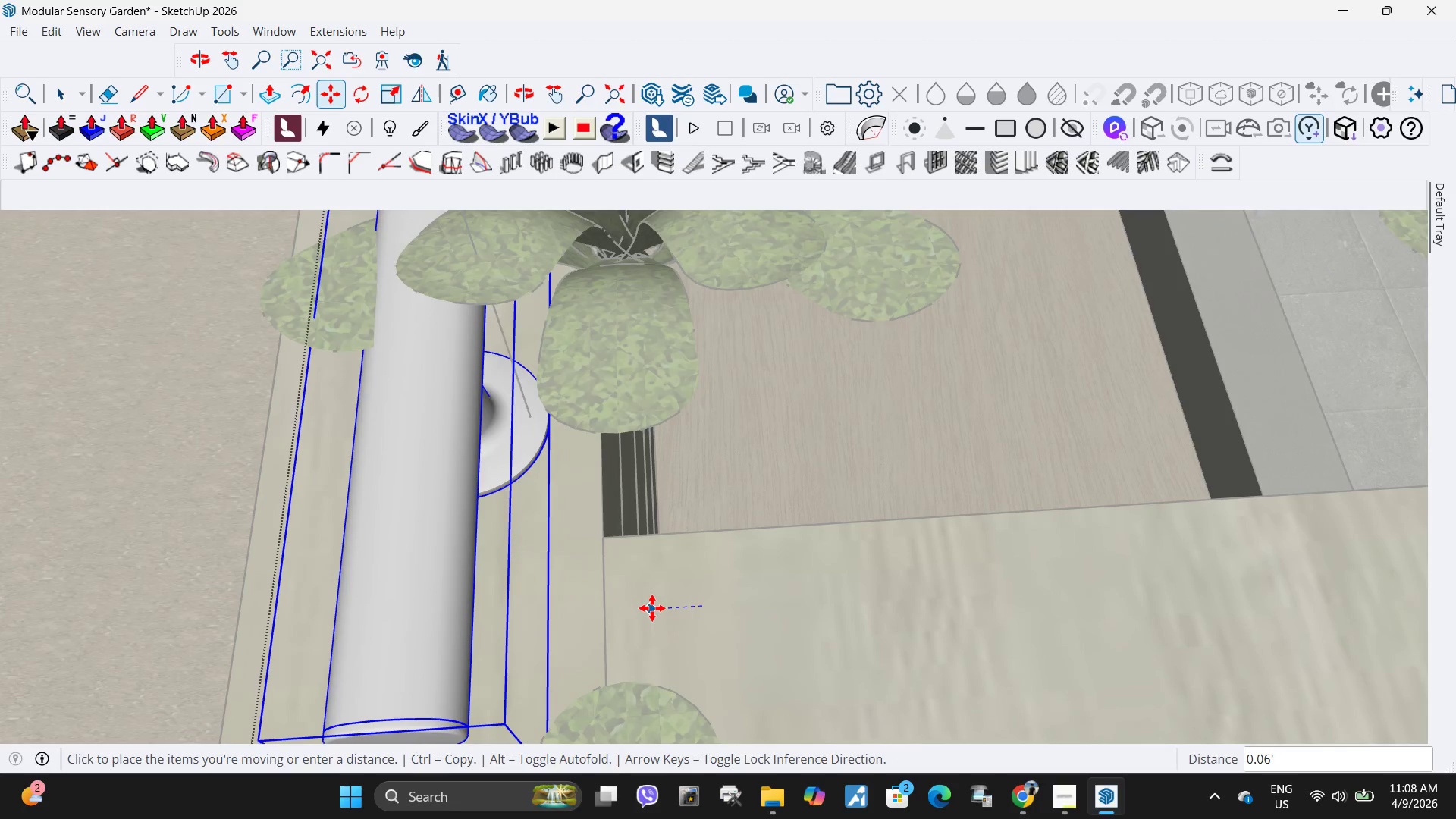 
key(NumpadDecimal)
 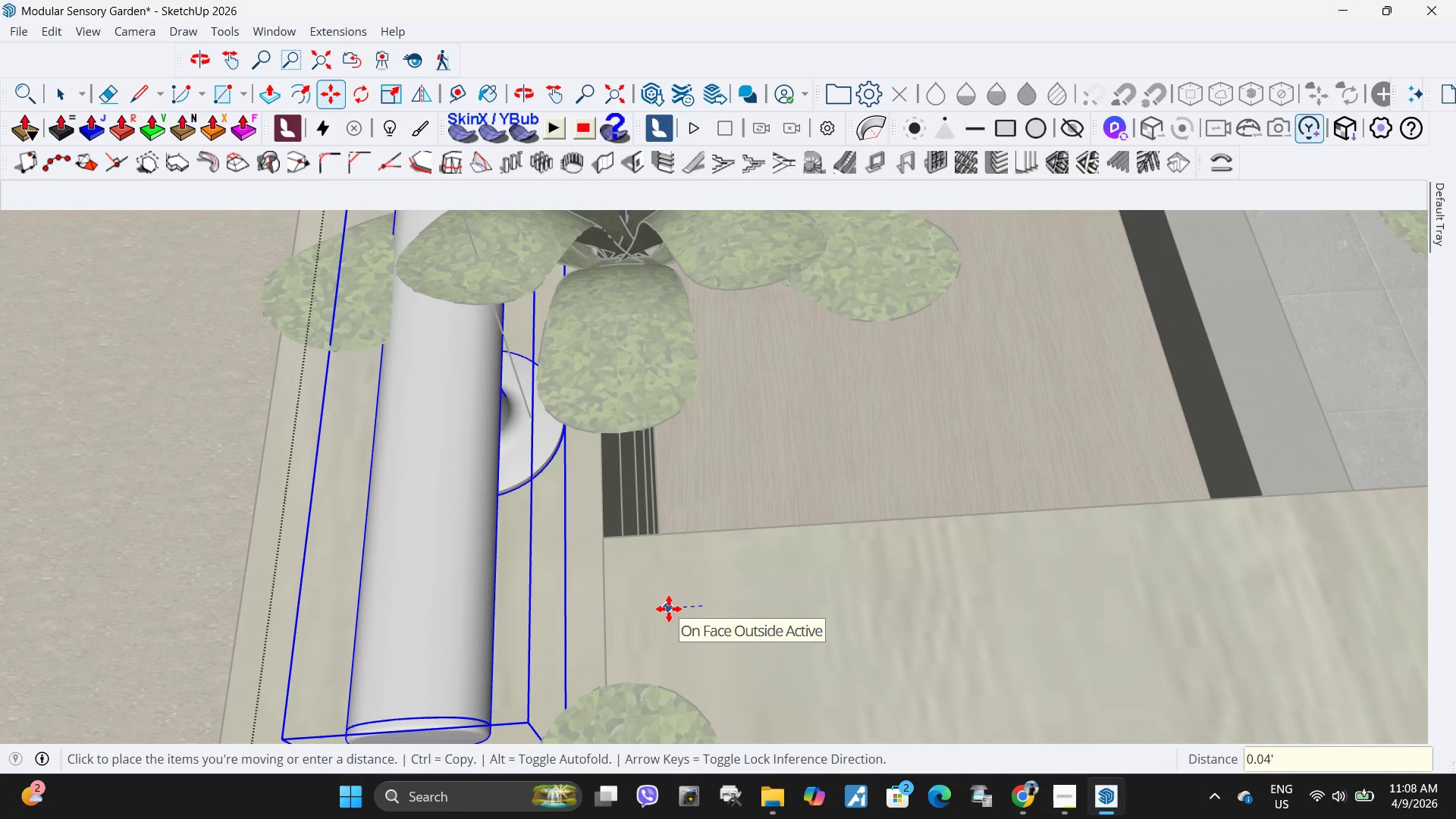 
key(NumpadDecimal)
 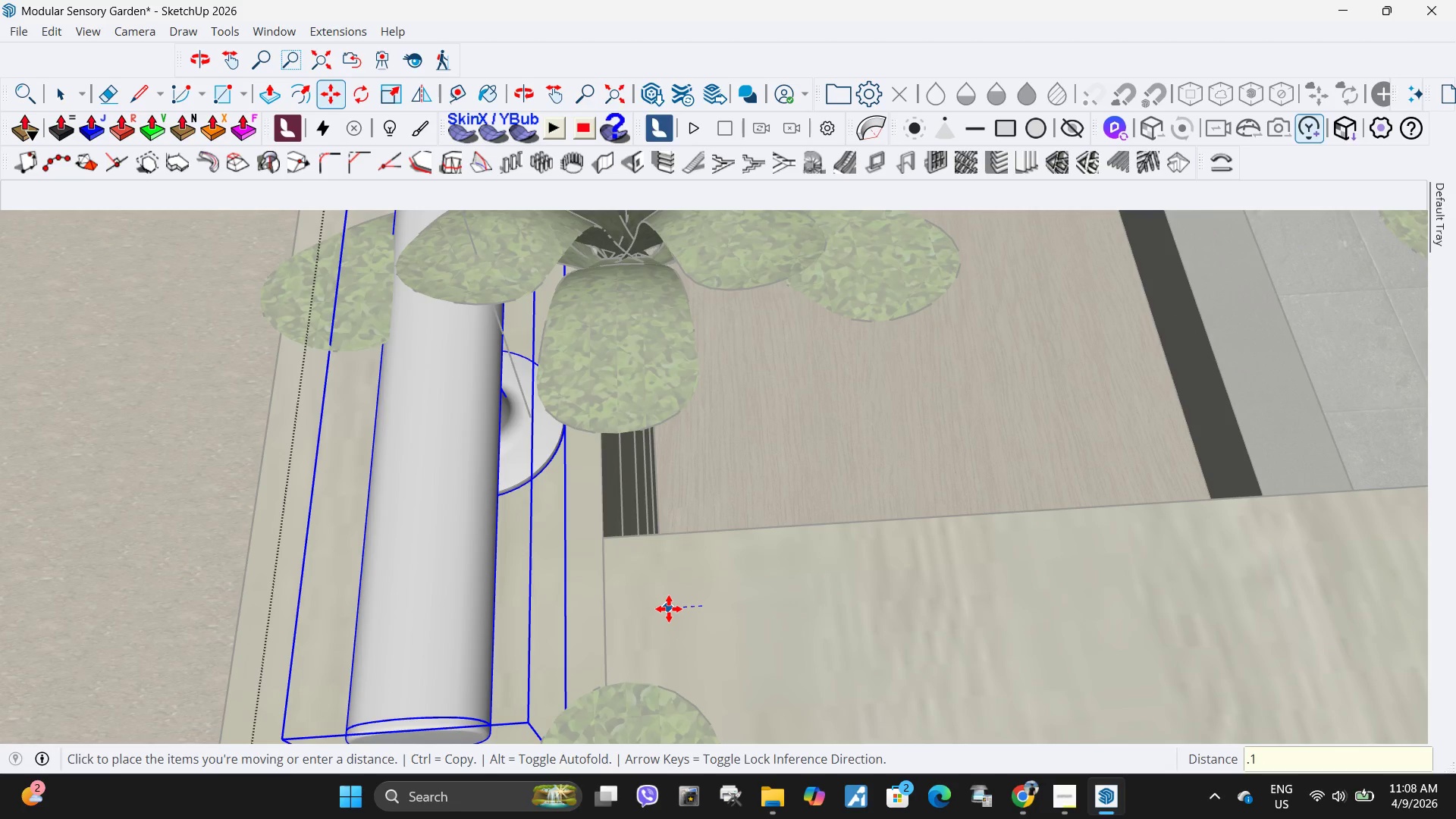 
key(Numpad1)
 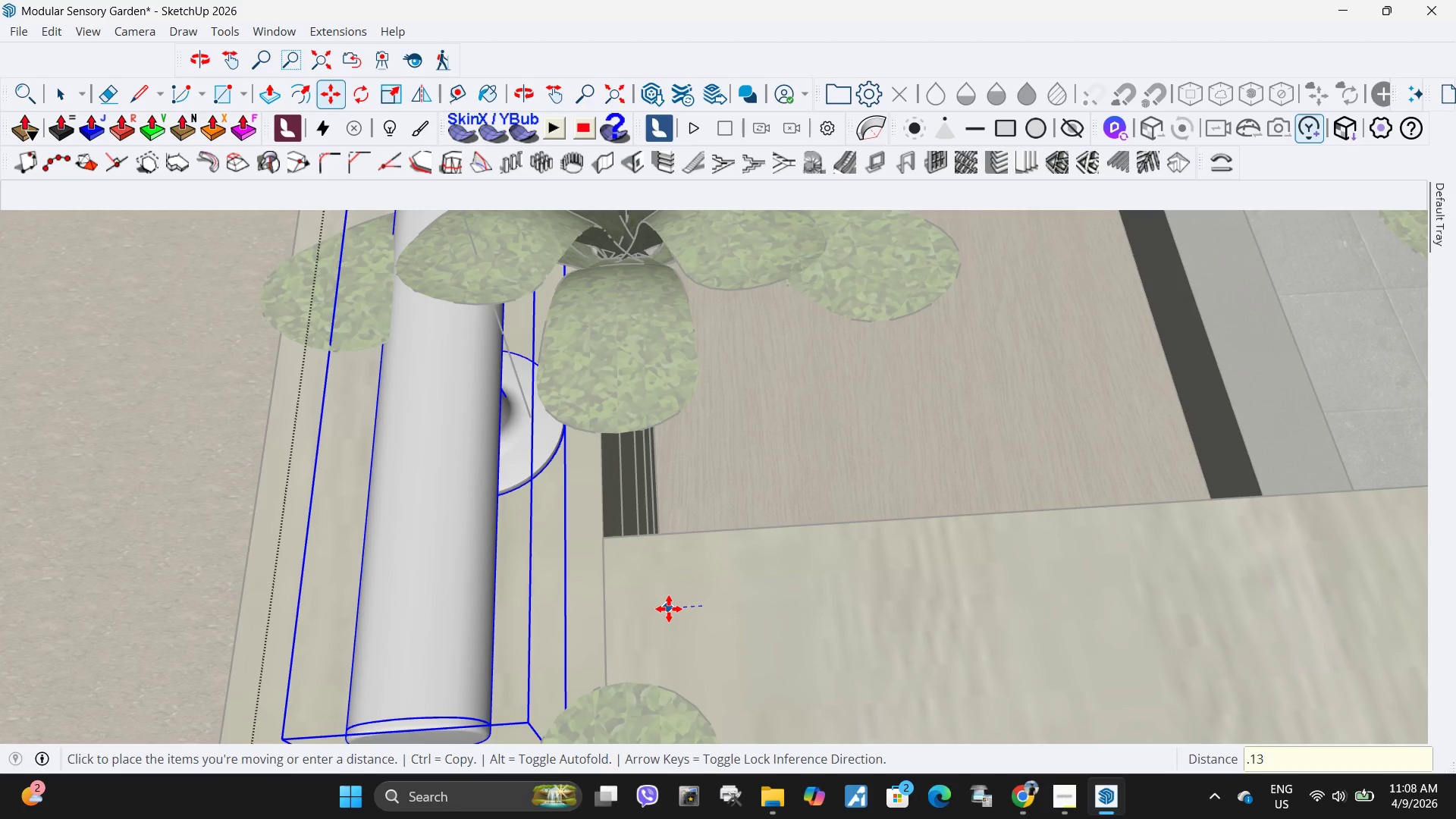 
key(Numpad3)
 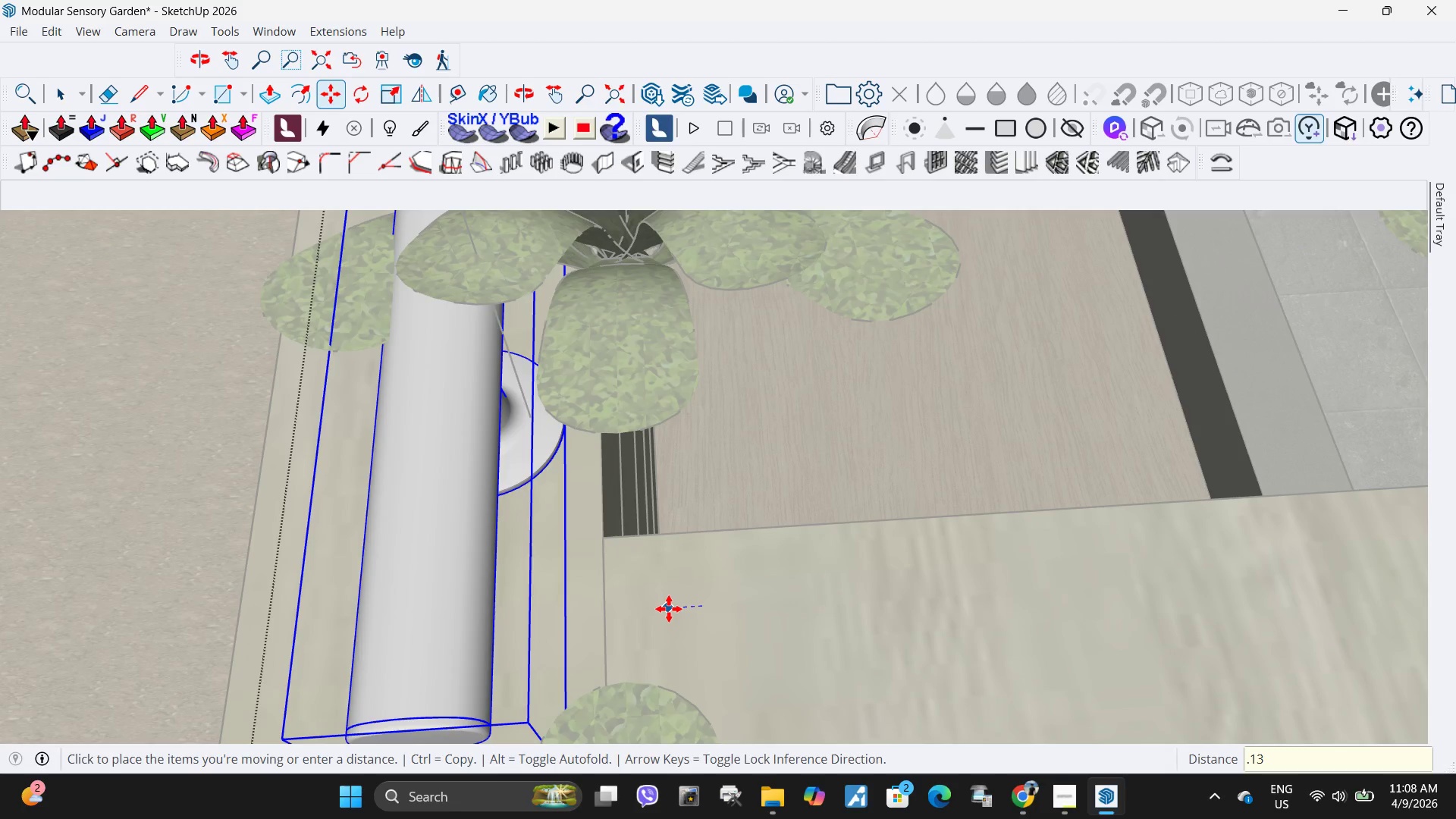 
key(NumpadEnter)
 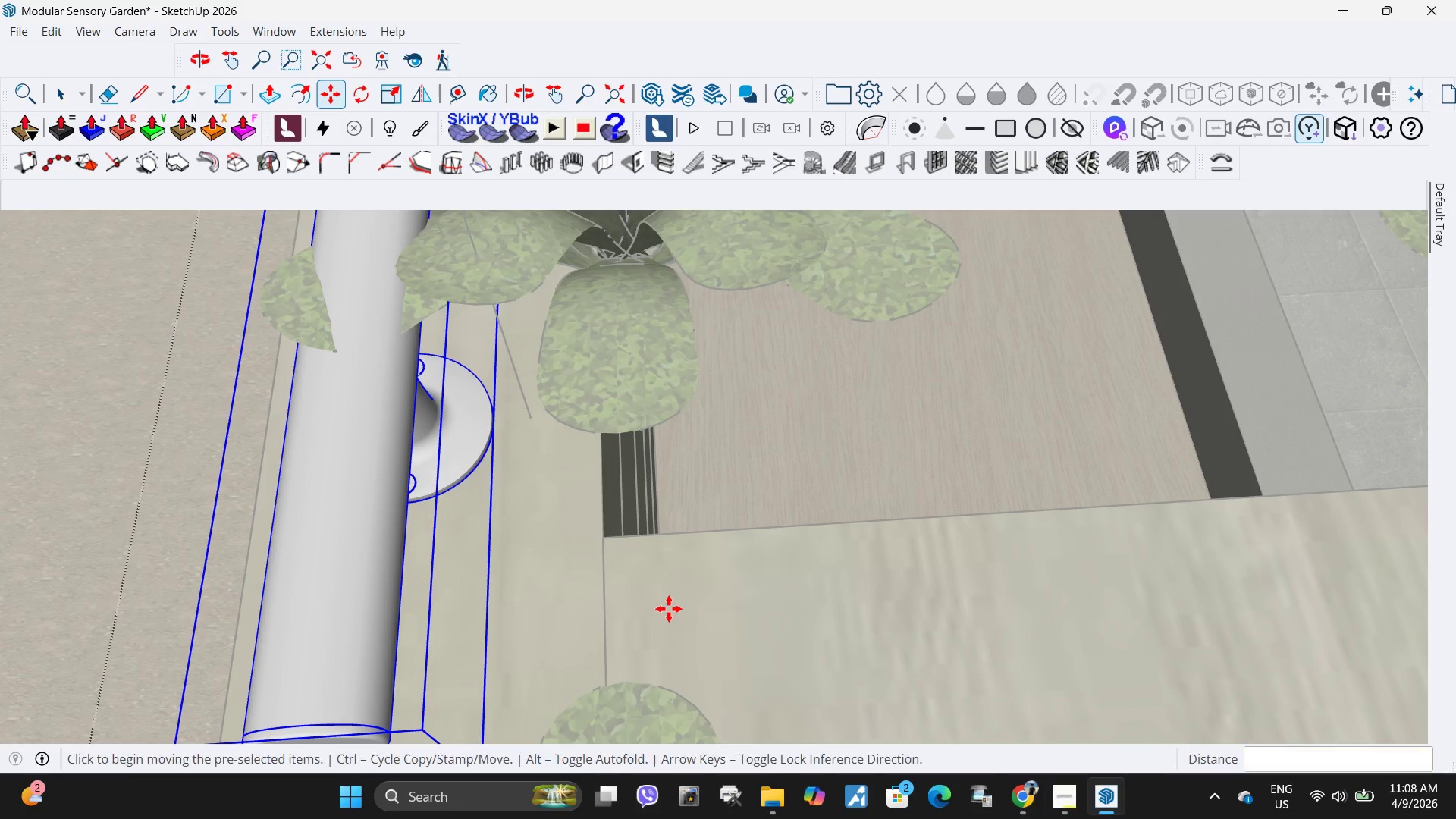 
key(Space)
 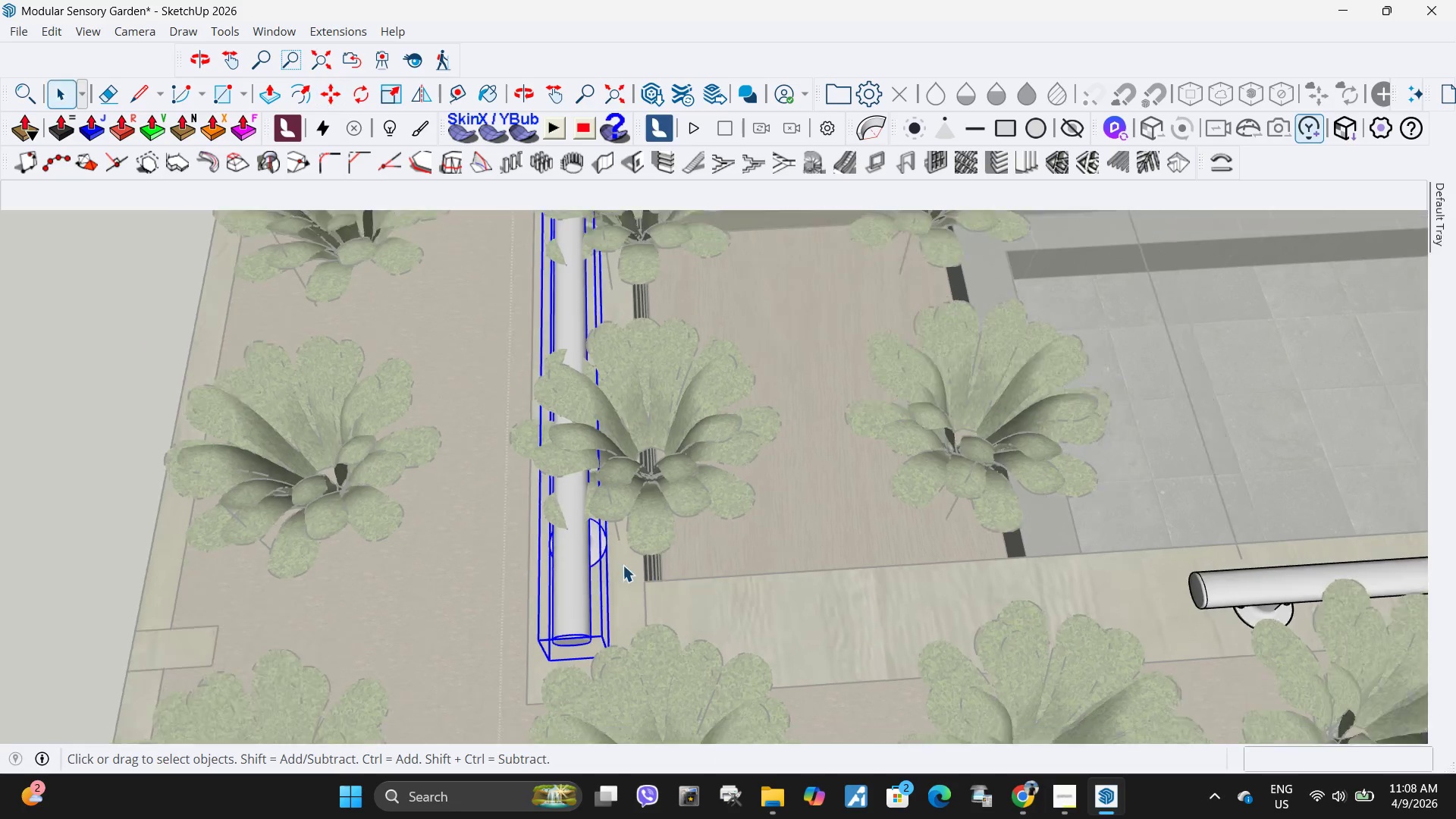 
scroll: coordinate [669, 607], scroll_direction: down, amount: 13.0
 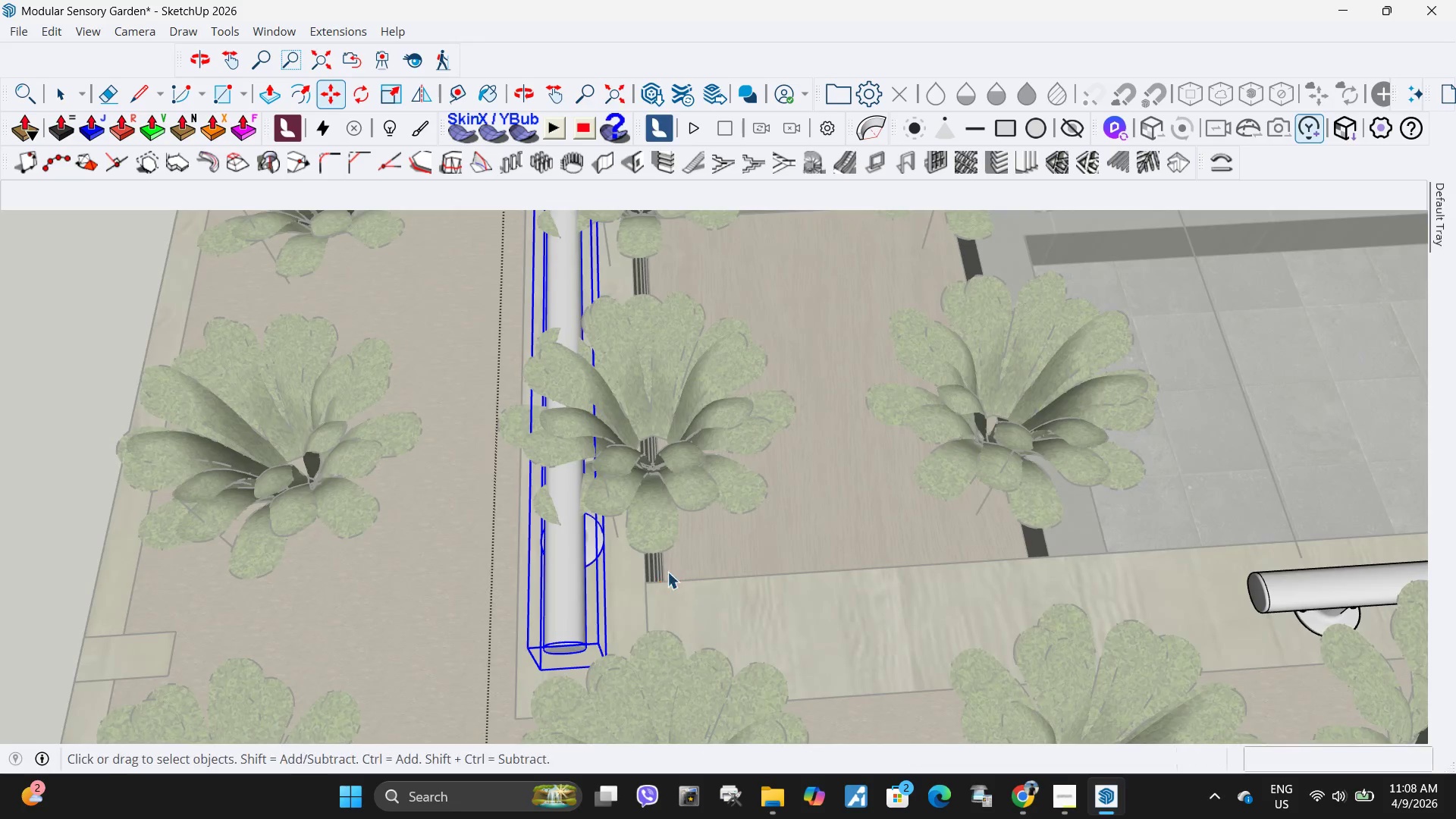 
key(Escape)
 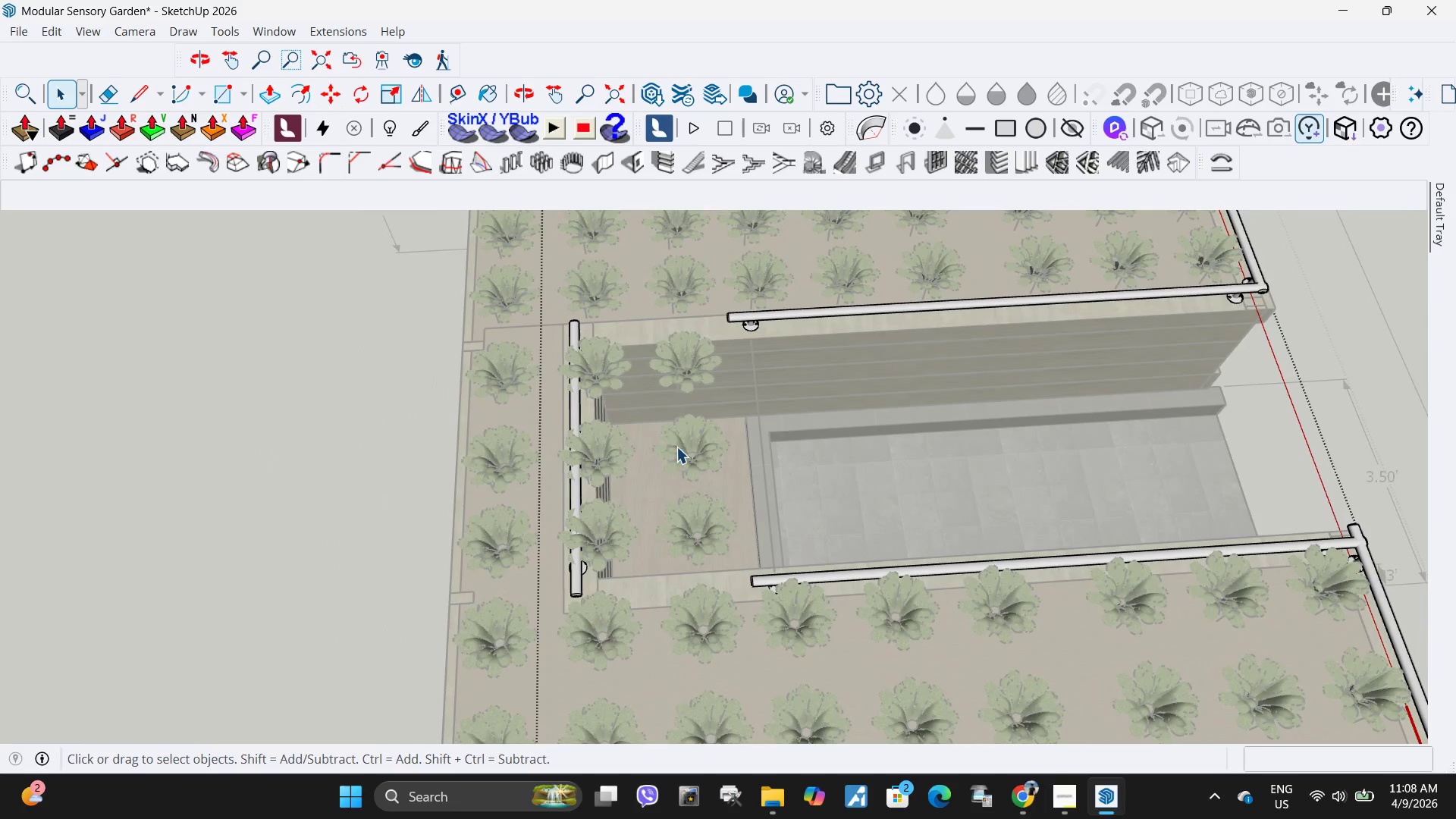 
scroll: coordinate [567, 581], scroll_direction: down, amount: 18.0
 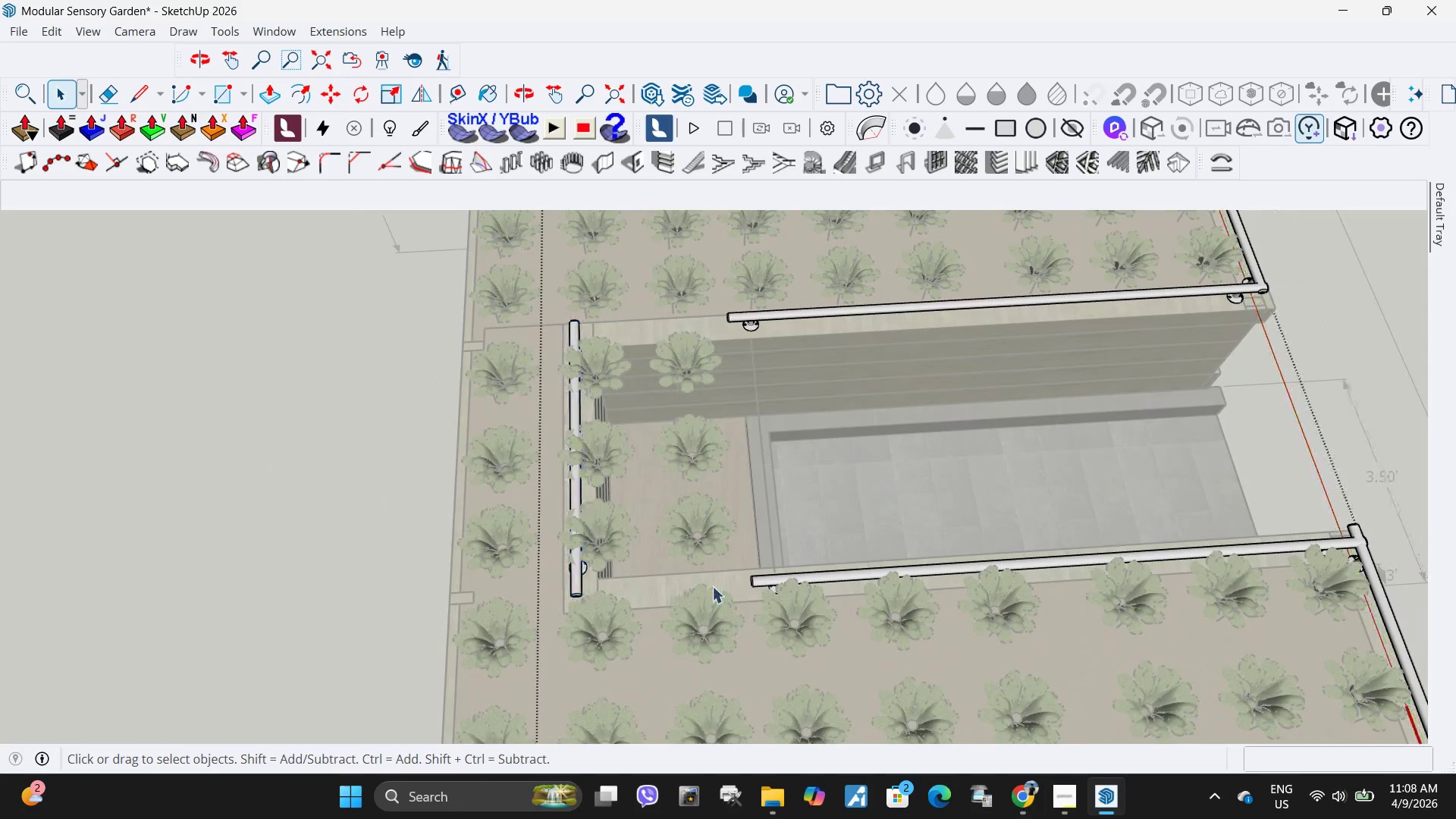 
double_click([679, 447])
 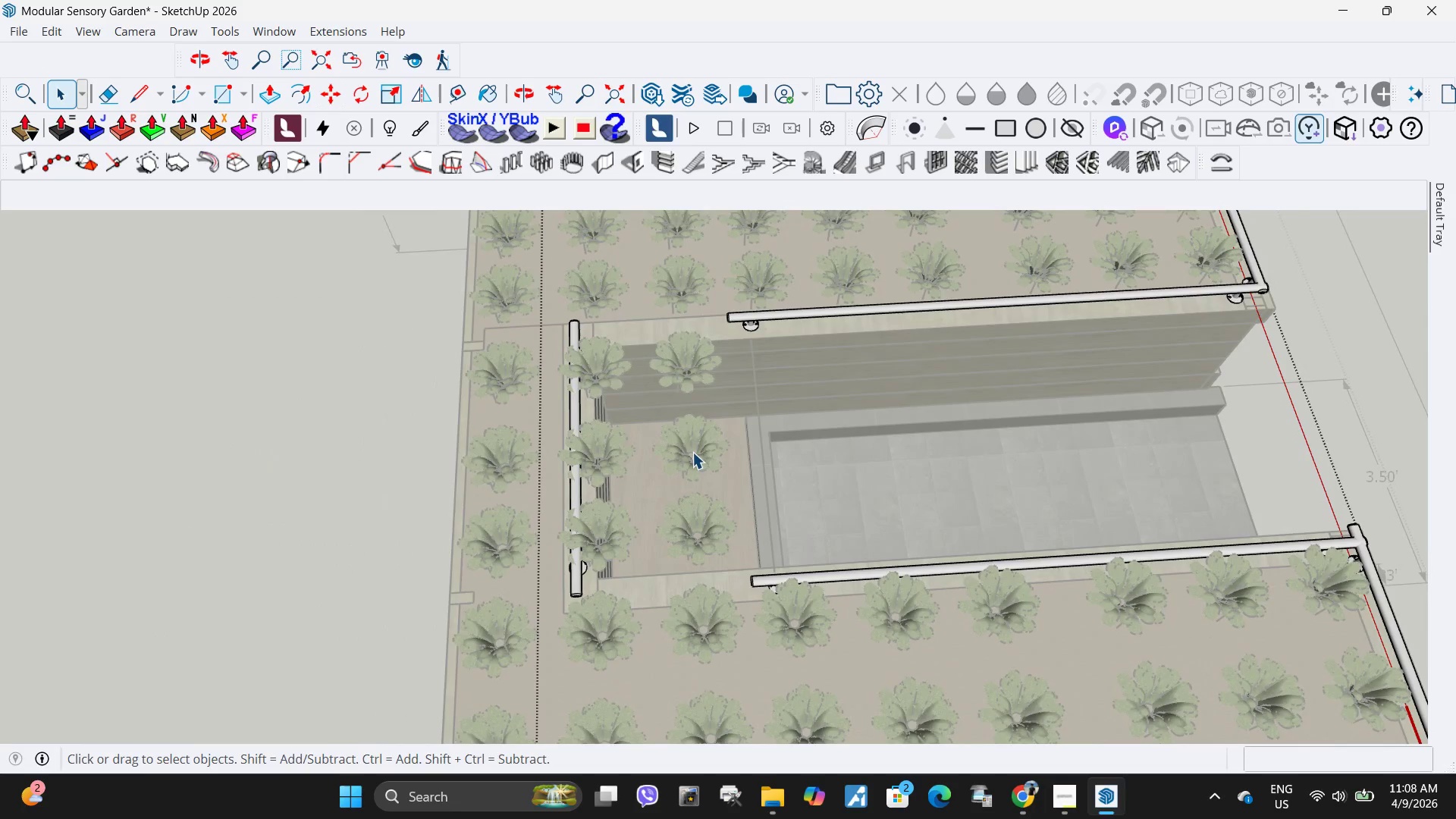 
key(Escape)
 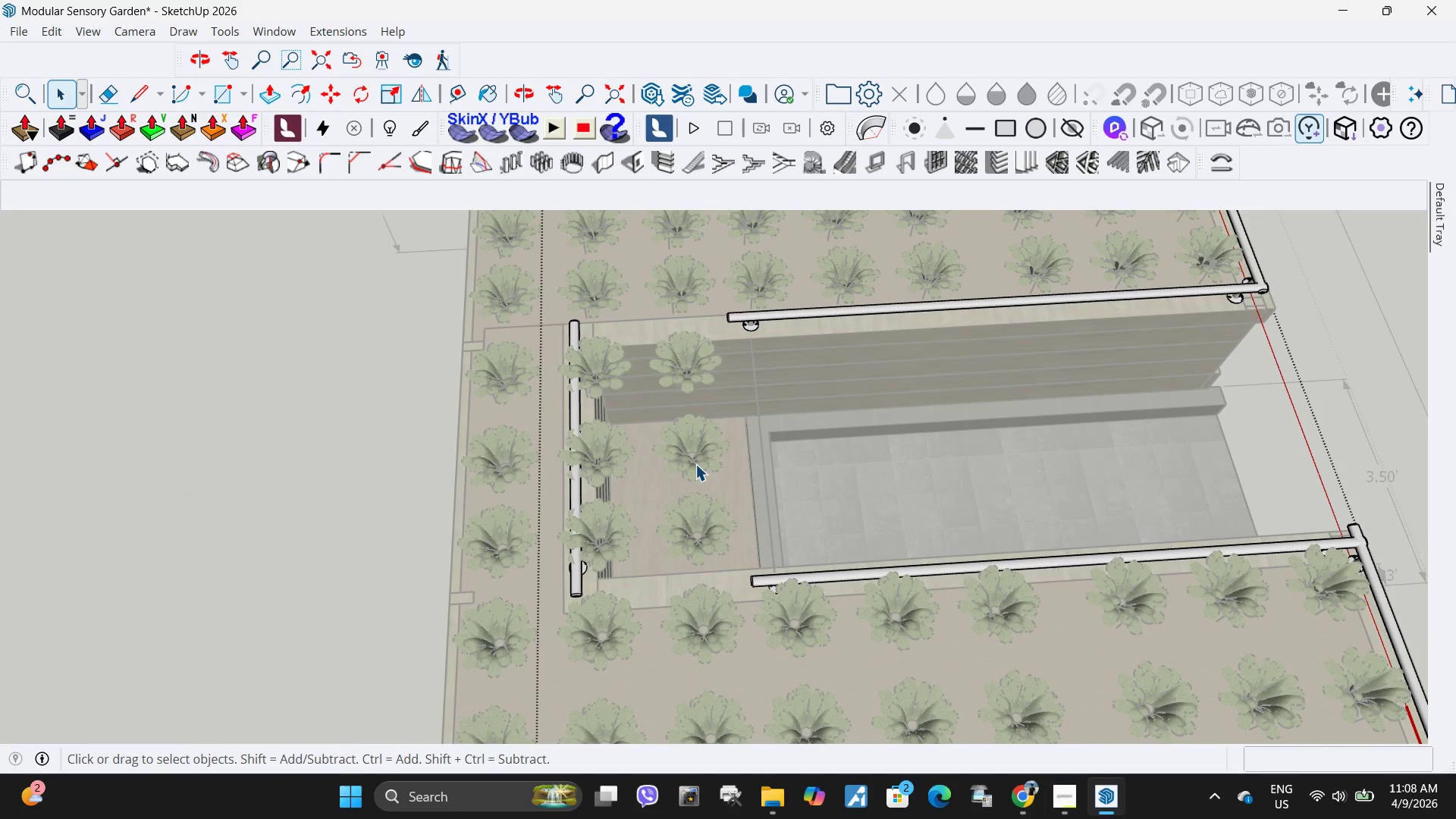 
left_click([695, 464])
 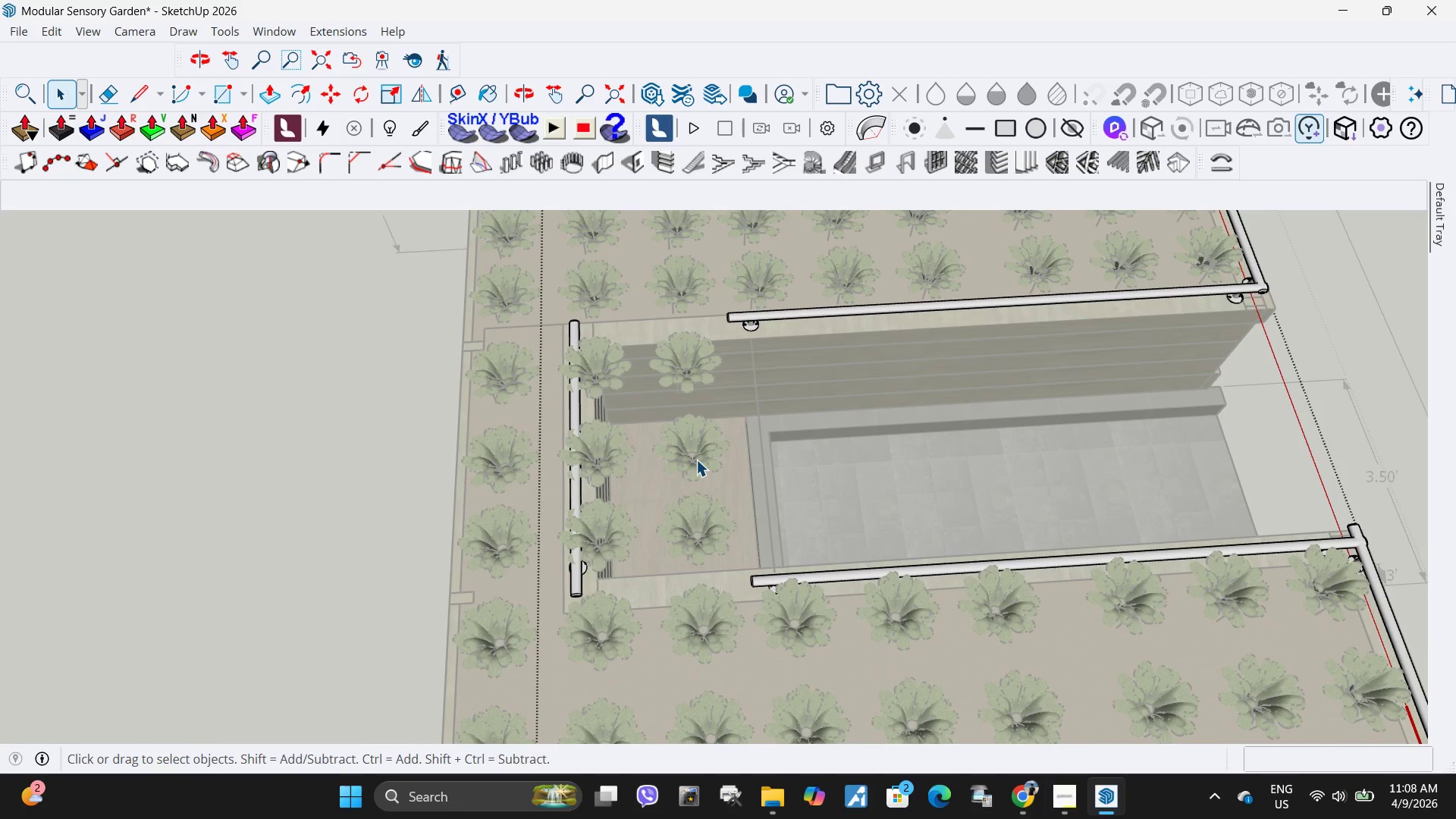 
key(Escape)
 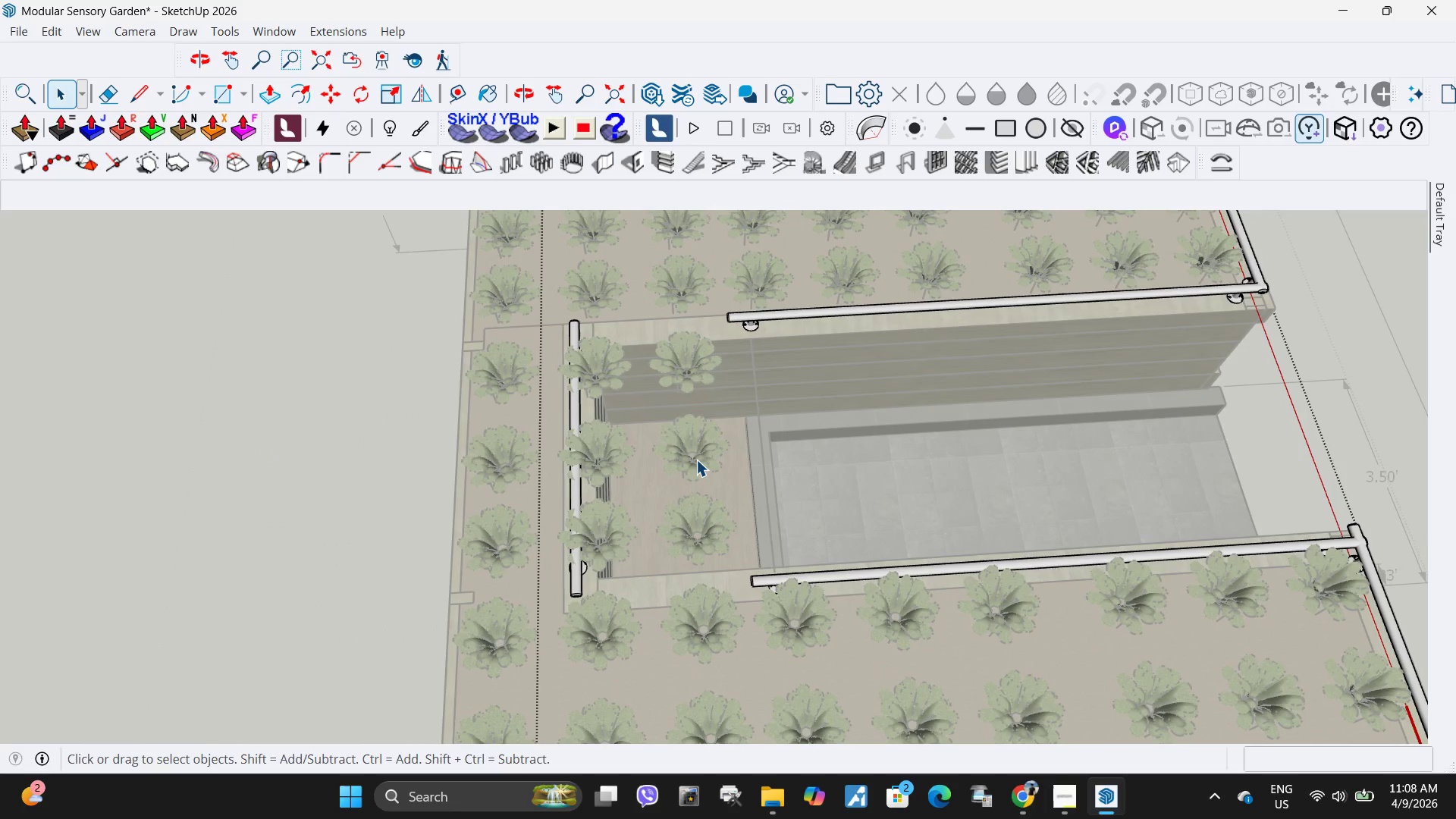 
left_click([696, 460])
 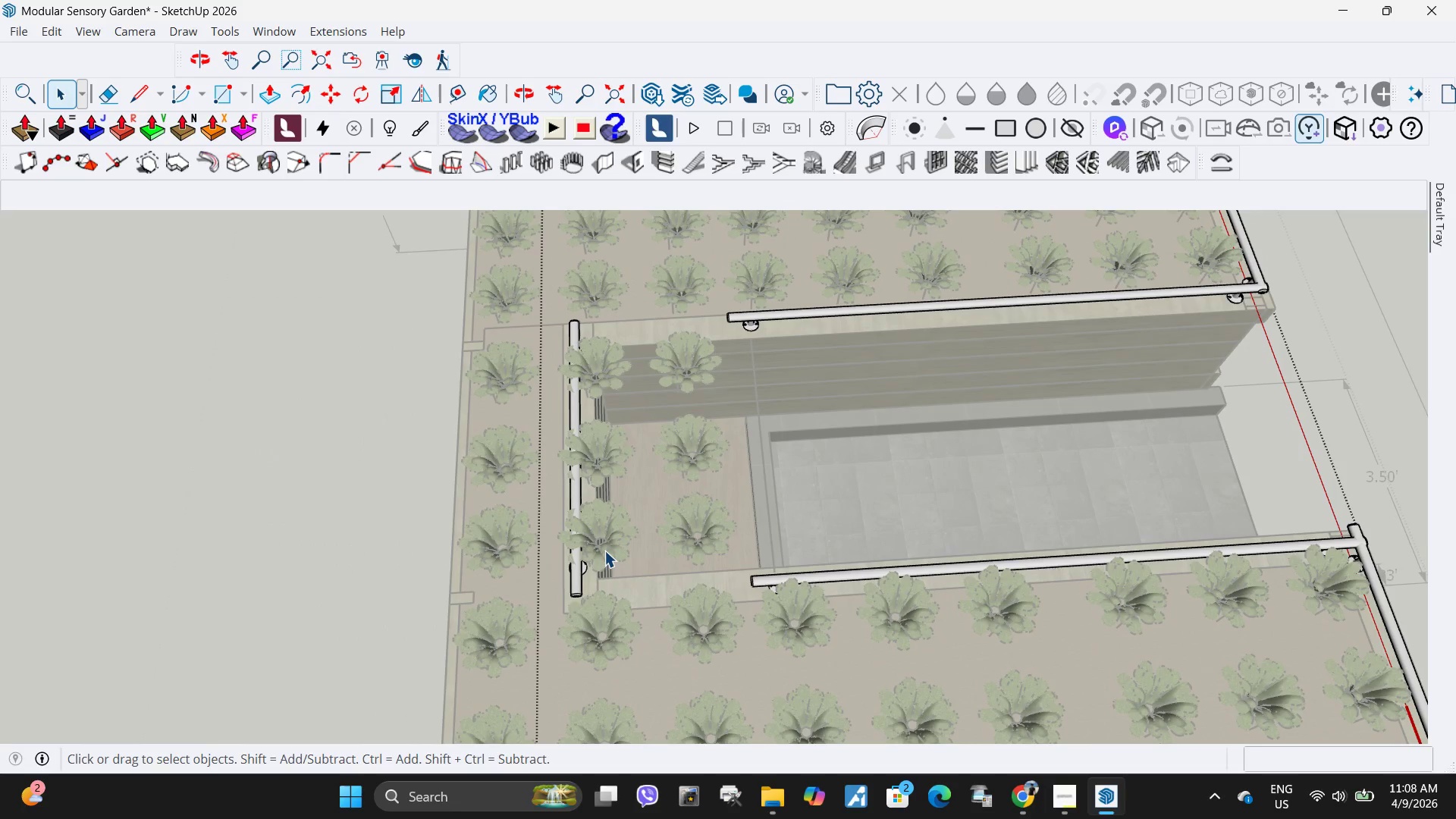 
double_click([604, 551])
 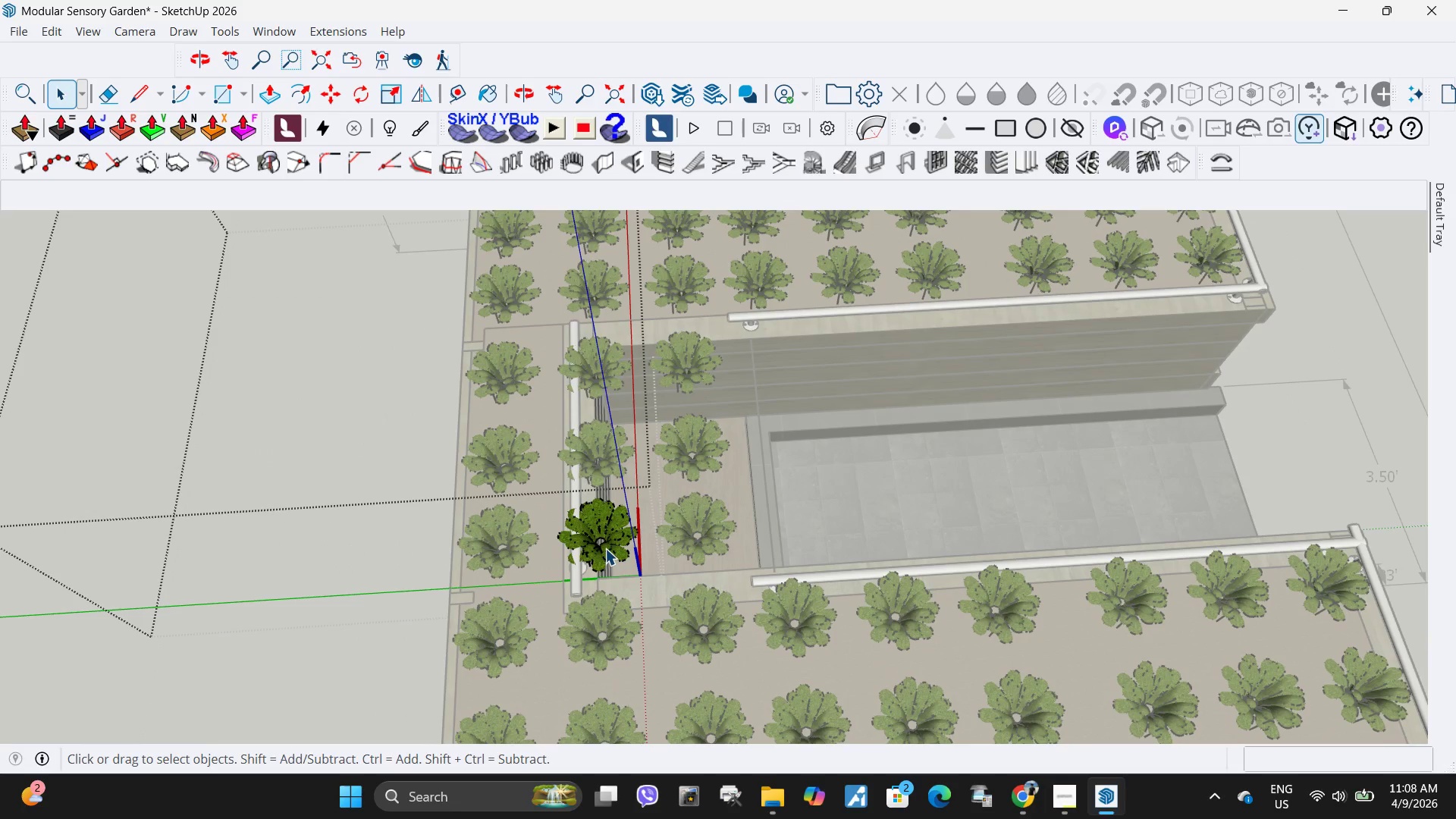 
left_click([605, 548])
 